 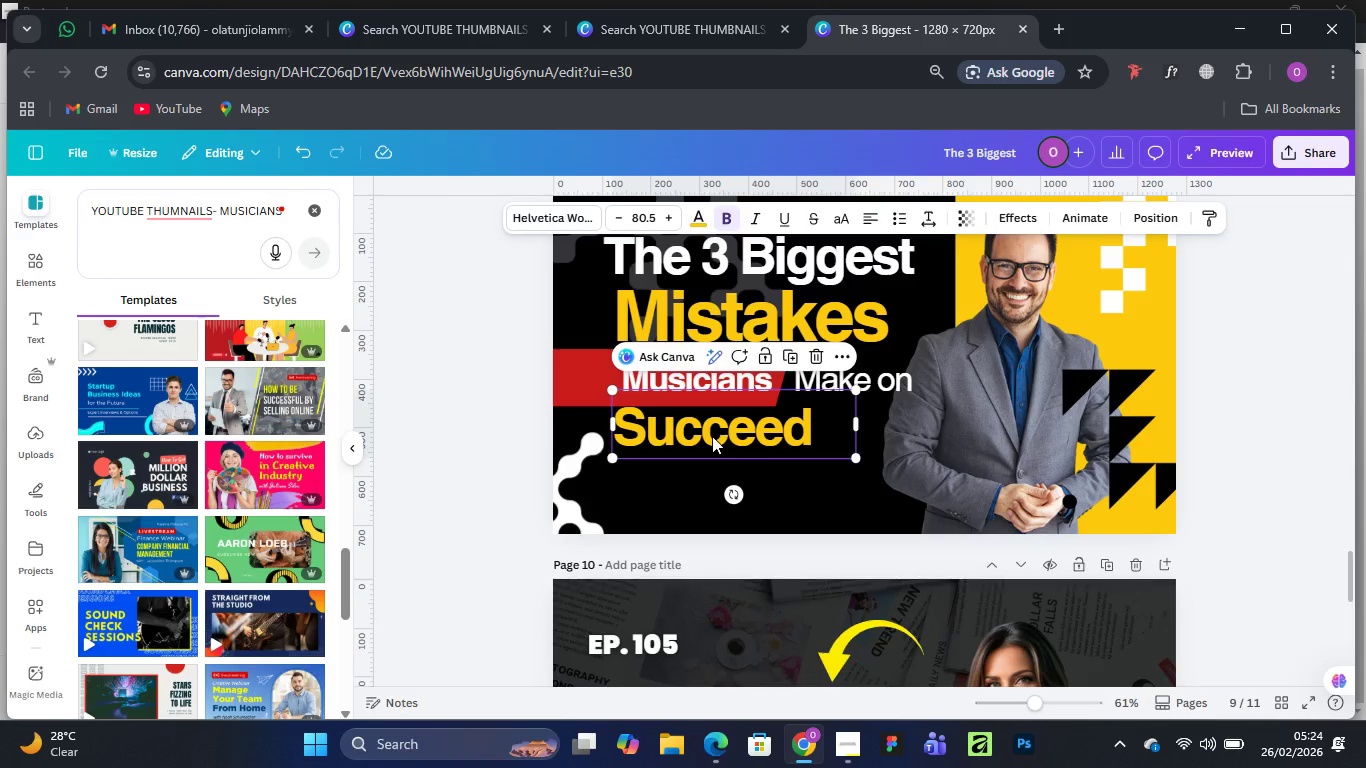 
key(Control+V)
 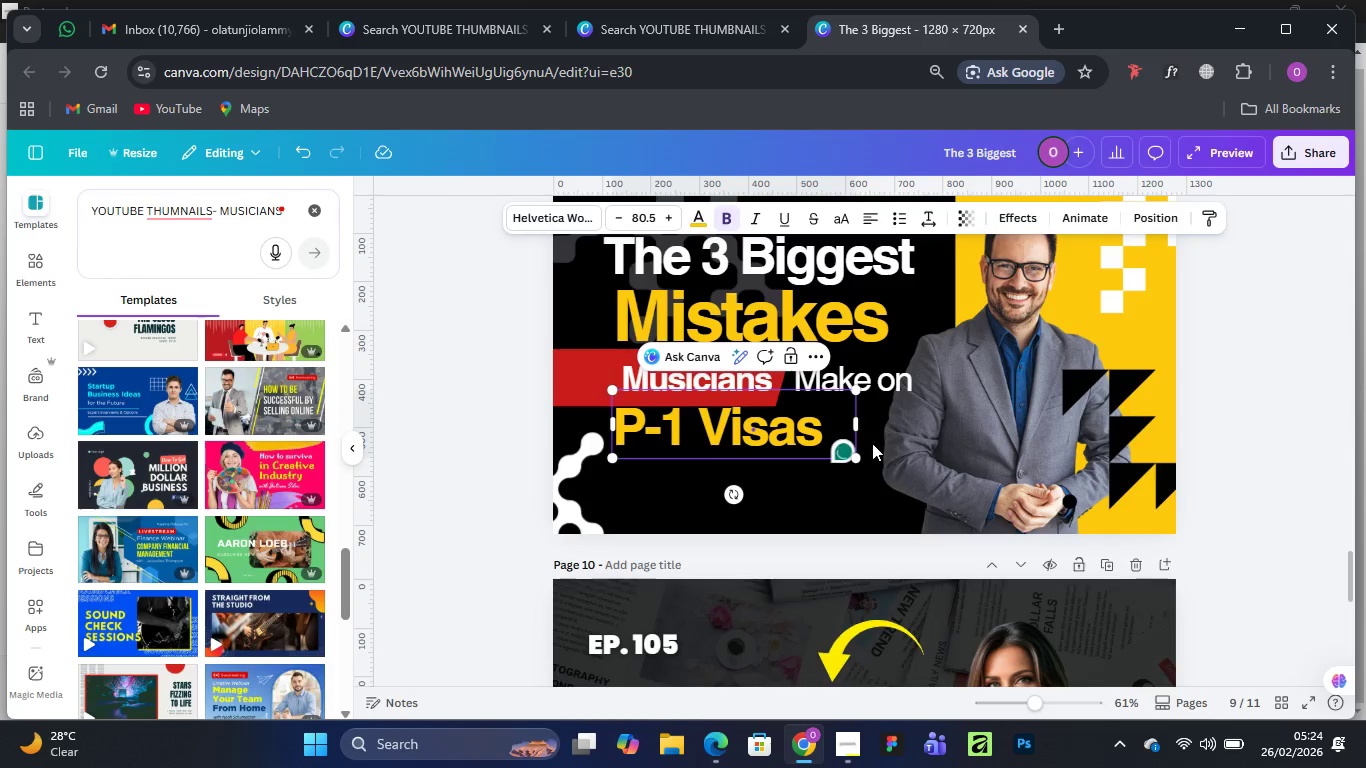 
left_click_drag(start_coordinate=[858, 462], to_coordinate=[890, 471])
 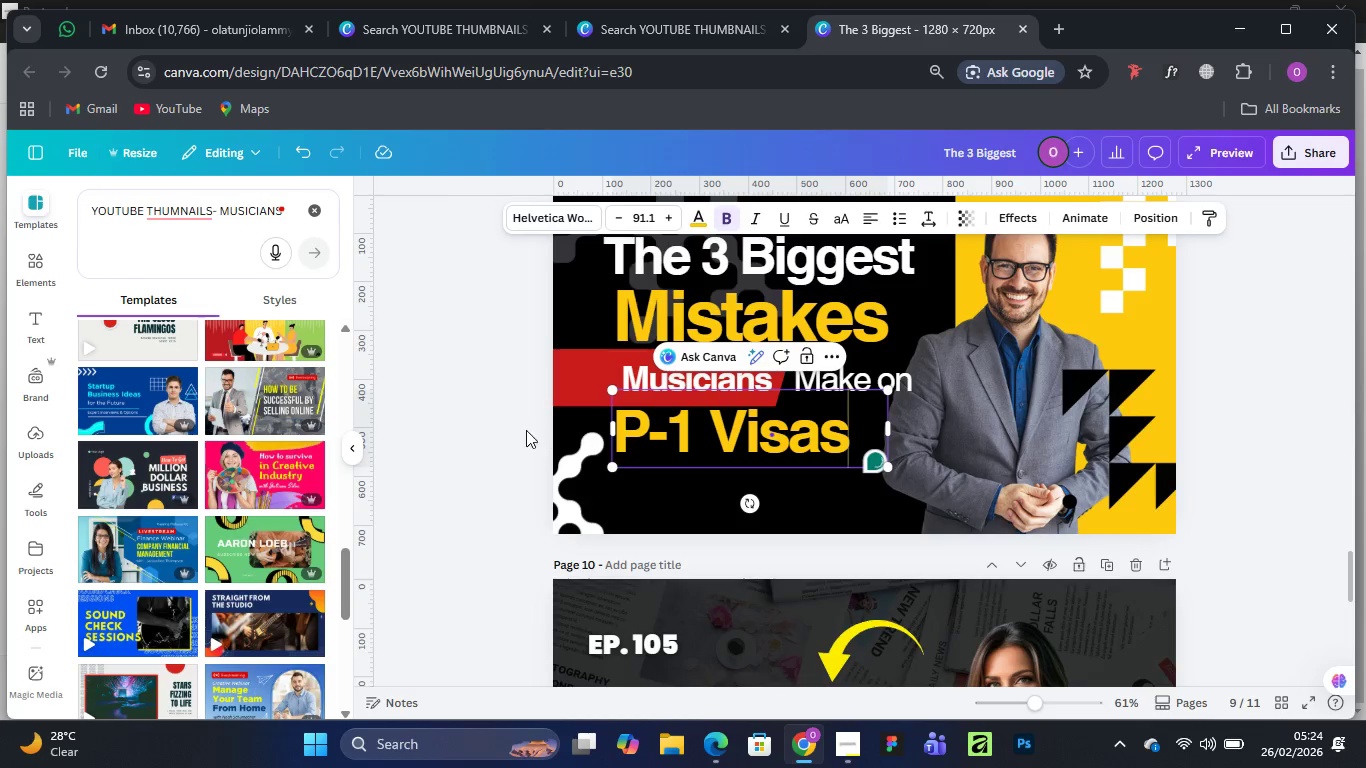 
left_click([424, 396])
 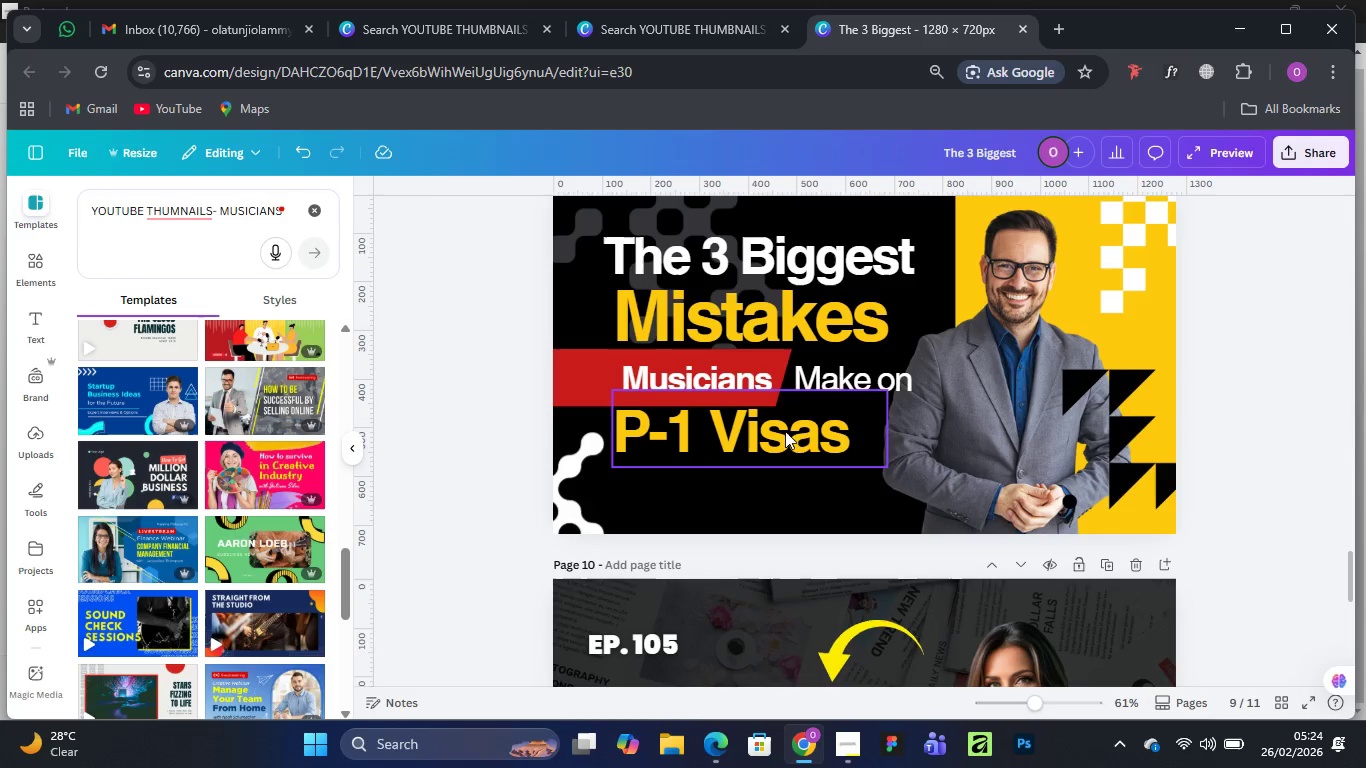 
left_click_drag(start_coordinate=[786, 431], to_coordinate=[792, 444])
 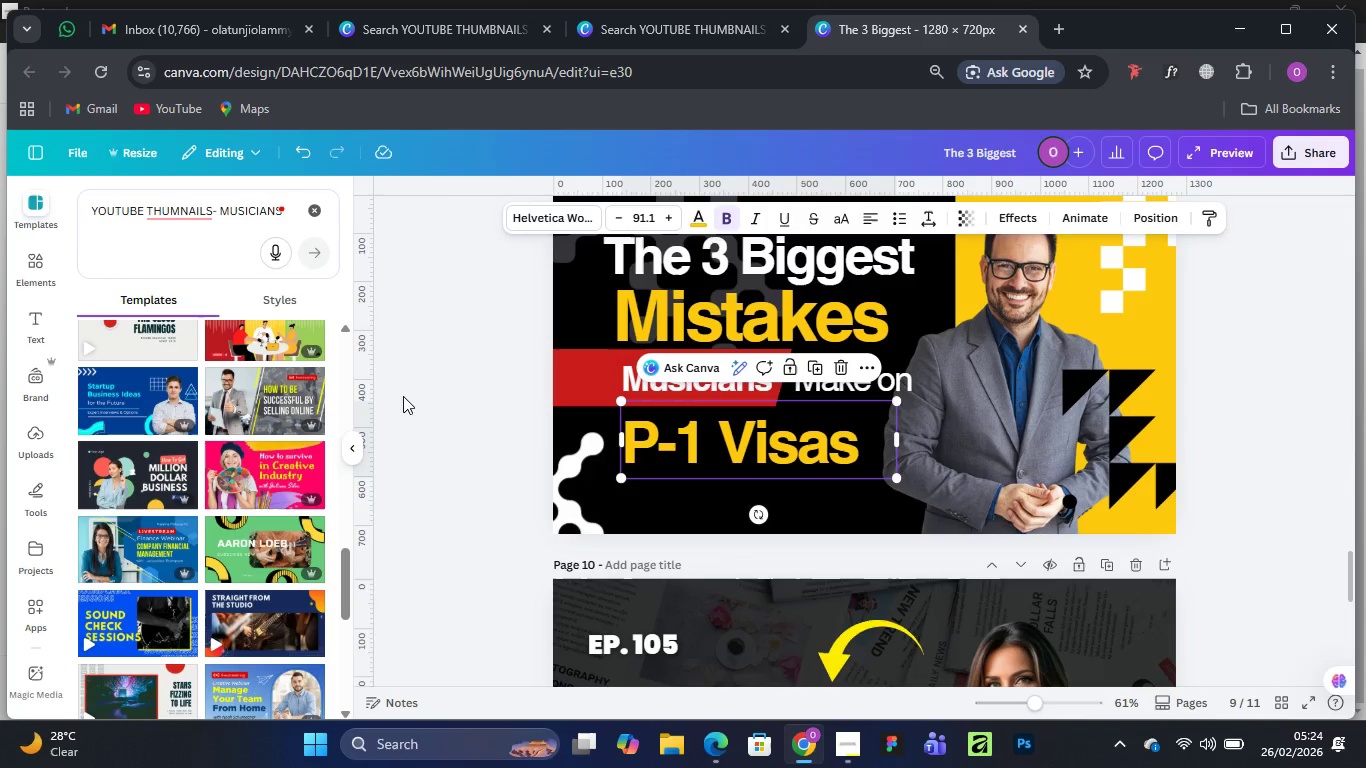 
left_click([375, 377])
 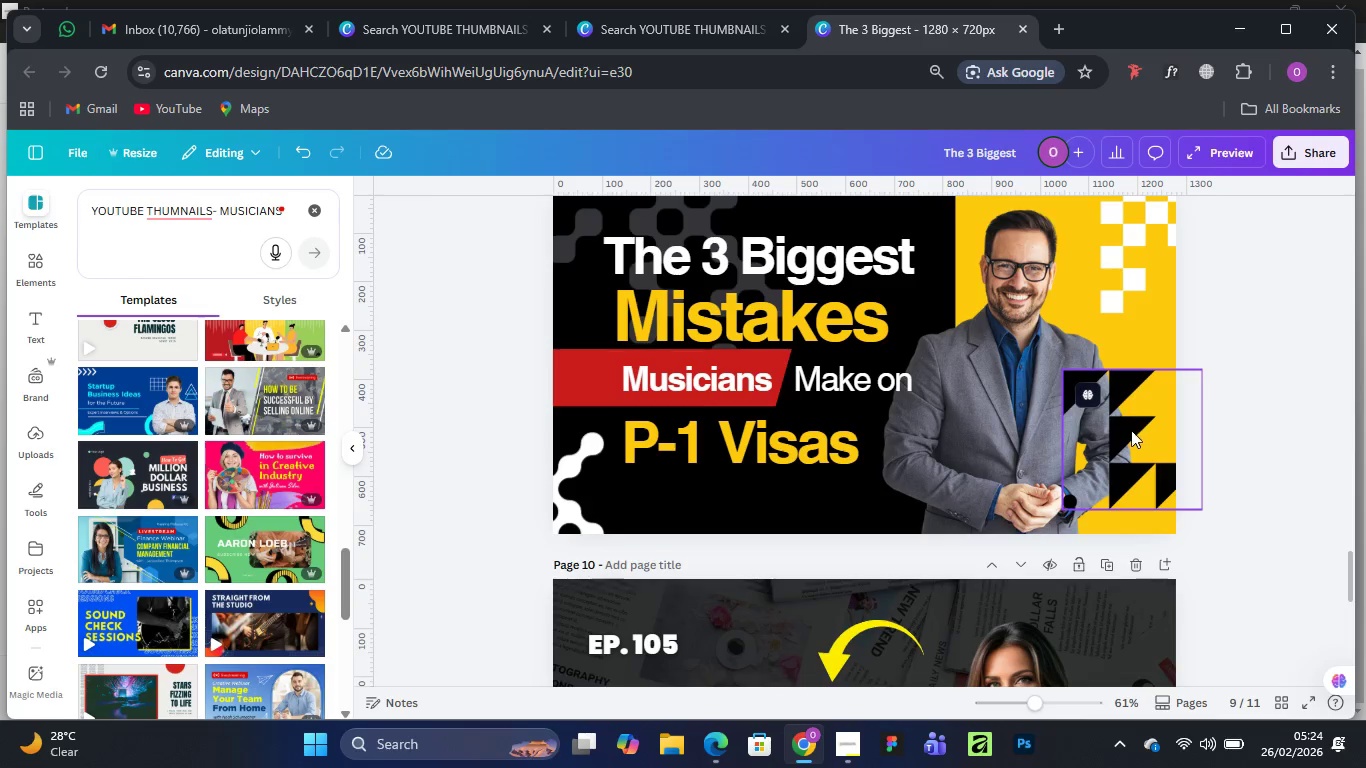 
wait(6.14)
 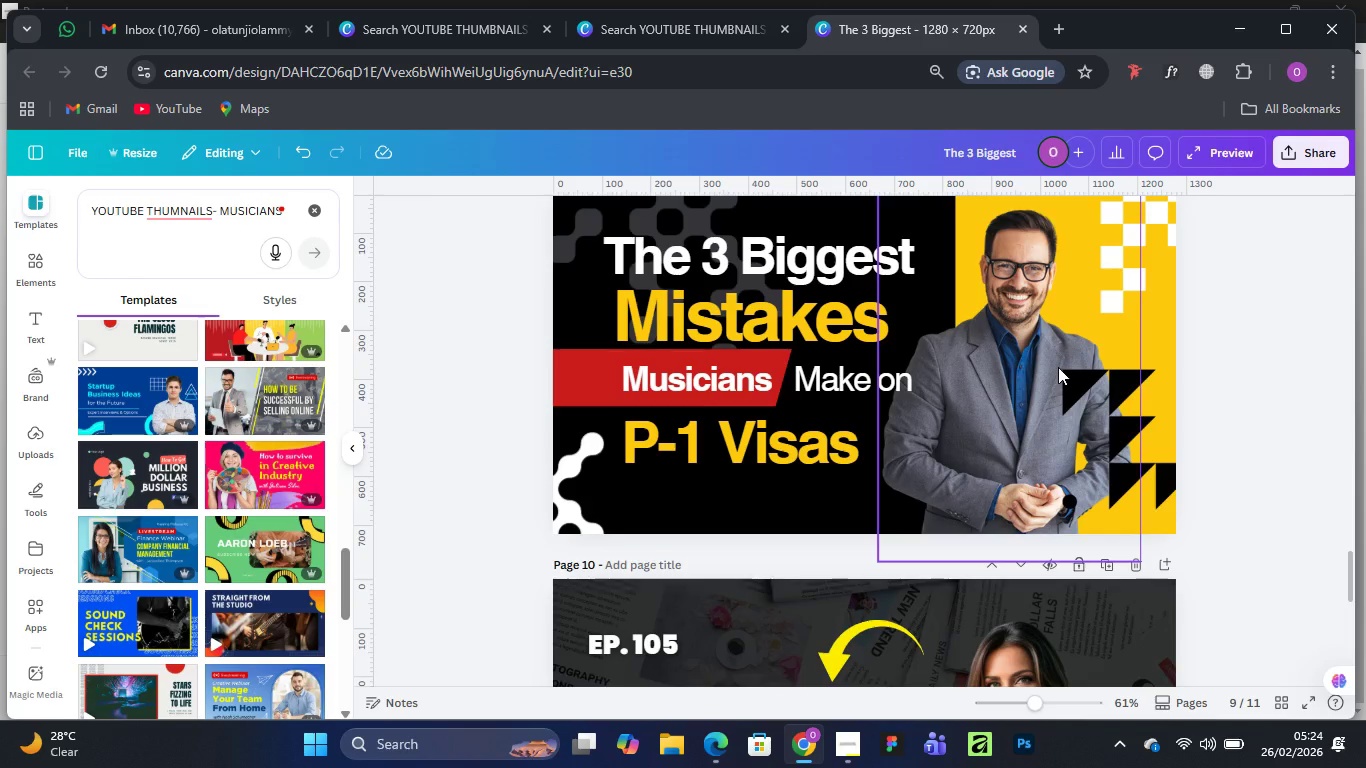 
left_click_drag(start_coordinate=[1016, 360], to_coordinate=[1036, 348])
 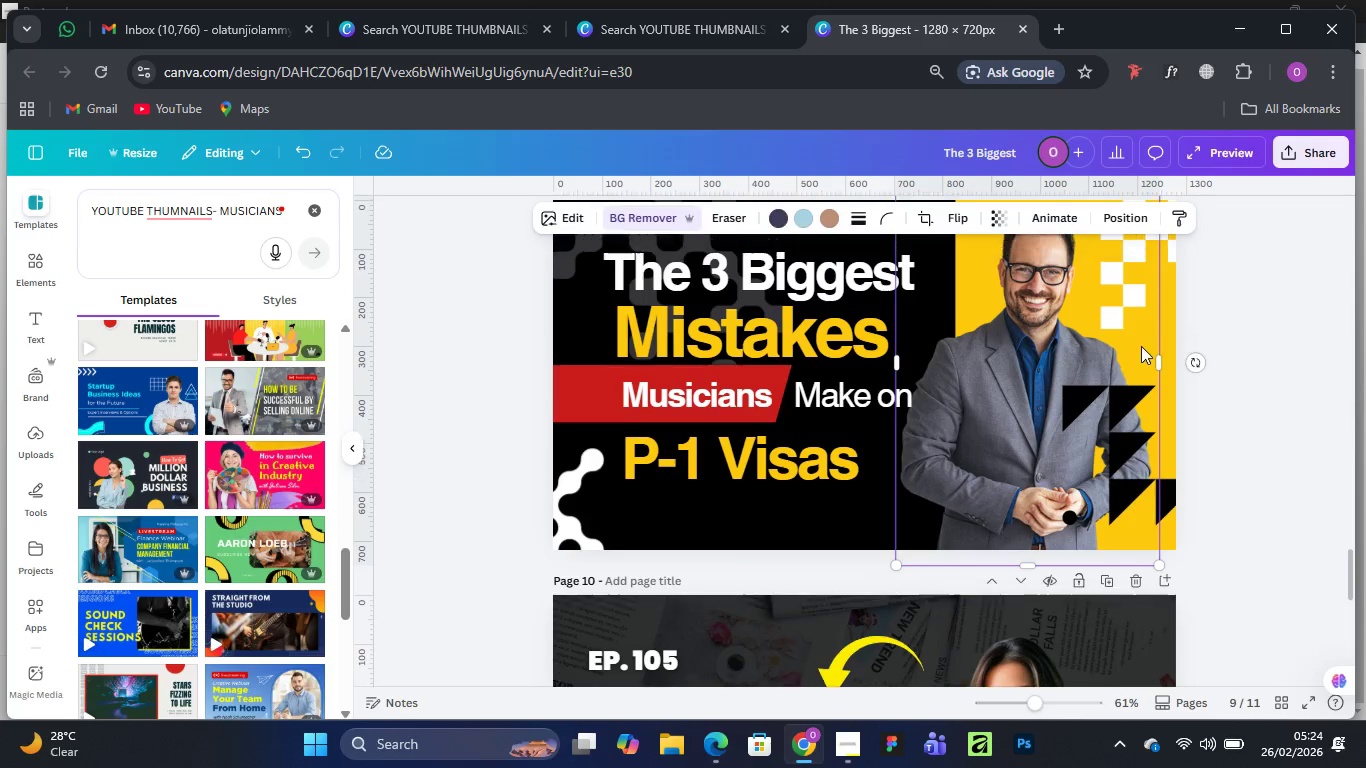 
scroll: coordinate [1141, 346], scroll_direction: up, amount: 2.0
 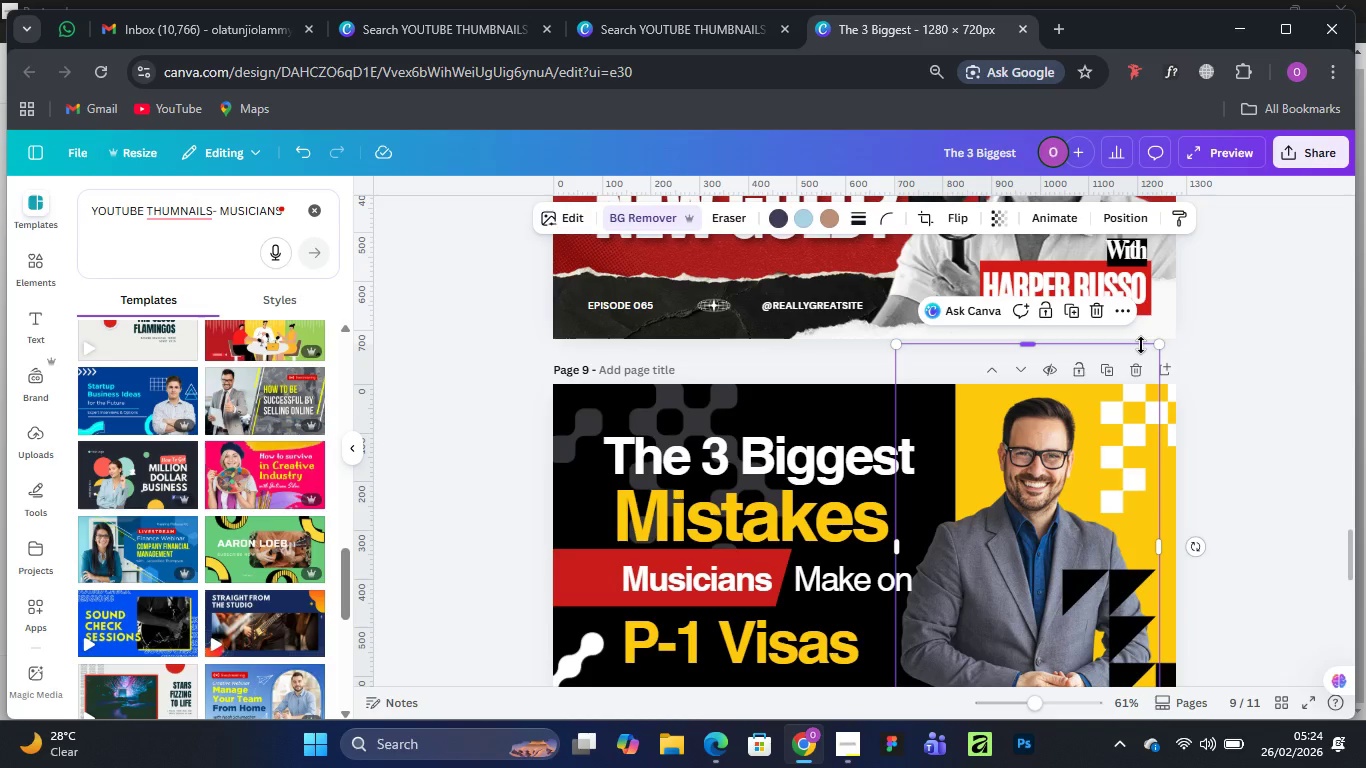 
scroll: coordinate [1141, 345], scroll_direction: down, amount: 1.0
 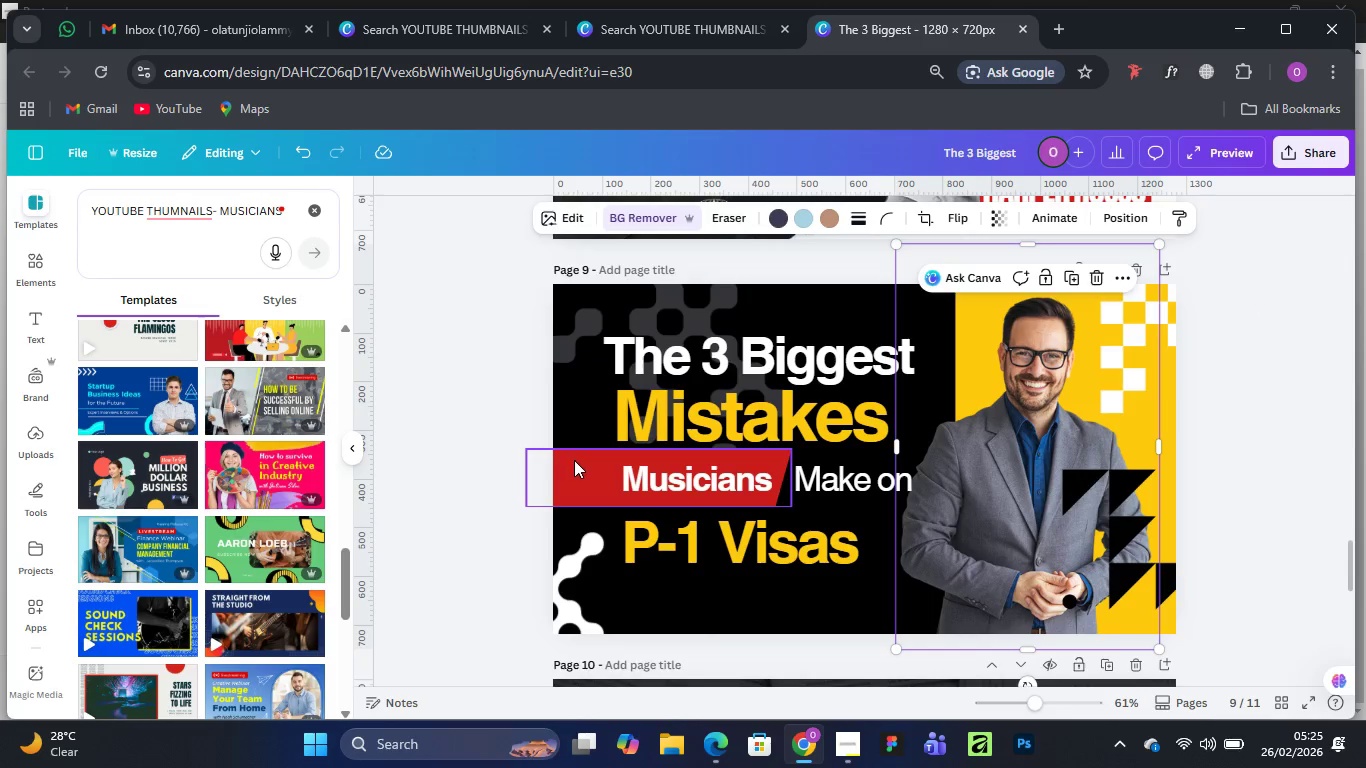 
left_click([558, 466])
 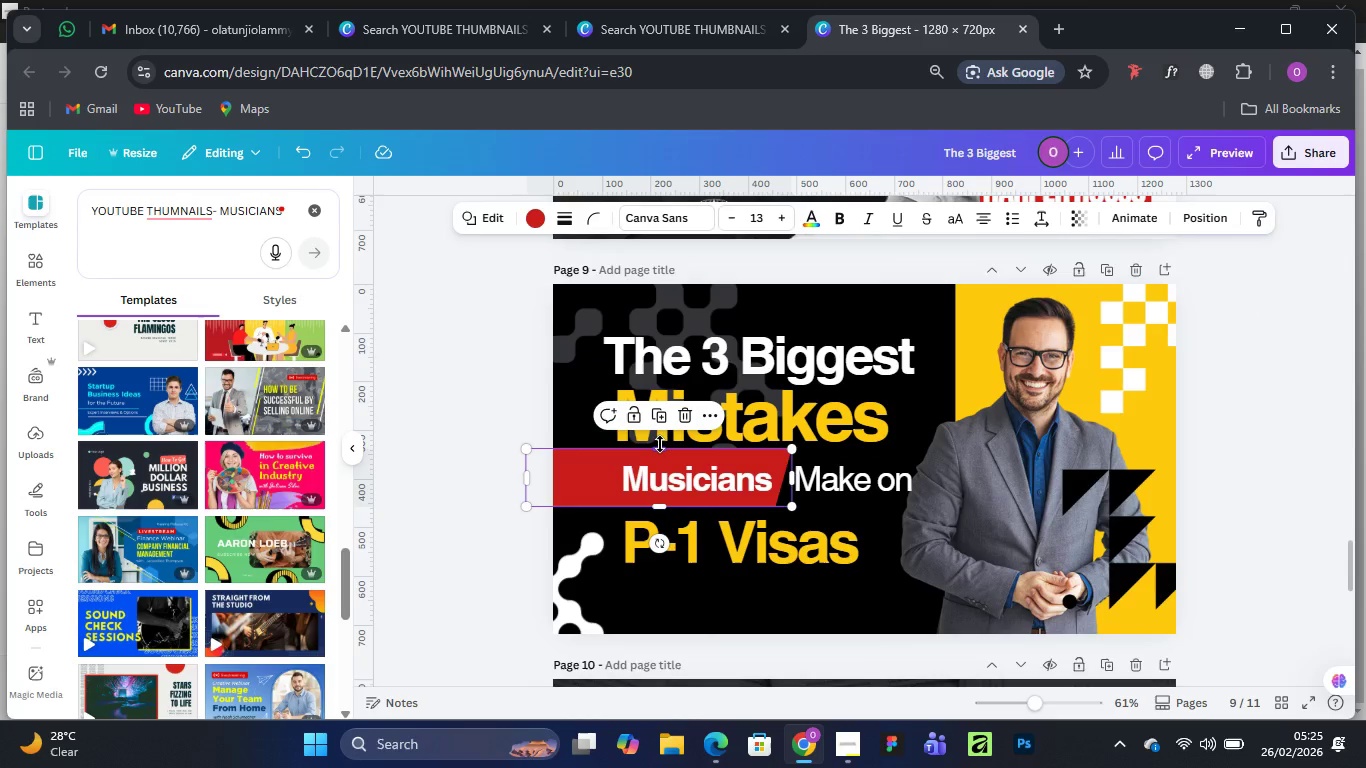 
left_click_drag(start_coordinate=[660, 444], to_coordinate=[661, 449])
 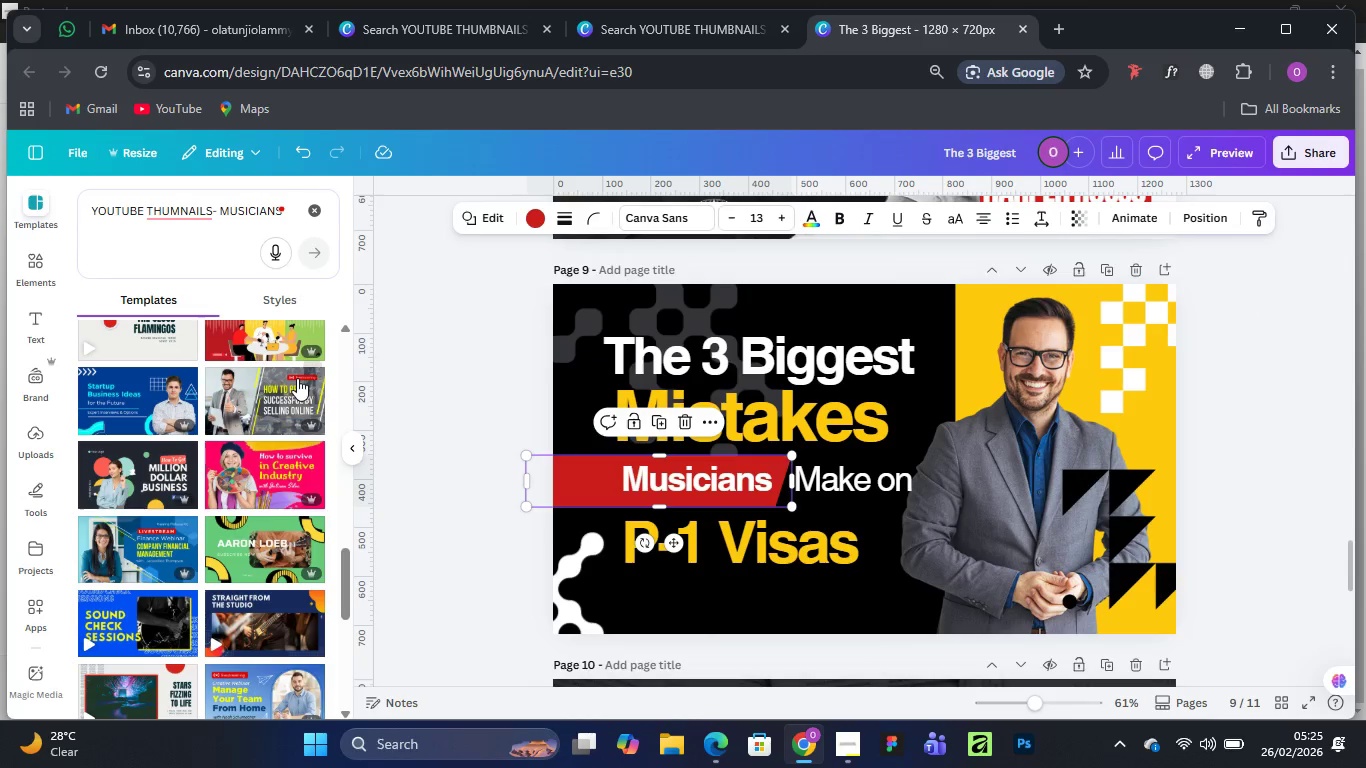 
left_click([297, 378])
 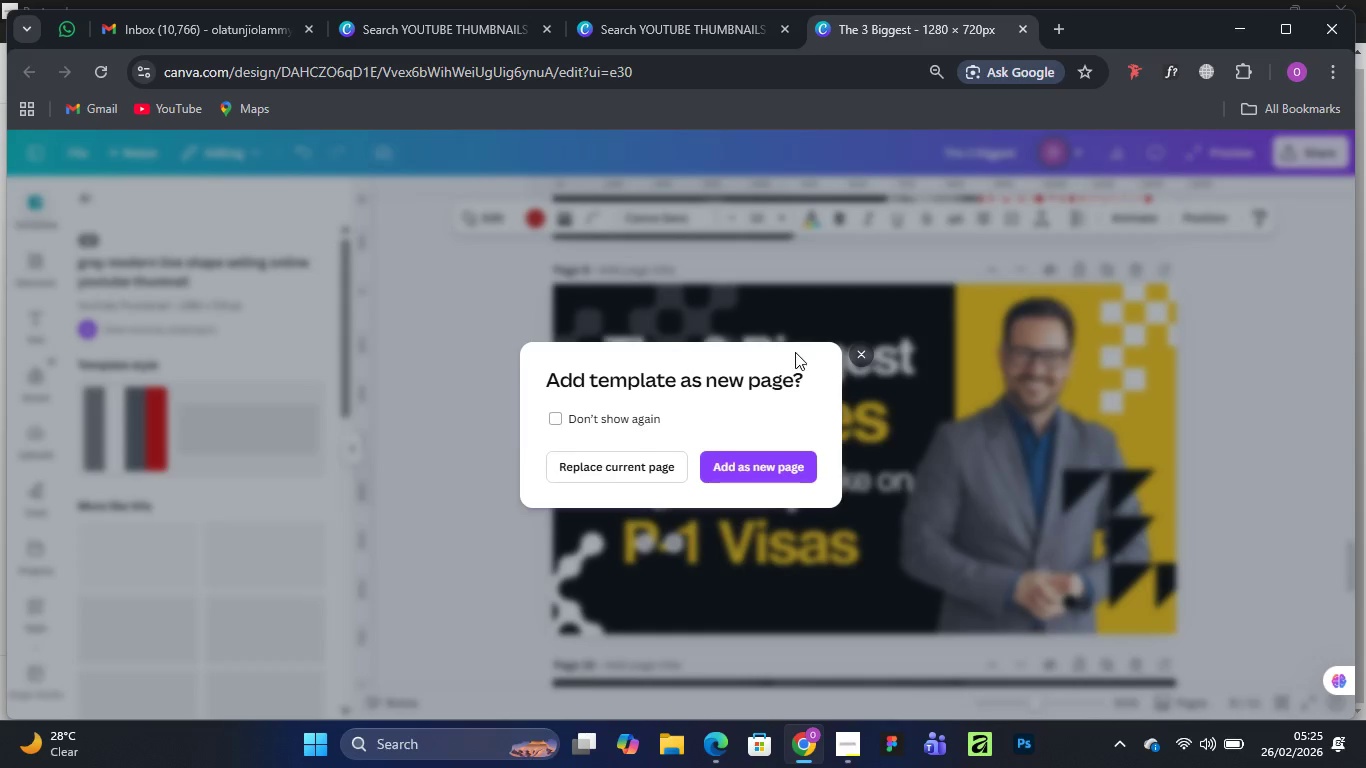 
left_click([867, 356])
 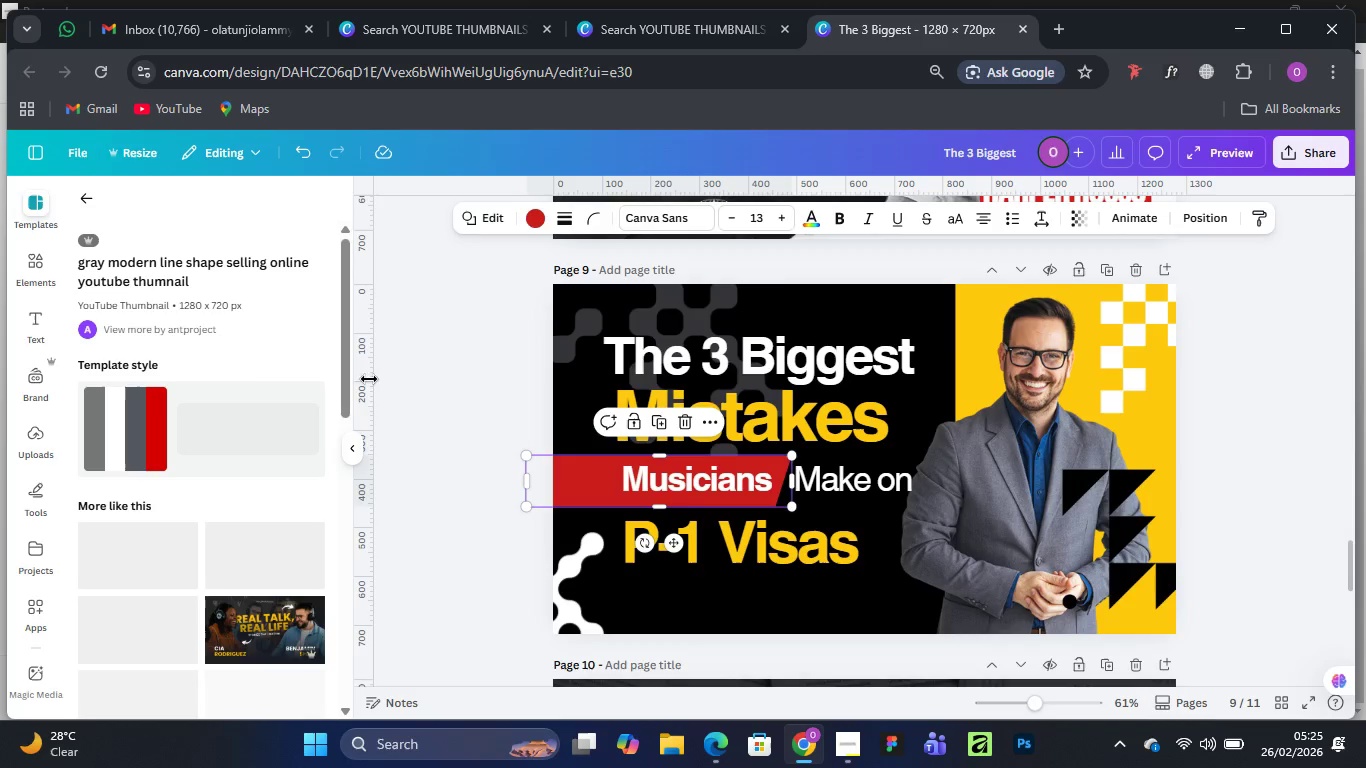 
left_click([433, 335])
 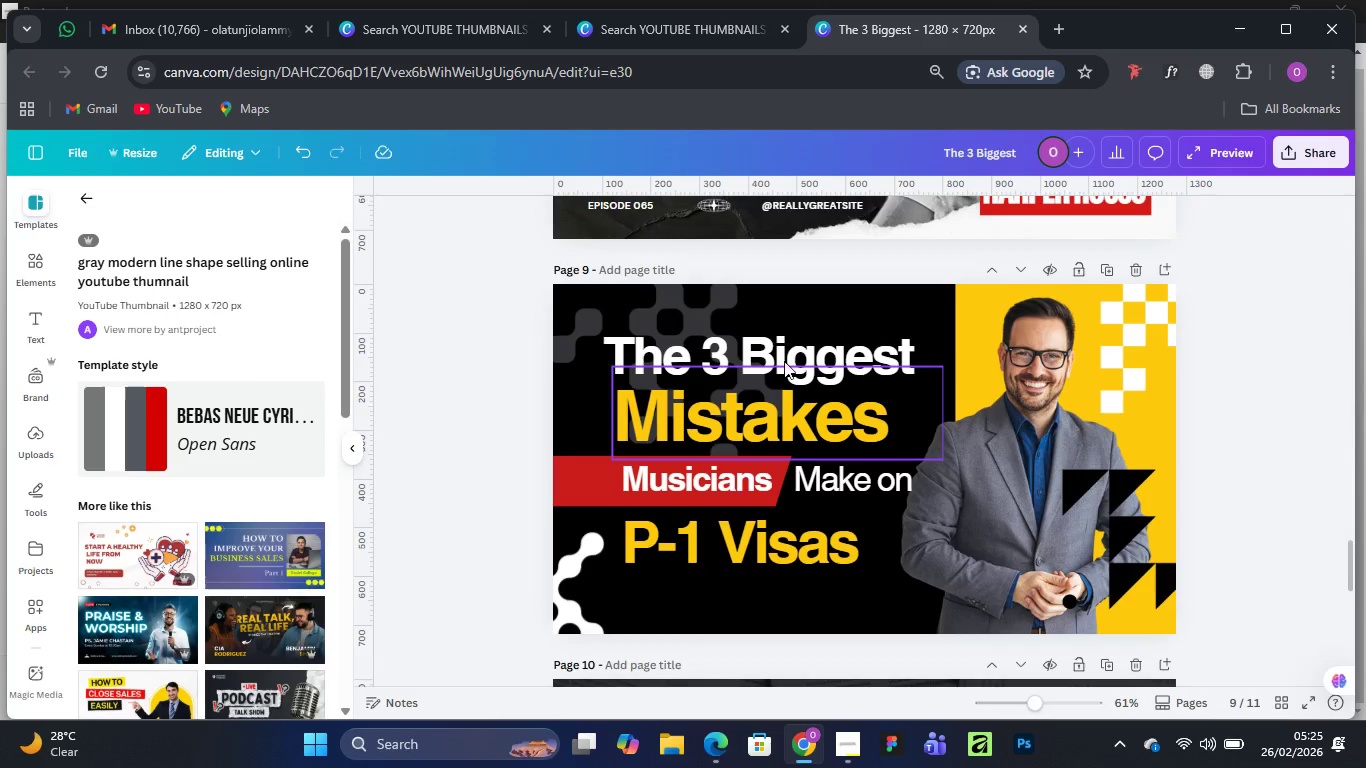 
scroll: coordinate [248, 607], scroll_direction: down, amount: 2.0
 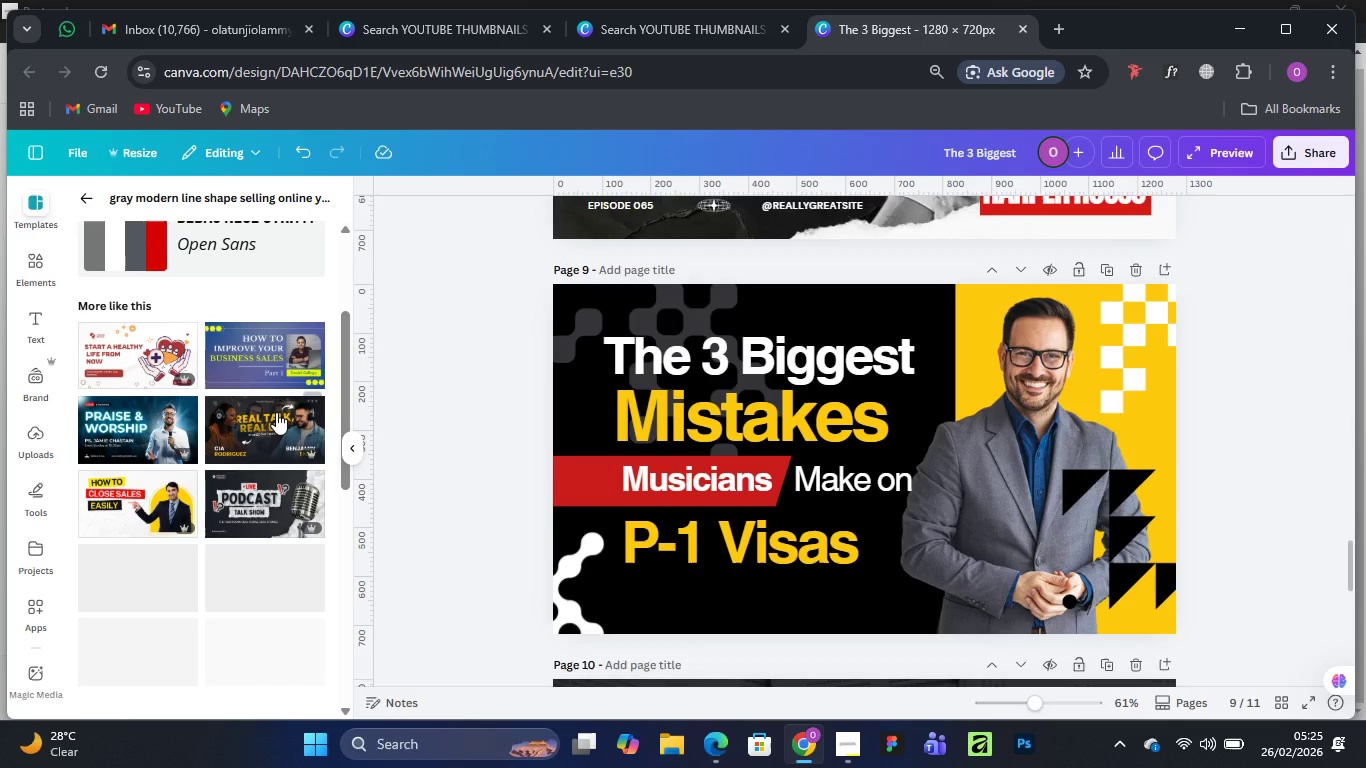 
wait(5.52)
 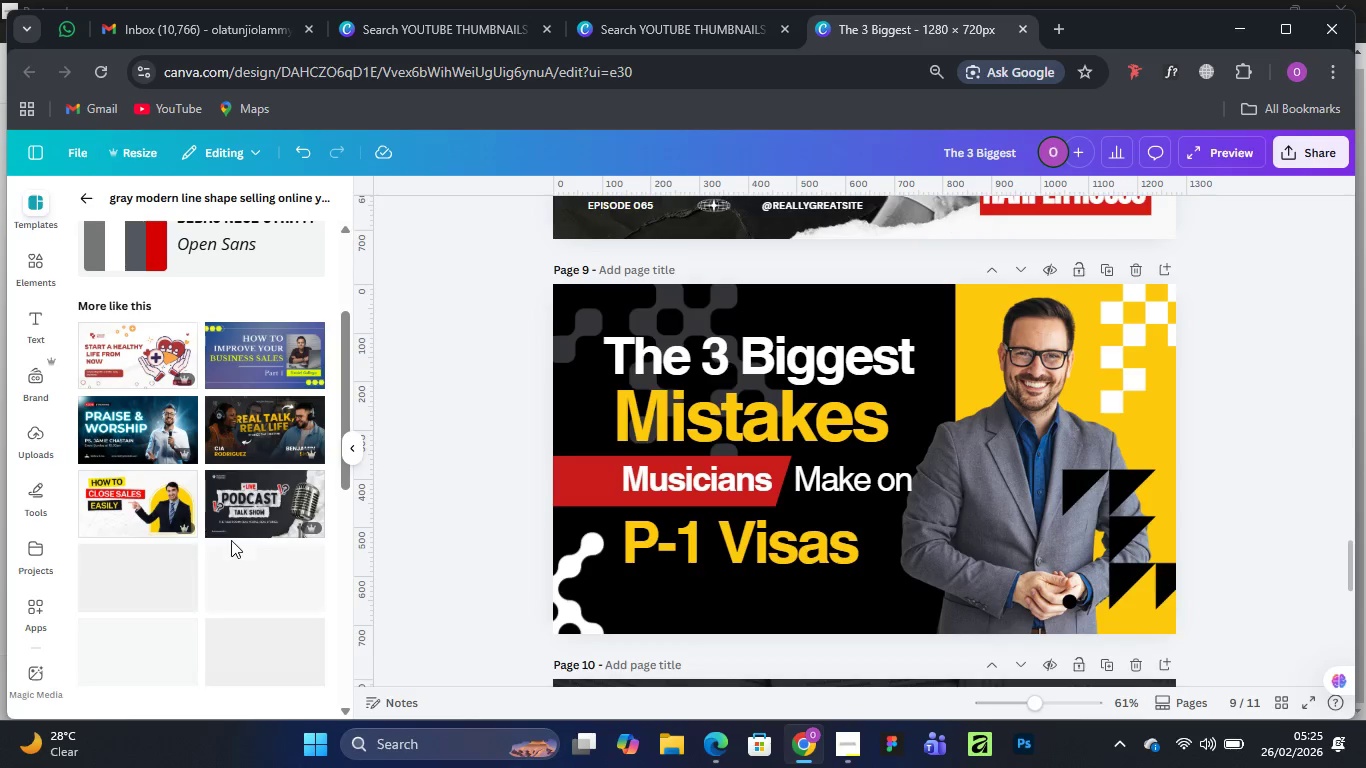 
scroll: coordinate [184, 422], scroll_direction: down, amount: 1.0
 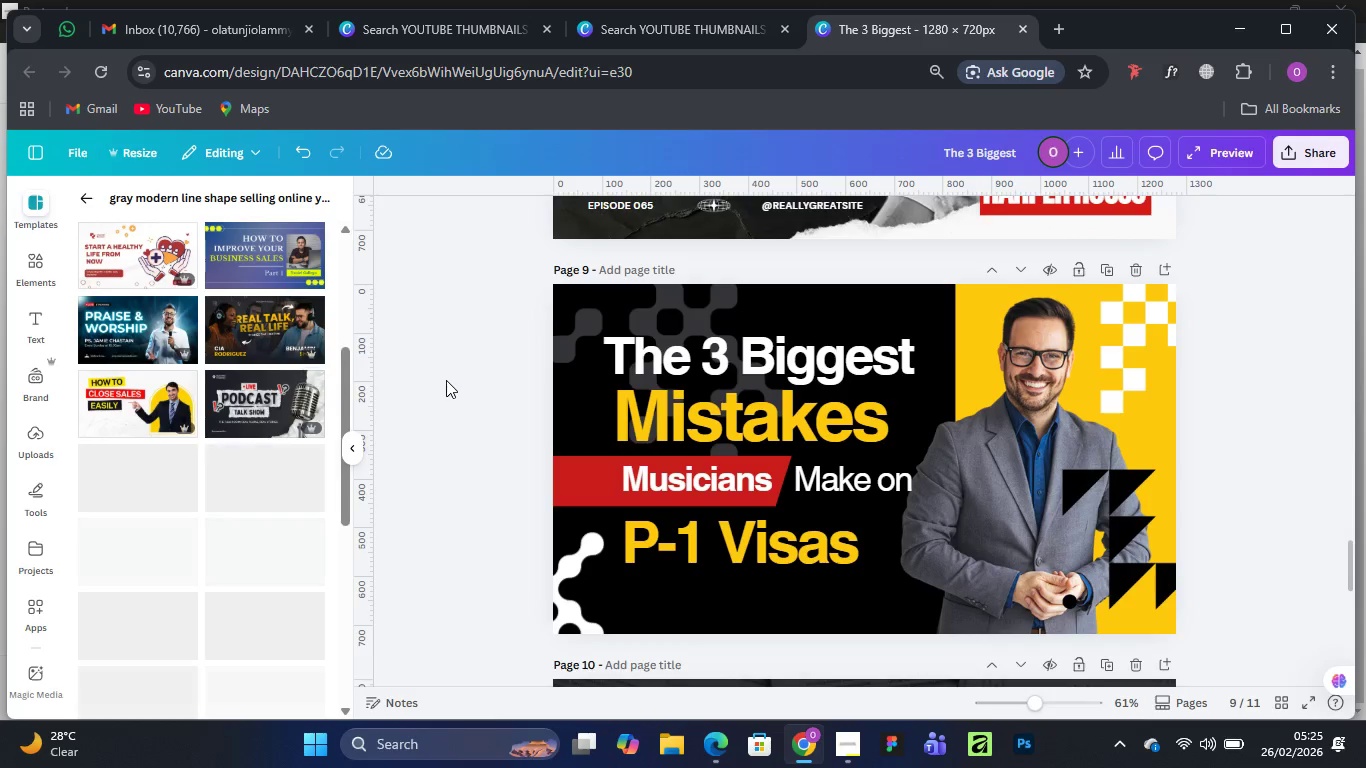 
scroll: coordinate [263, 509], scroll_direction: none, amount: 0.0
 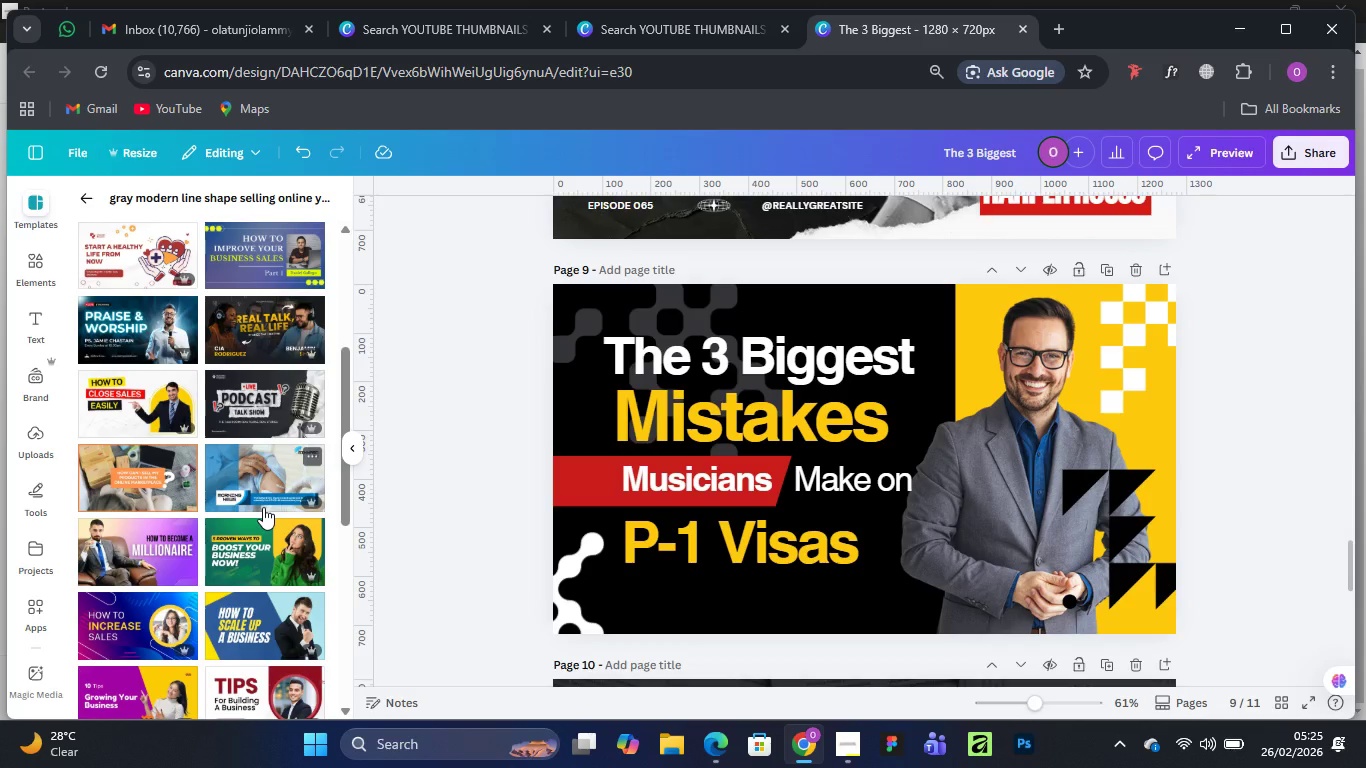 
wait(24.94)
 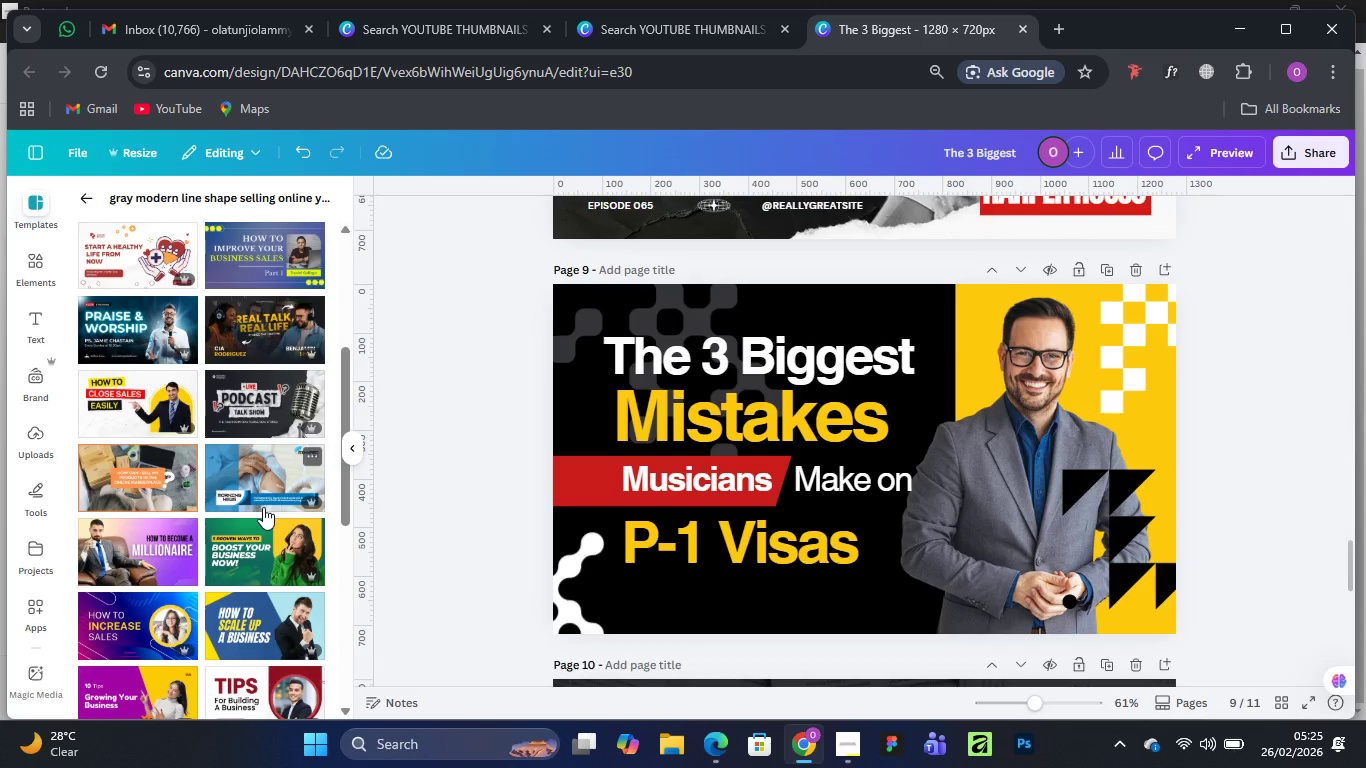 
scroll: coordinate [217, 550], scroll_direction: down, amount: 5.0
 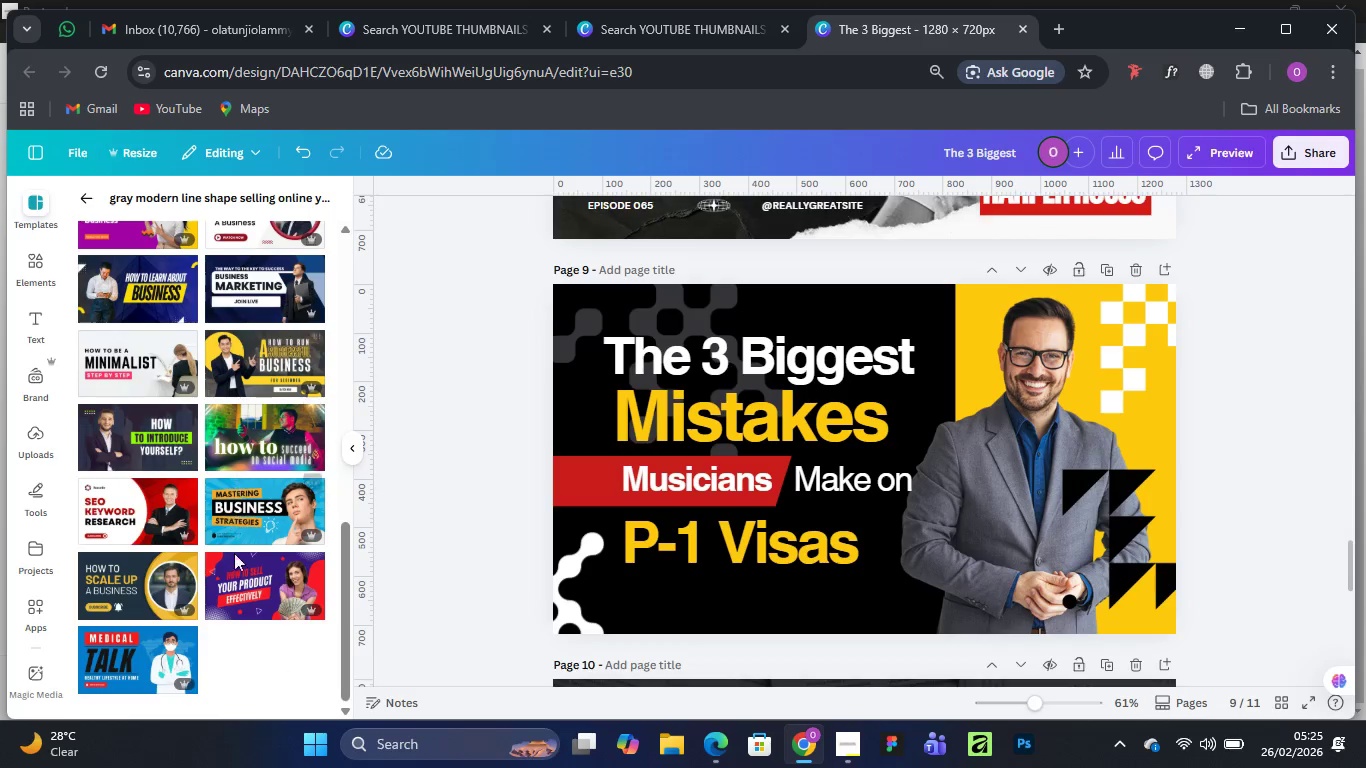 
scroll: coordinate [216, 461], scroll_direction: up, amount: 3.0
 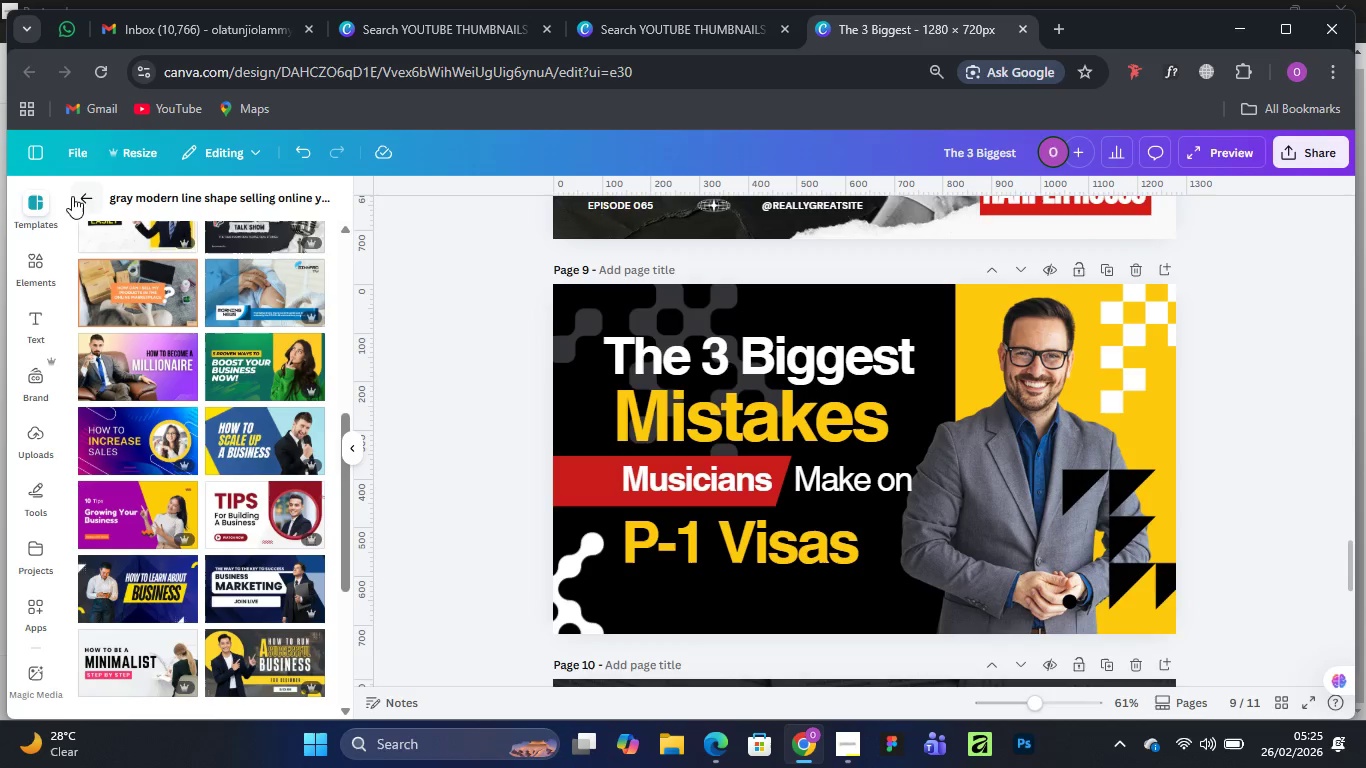 
left_click([85, 197])
 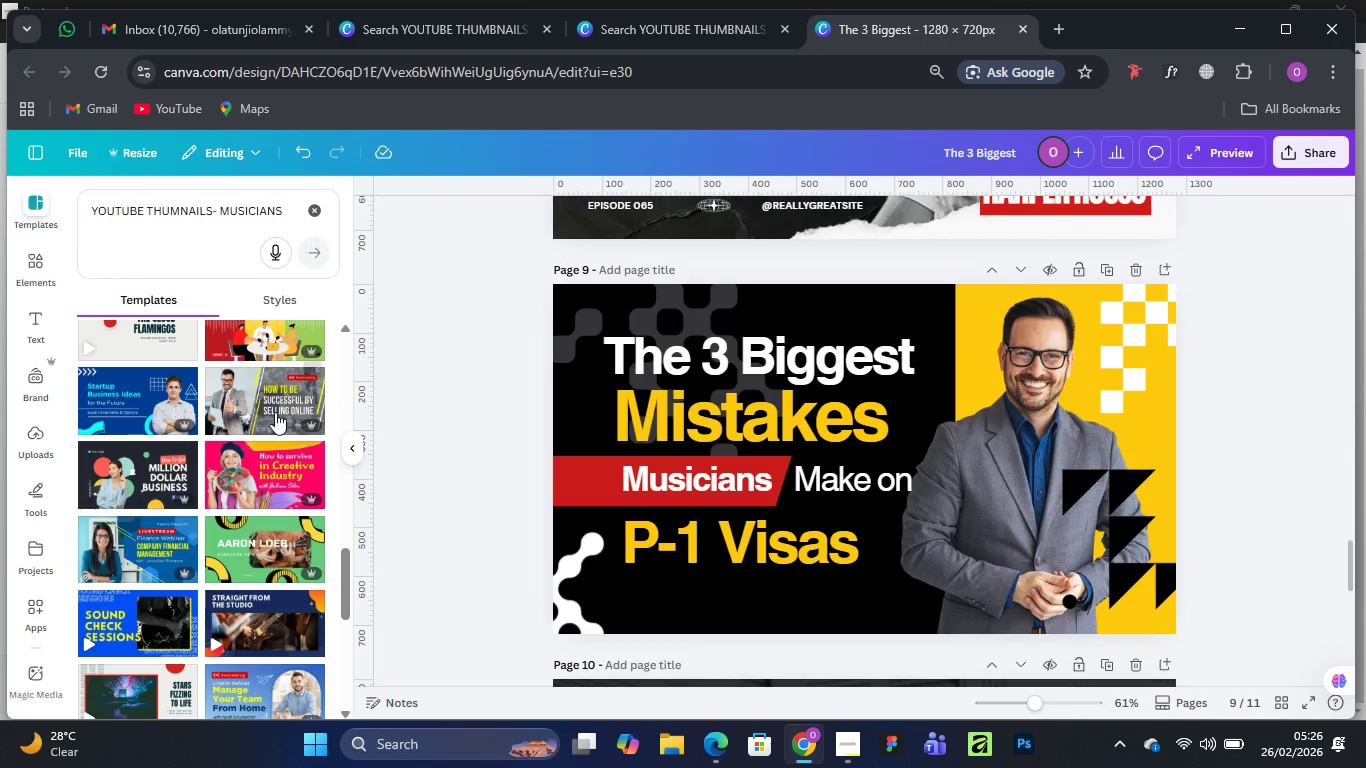 
wait(6.59)
 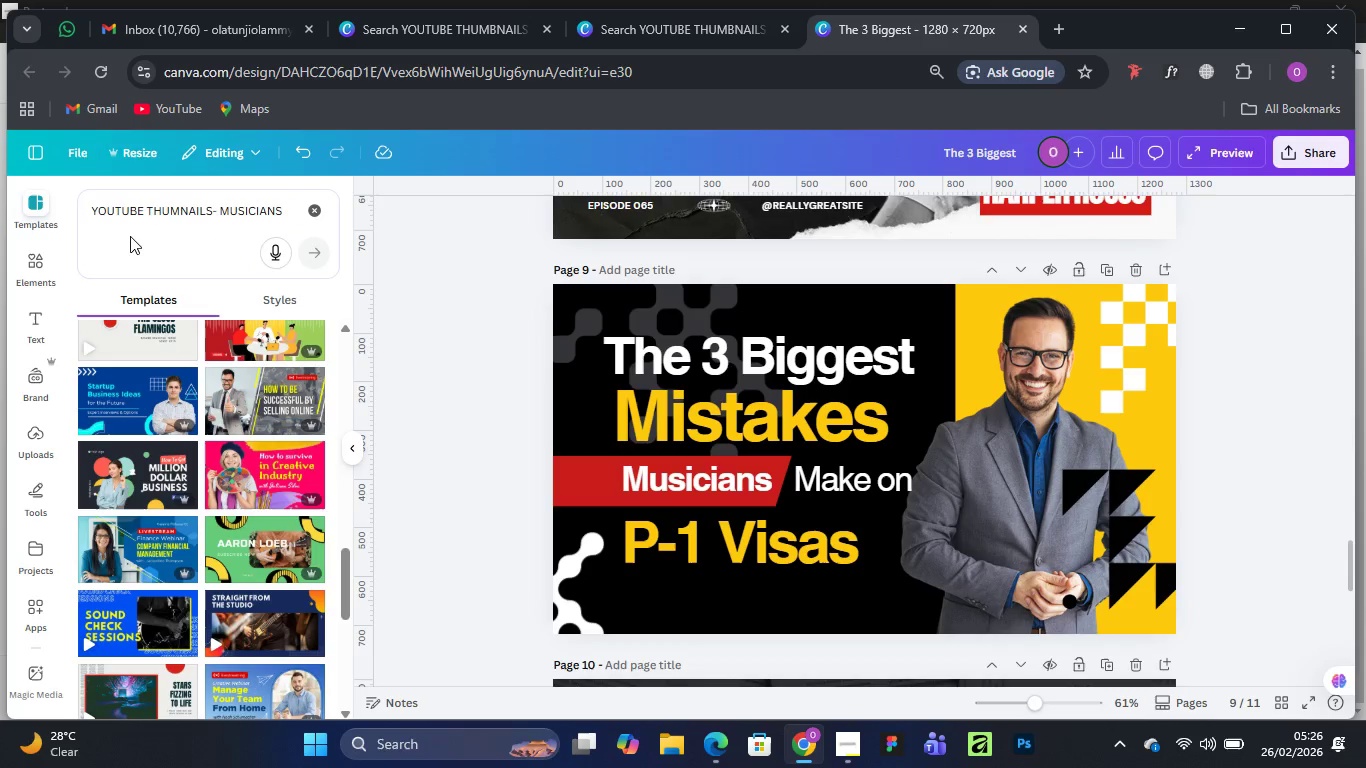 
scroll: coordinate [758, 465], scroll_direction: down, amount: 8.0
 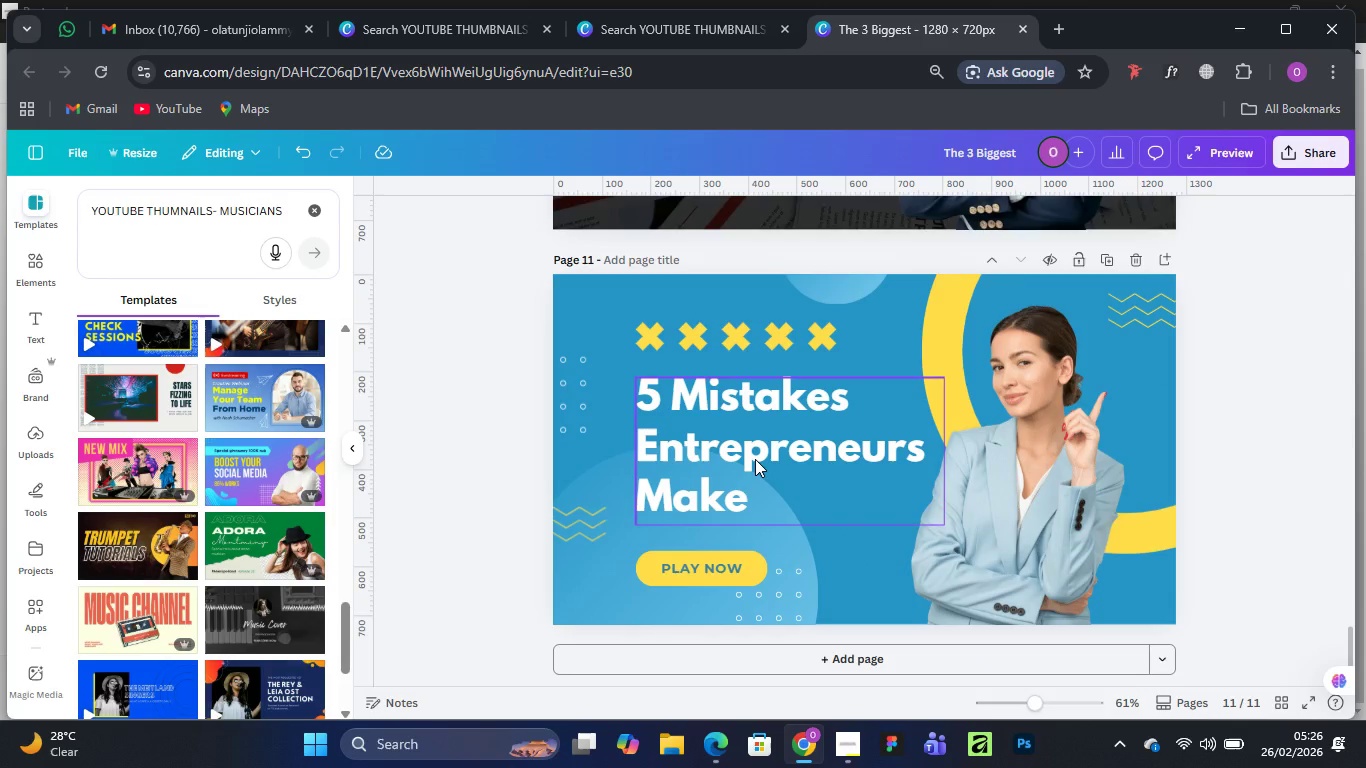 
scroll: coordinate [755, 459], scroll_direction: up, amount: 5.0
 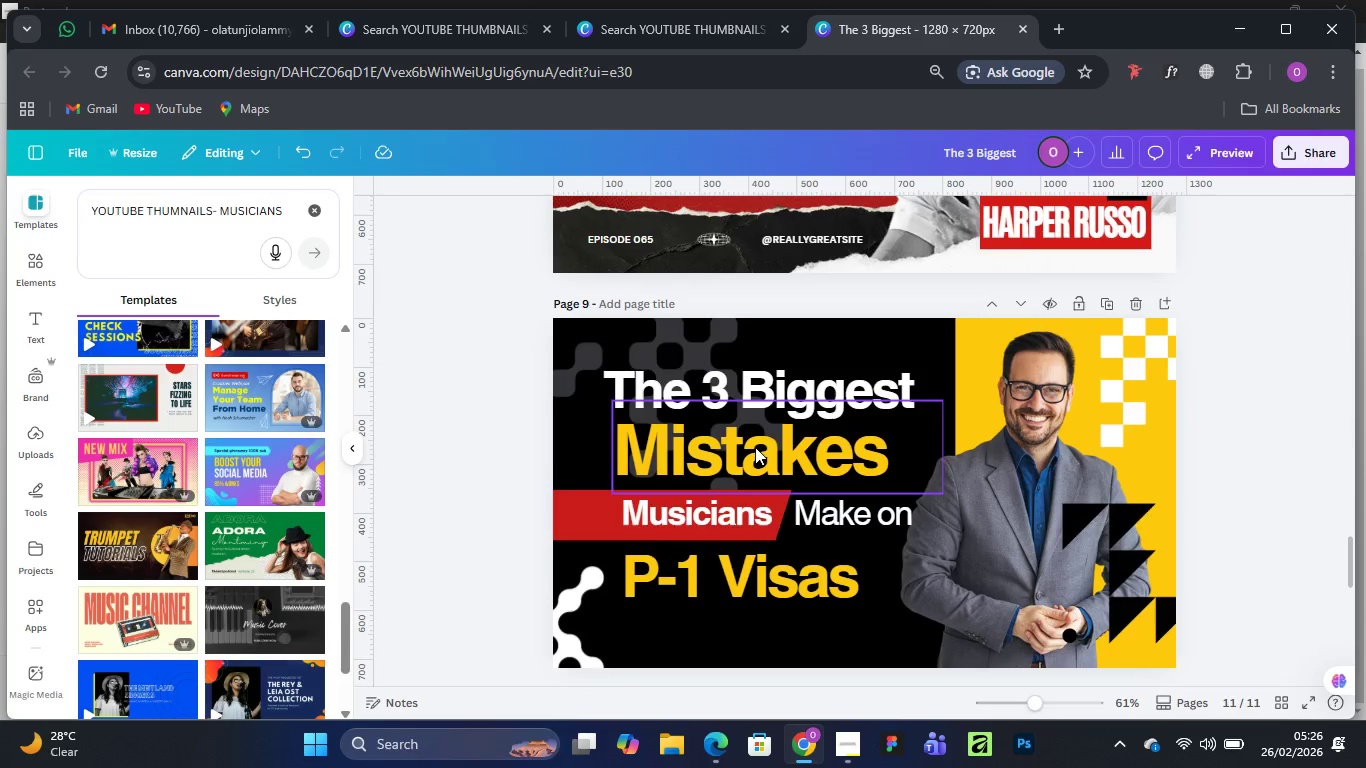 
scroll: coordinate [755, 446], scroll_direction: down, amount: 5.0
 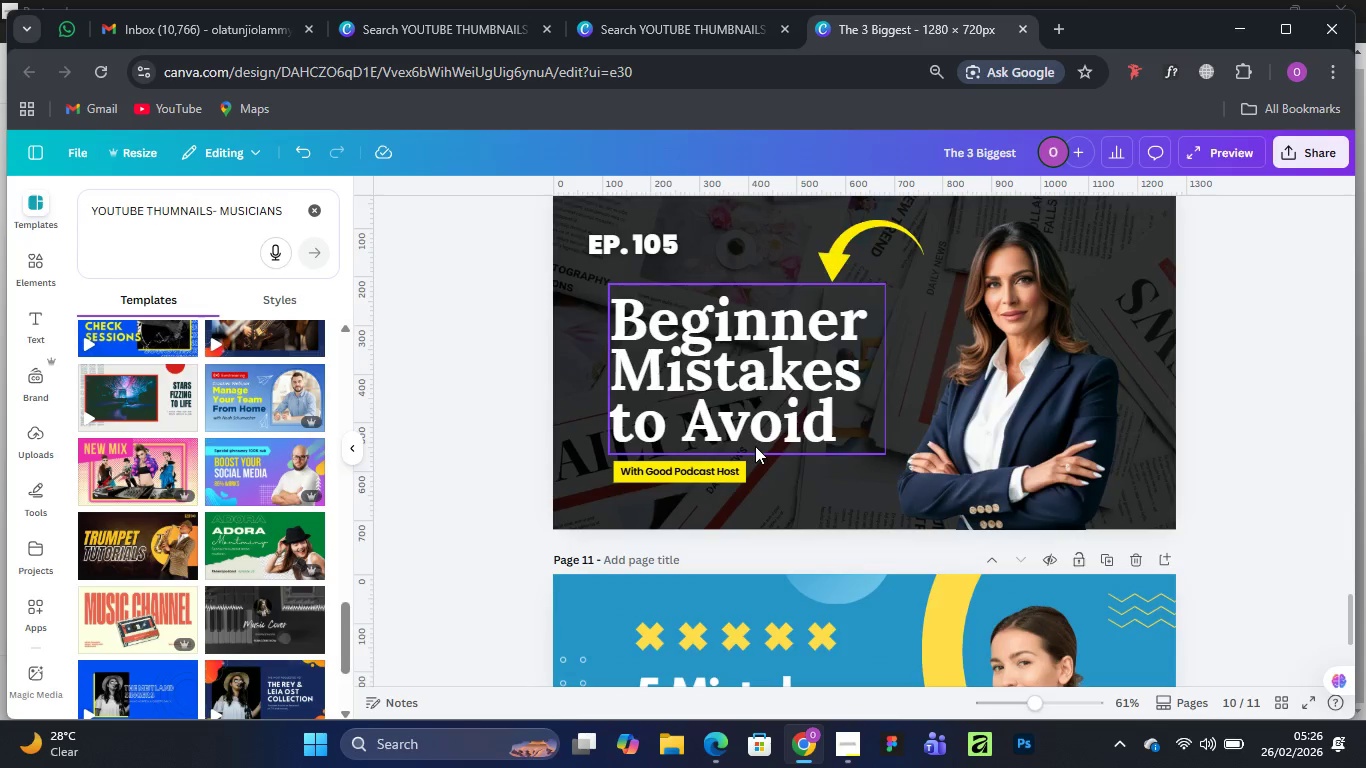 
scroll: coordinate [755, 446], scroll_direction: up, amount: 1.0
 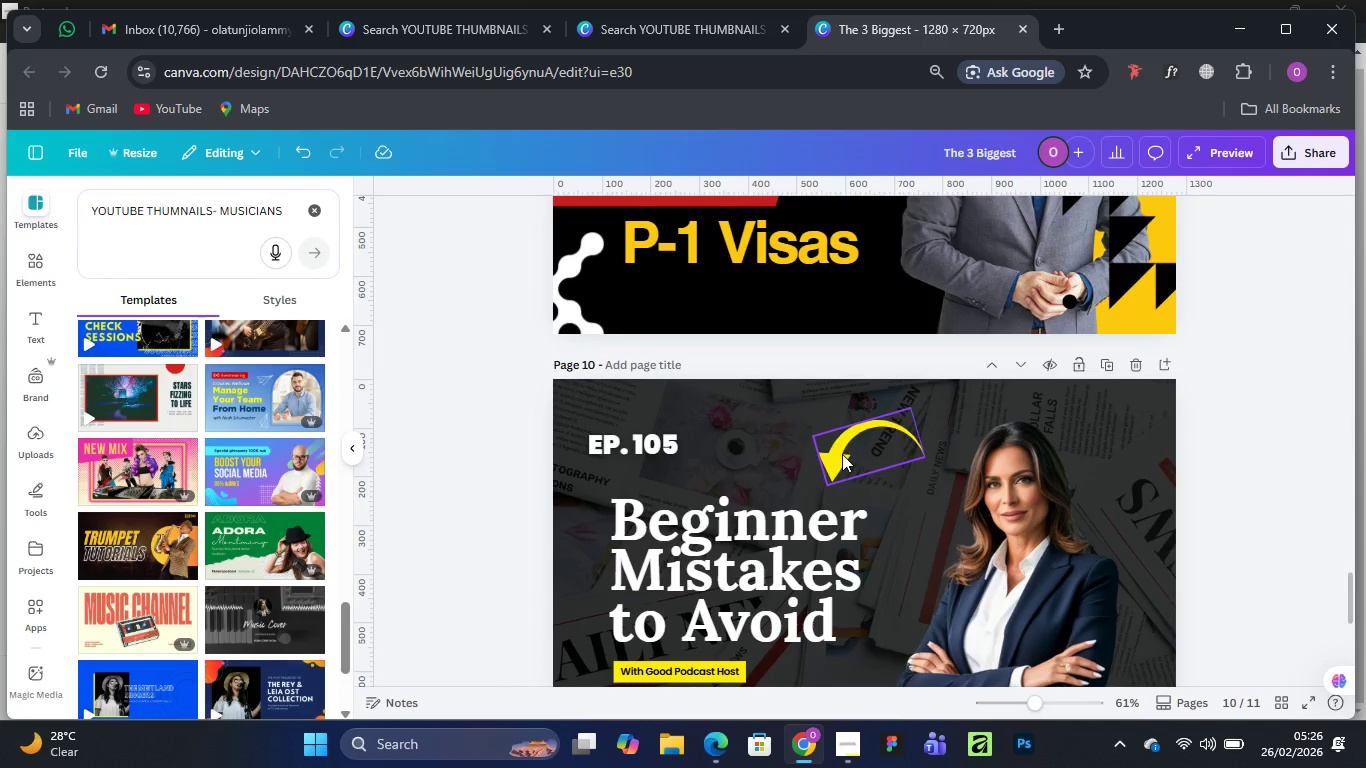 
left_click([842, 454])
 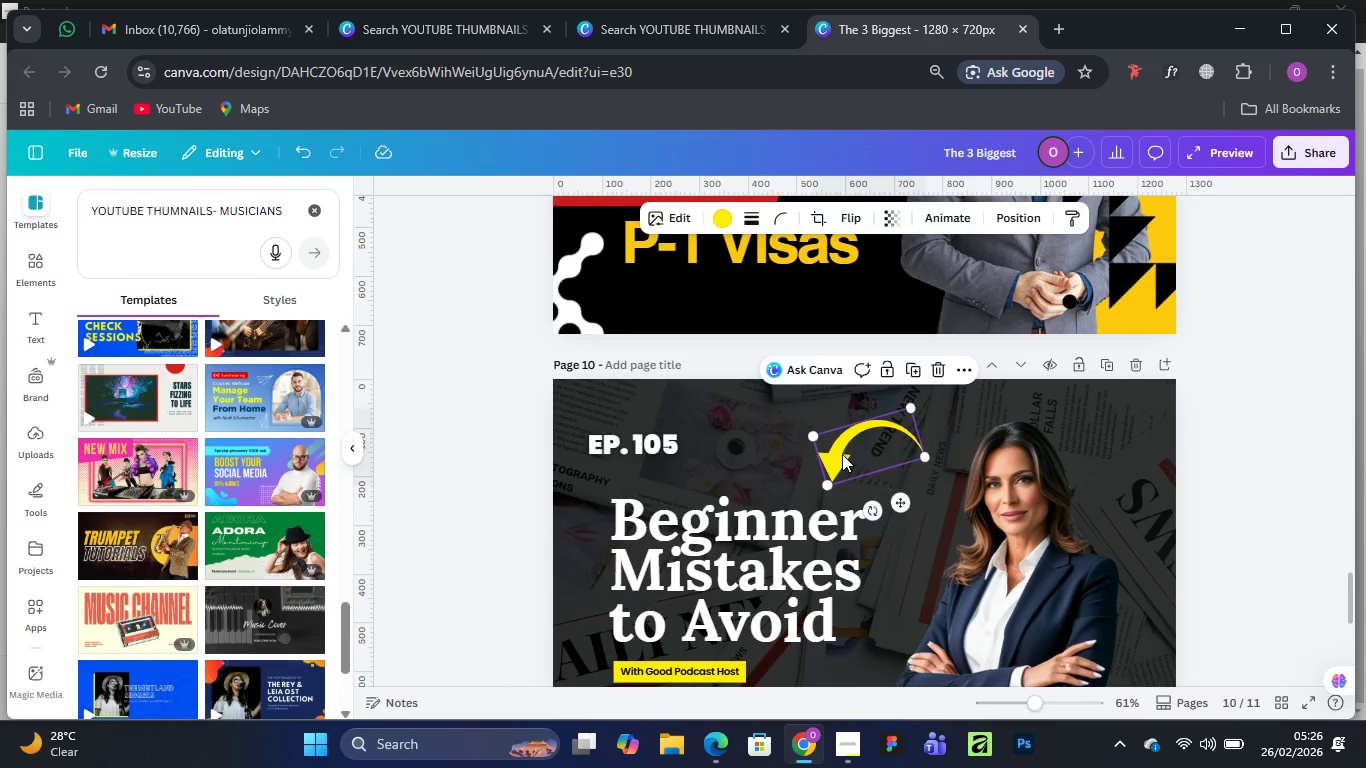 
right_click([842, 454])
 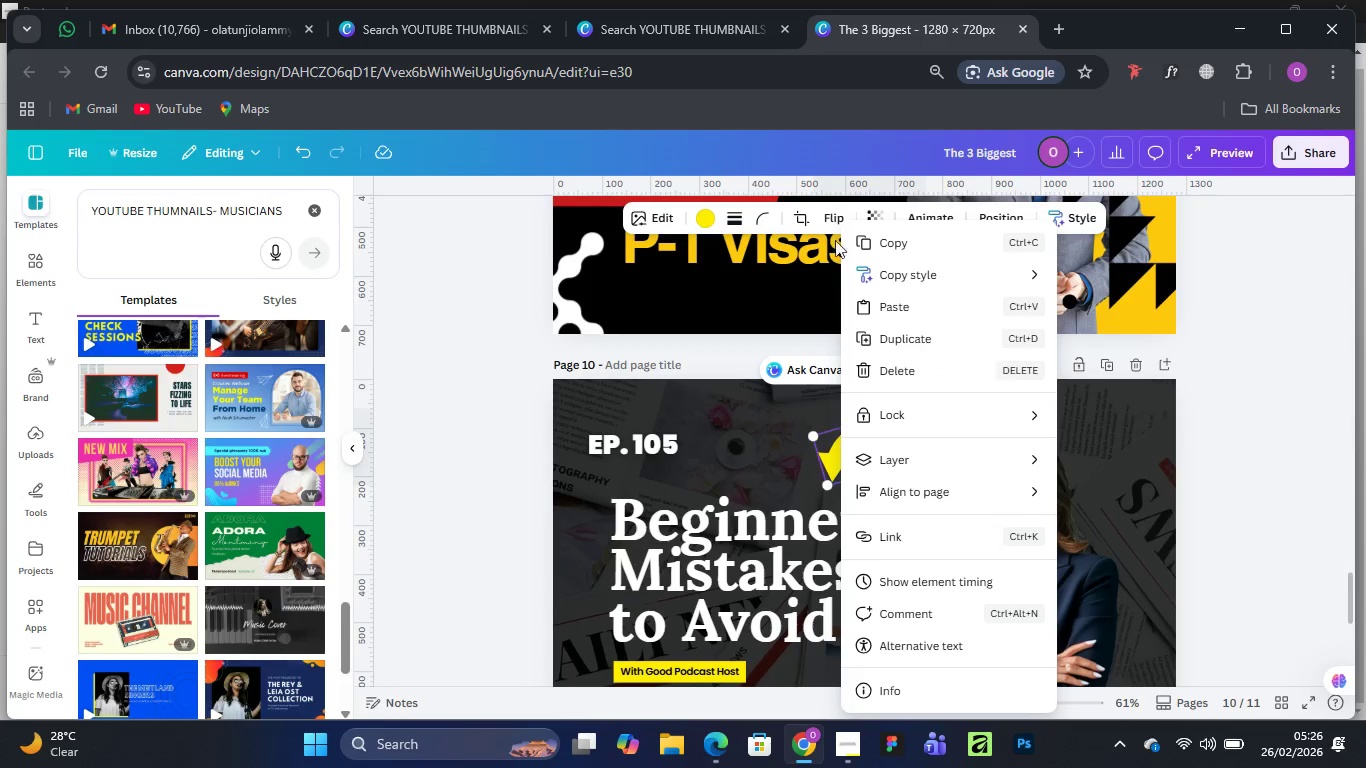 
left_click([885, 240])
 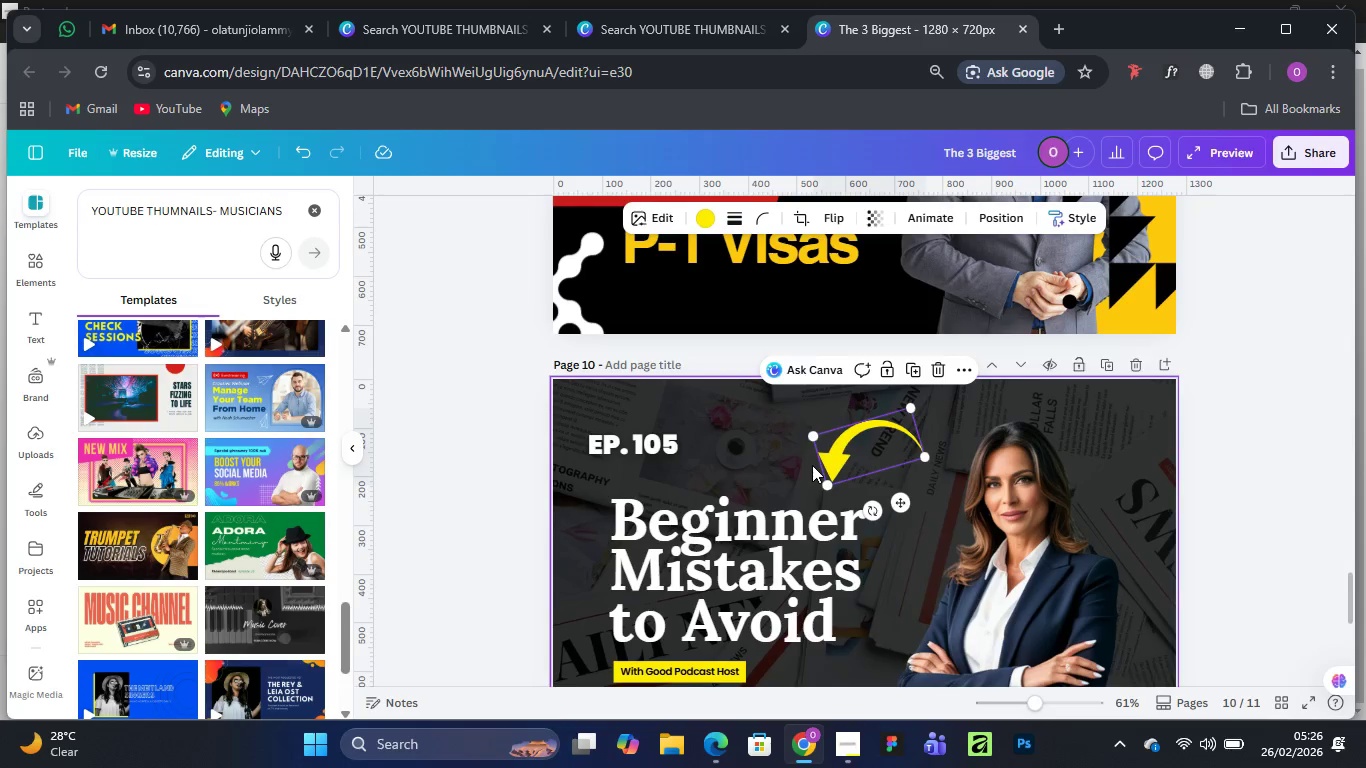 
scroll: coordinate [812, 465], scroll_direction: up, amount: 3.0
 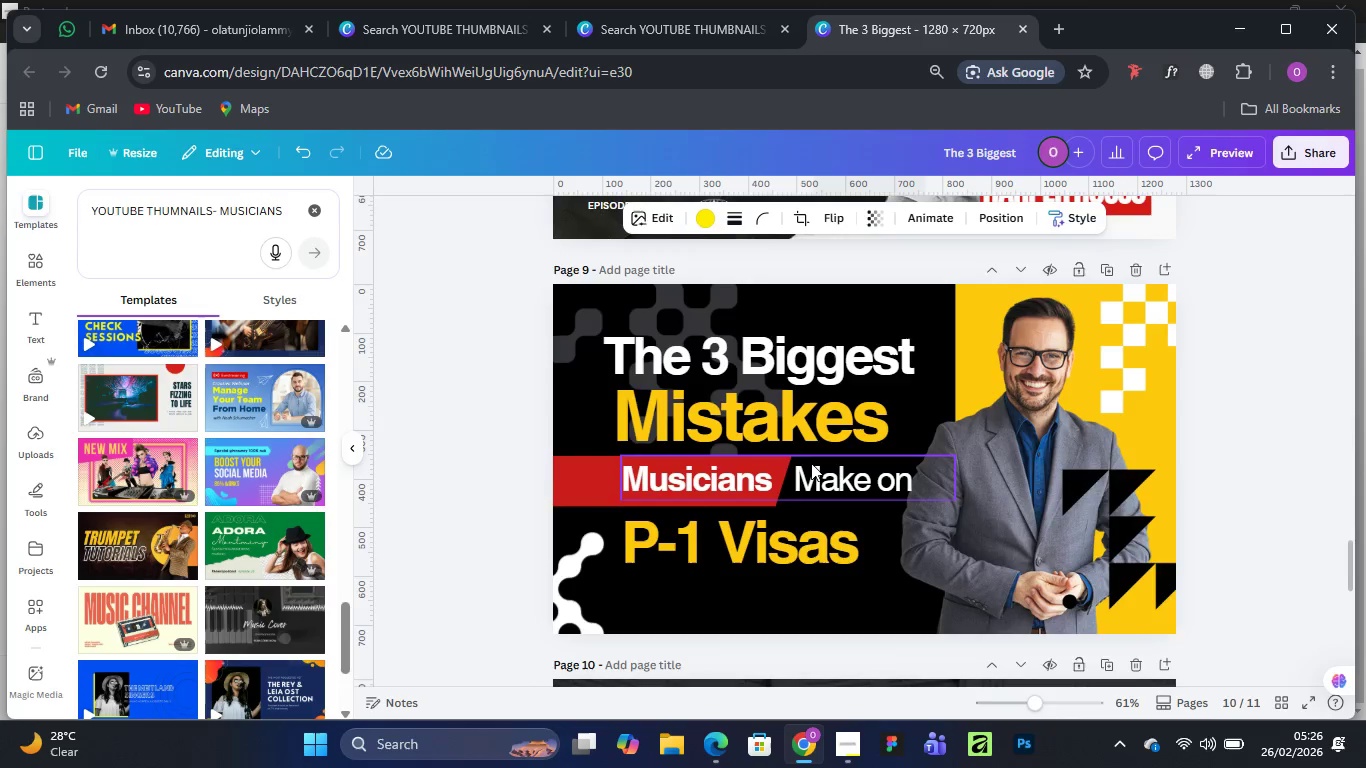 
scroll: coordinate [811, 460], scroll_direction: none, amount: 0.0
 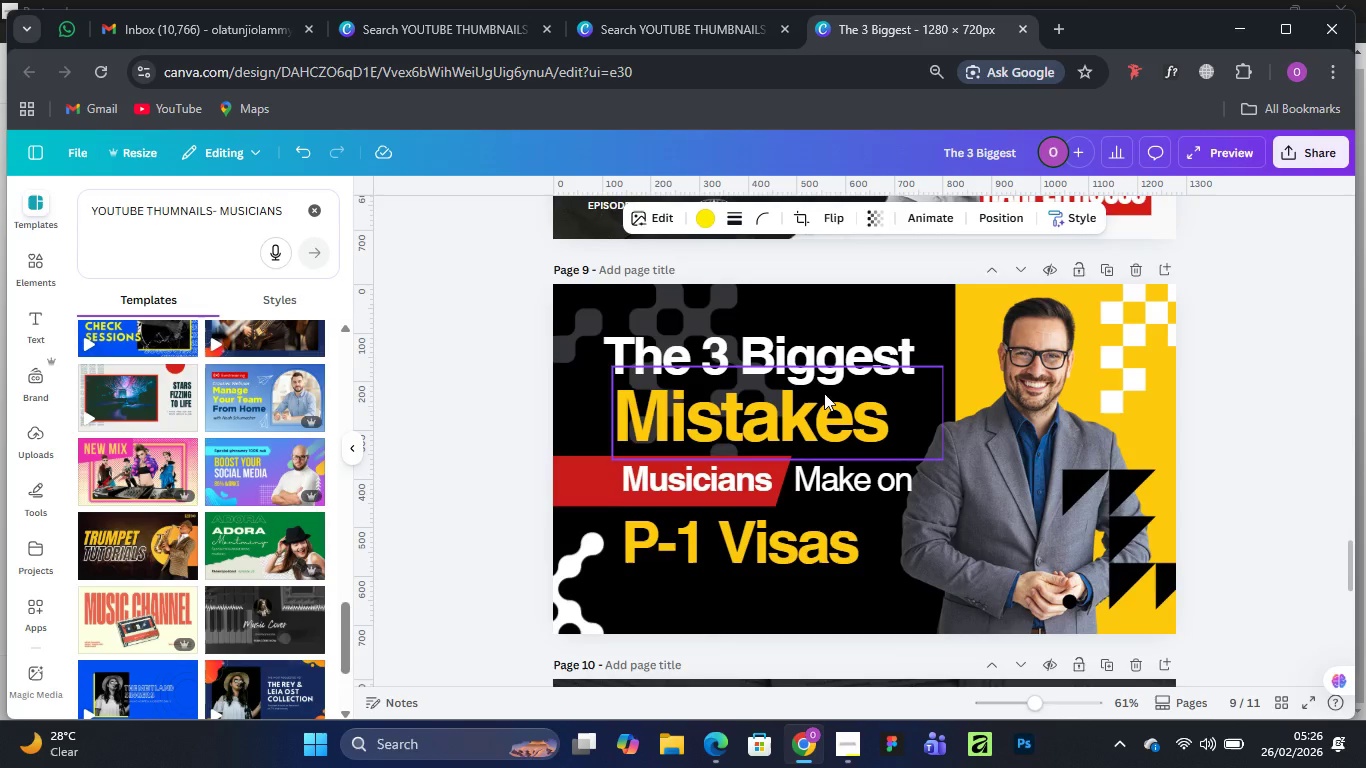 
key(Control+V)
 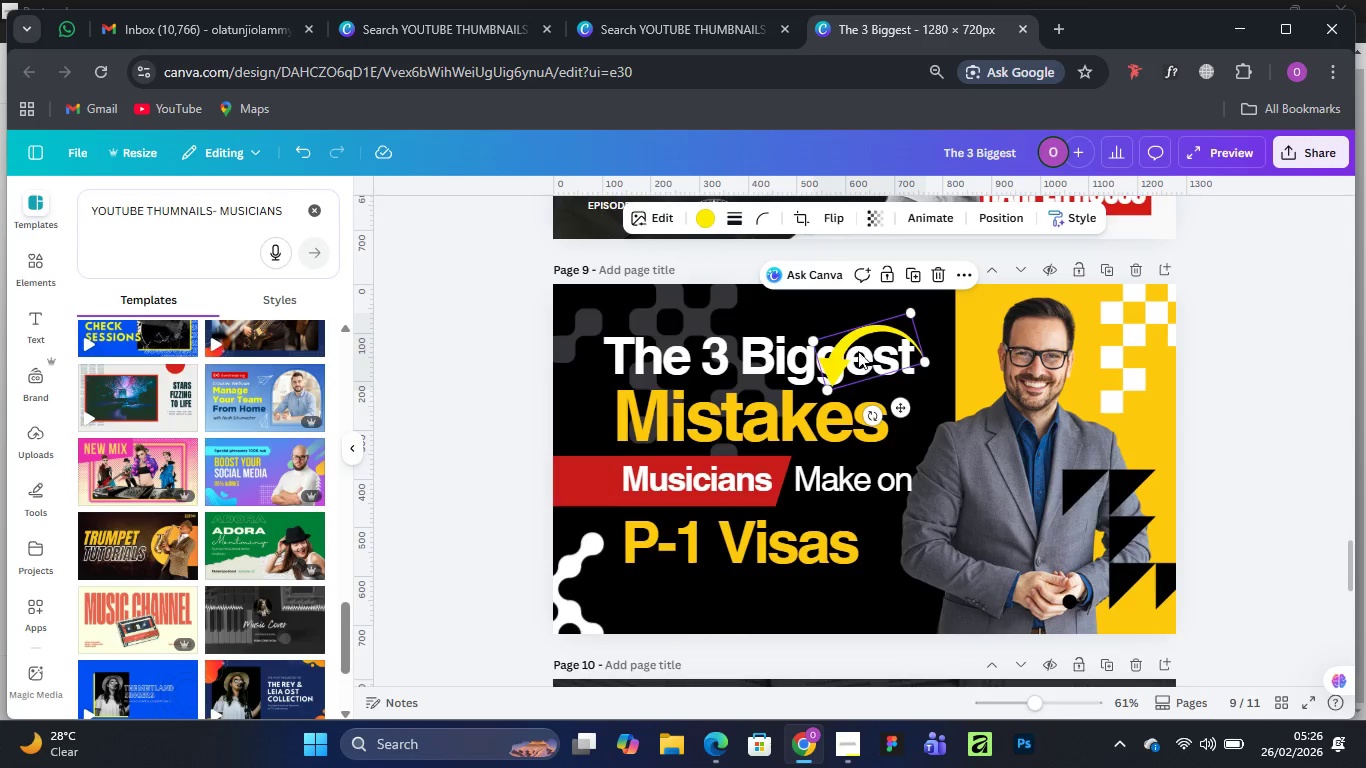 
left_click_drag(start_coordinate=[848, 330], to_coordinate=[858, 541])
 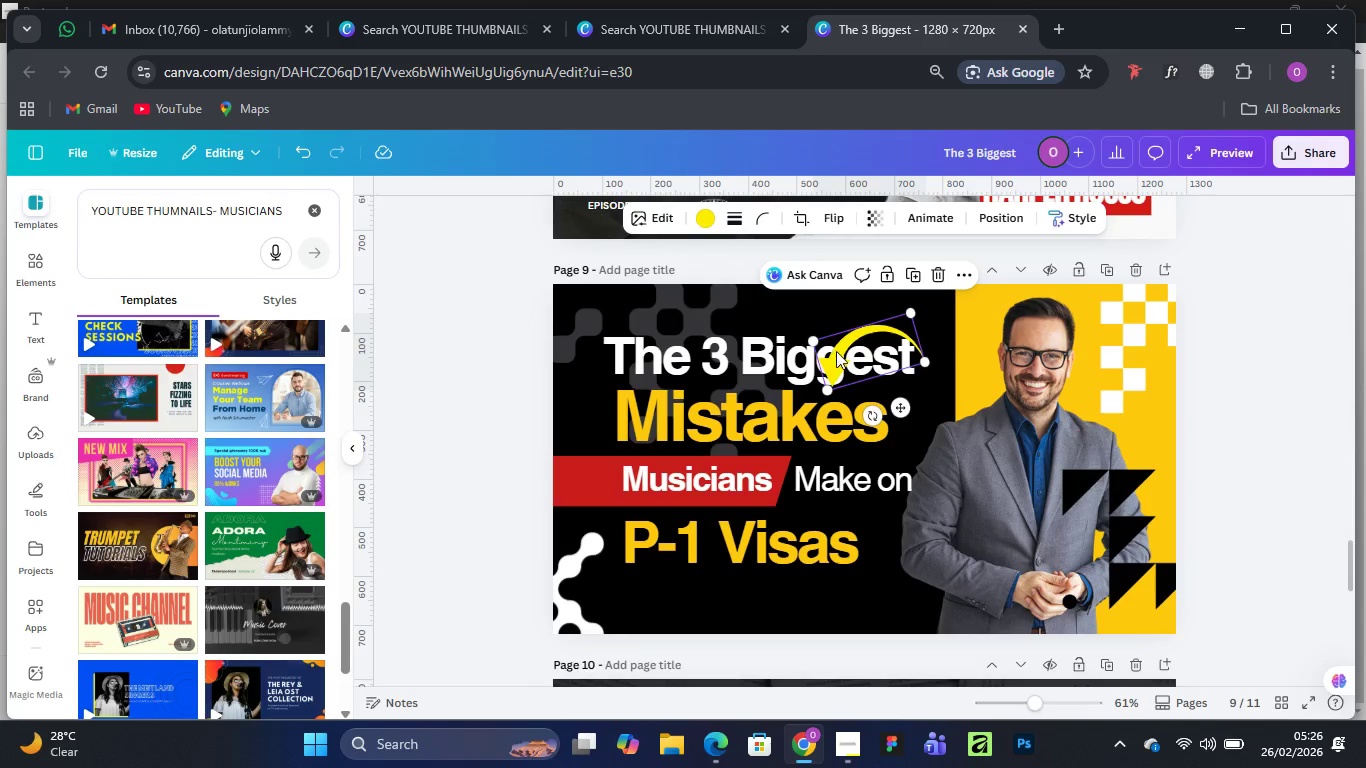 
left_click_drag(start_coordinate=[832, 349], to_coordinate=[804, 584])
 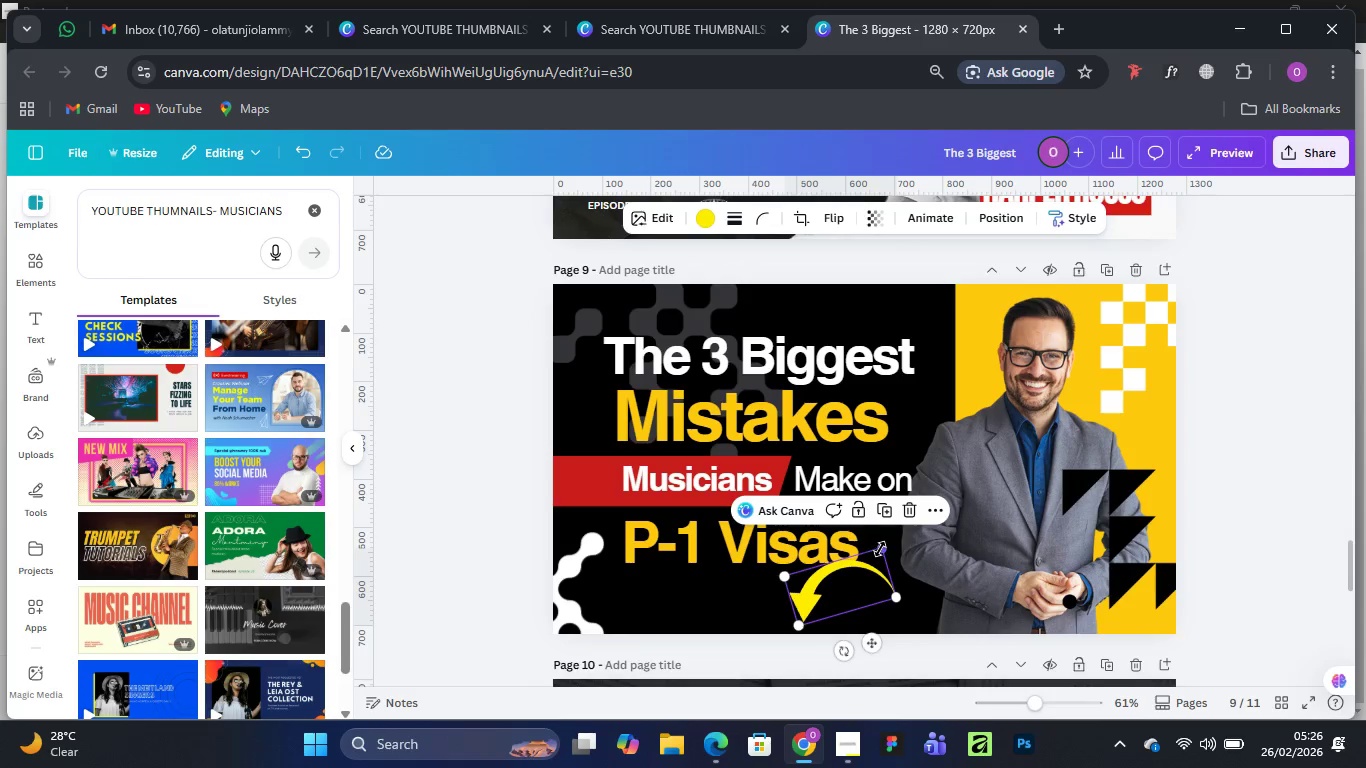 
left_click_drag(start_coordinate=[880, 549], to_coordinate=[846, 581])
 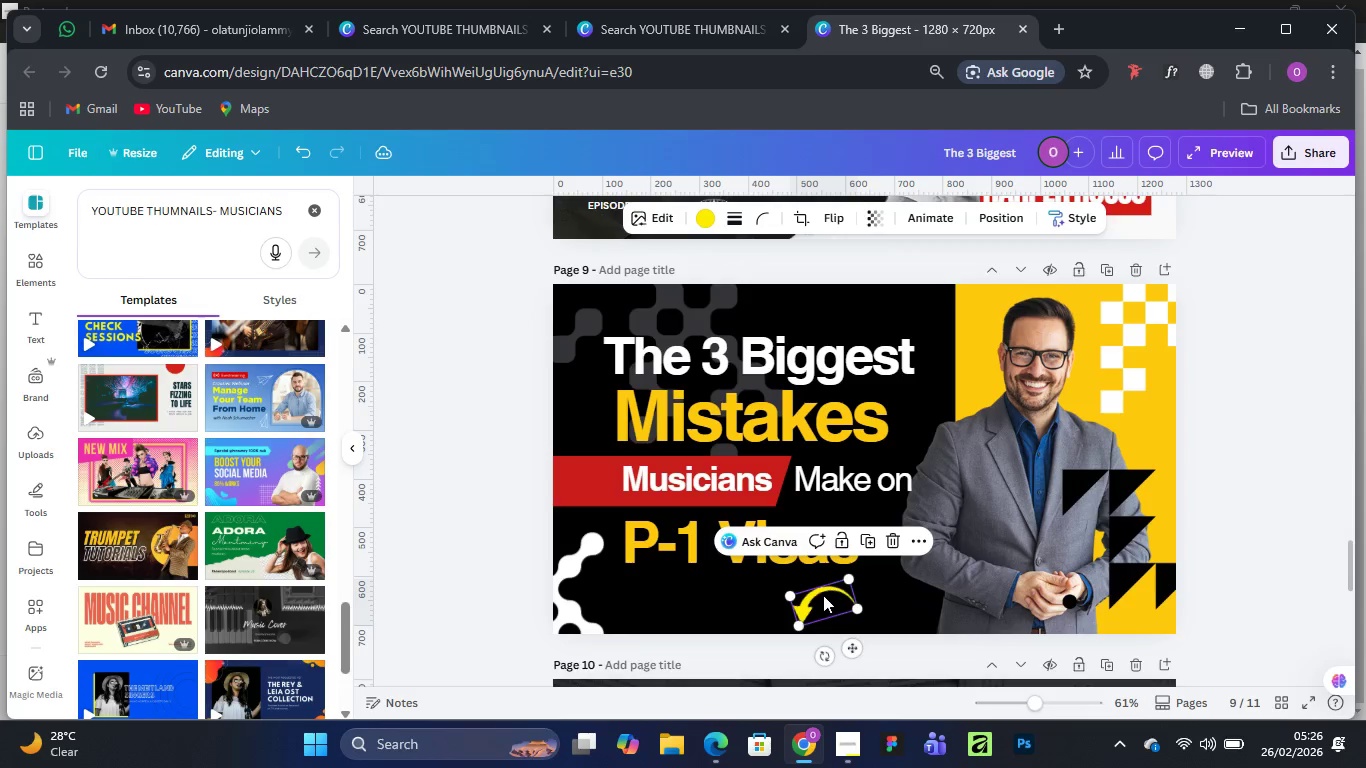 
left_click_drag(start_coordinate=[823, 595], to_coordinate=[786, 589])
 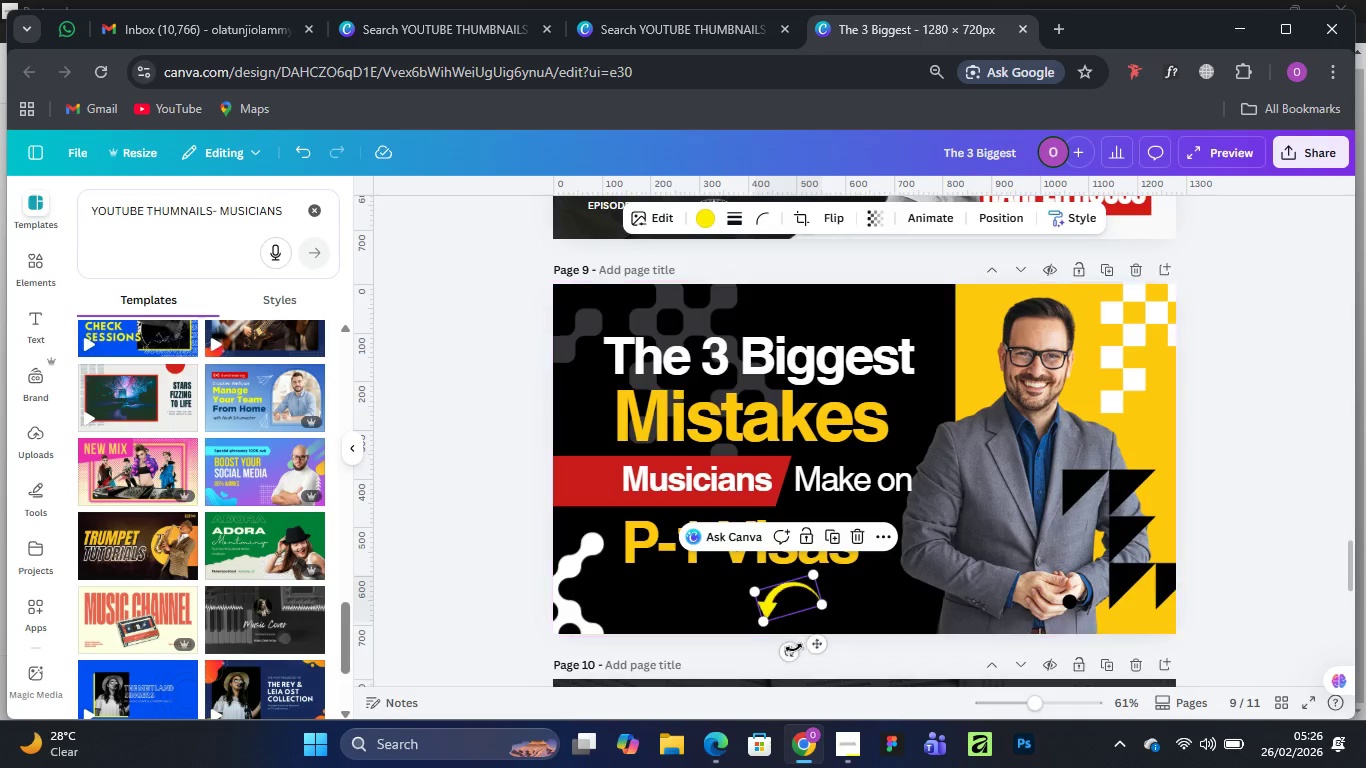 
left_click_drag(start_coordinate=[788, 651], to_coordinate=[1082, 37])
 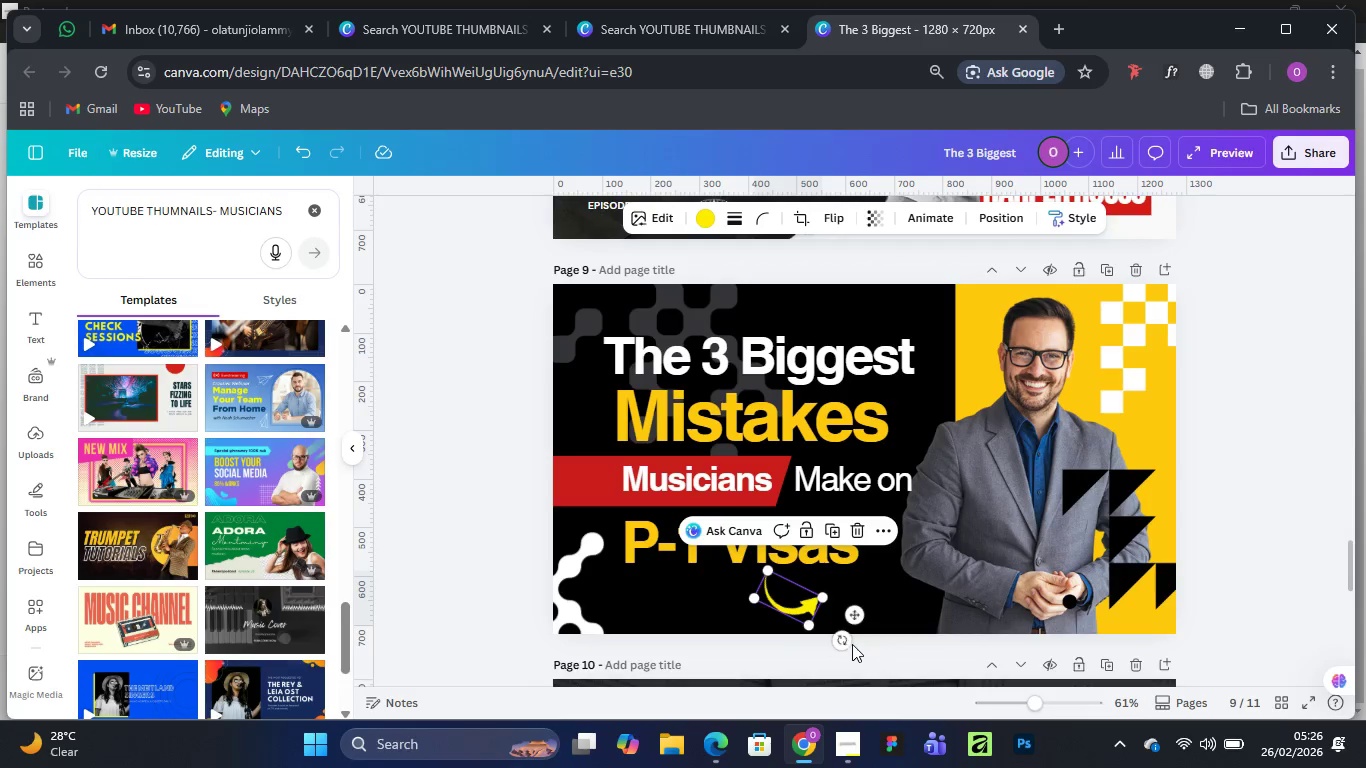 
left_click_drag(start_coordinate=[845, 641], to_coordinate=[861, 619])
 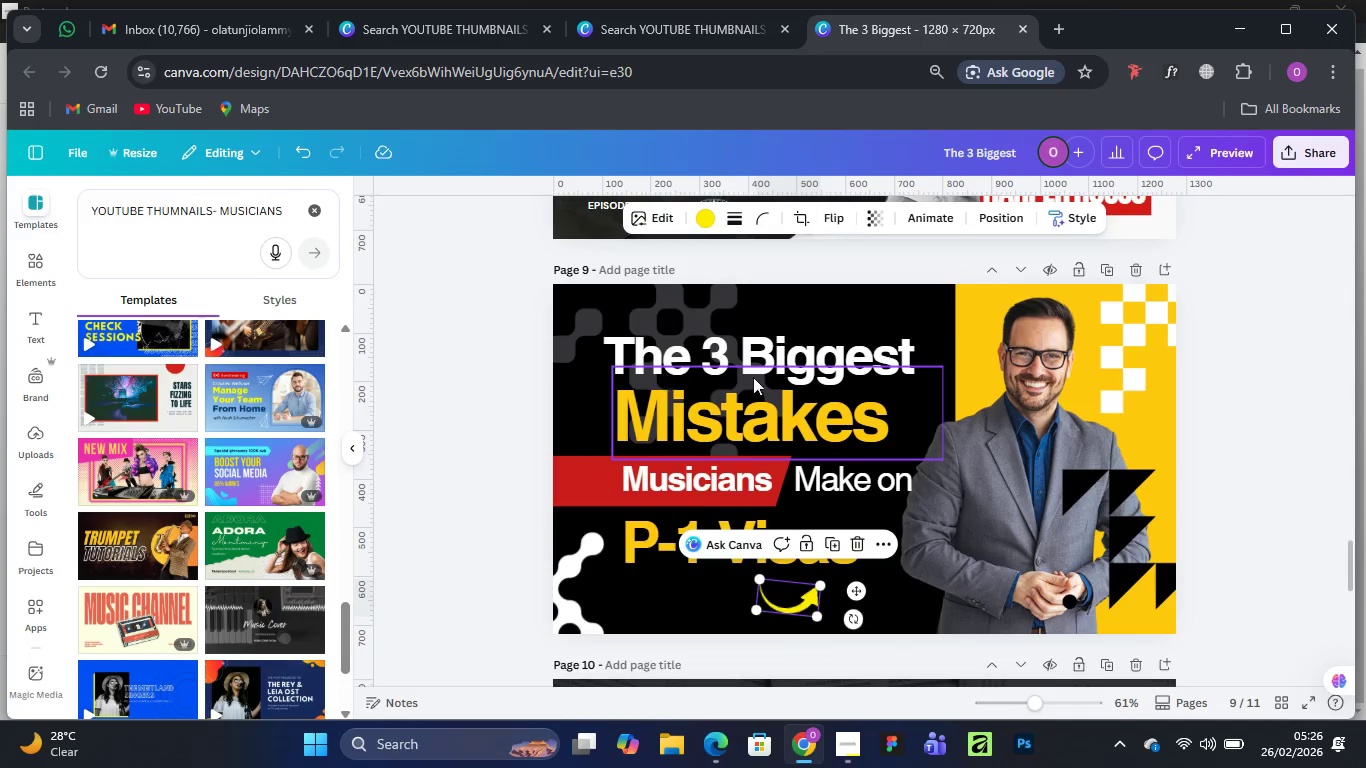 
scroll: coordinate [752, 349], scroll_direction: up, amount: 11.0
 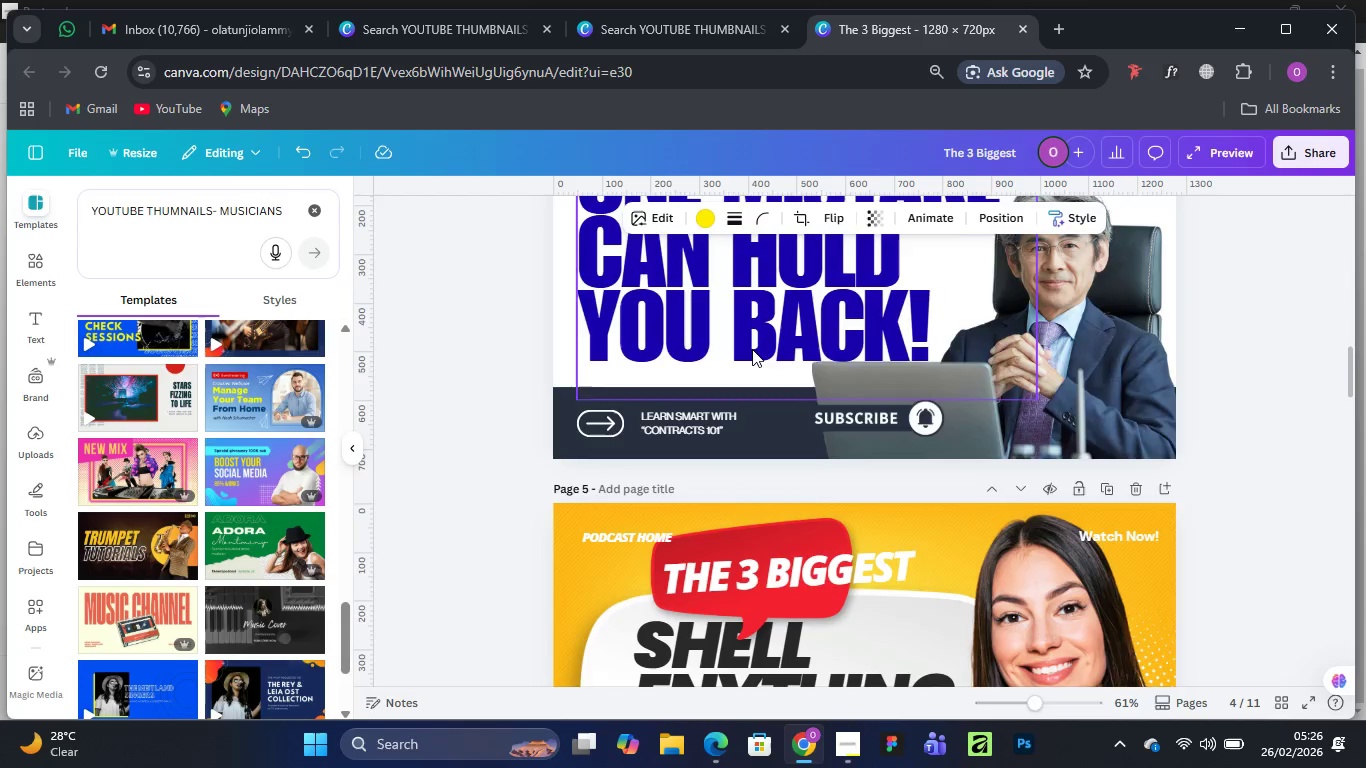 
scroll: coordinate [752, 349], scroll_direction: down, amount: 2.0
 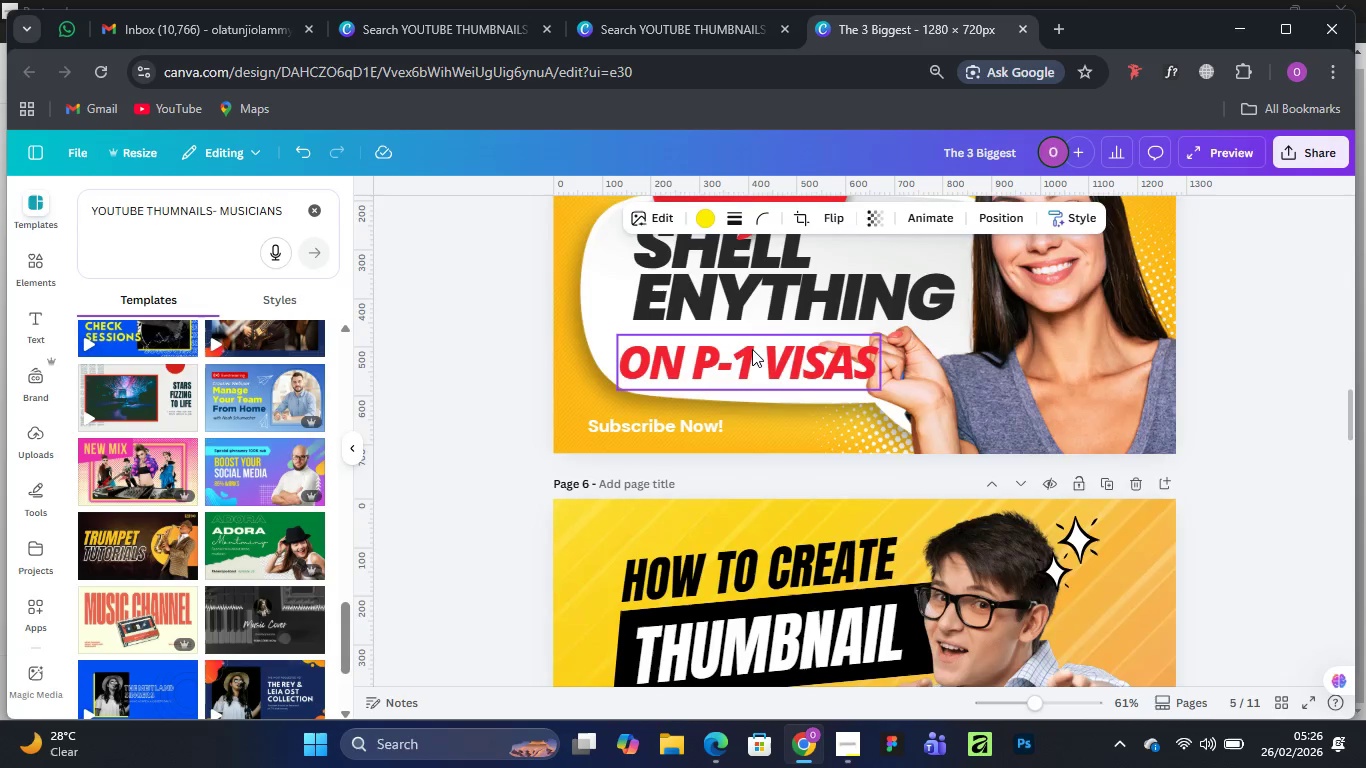 
scroll: coordinate [751, 346], scroll_direction: up, amount: 8.0
 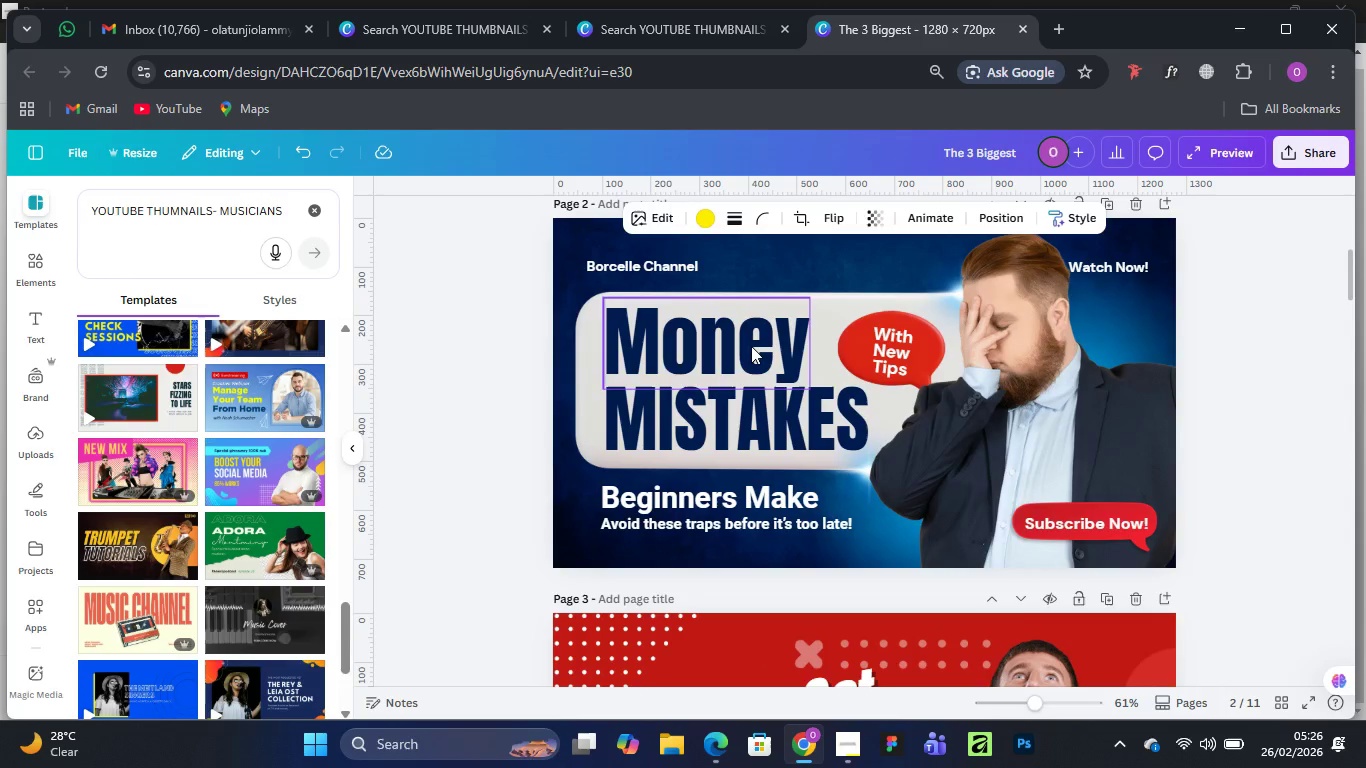 
scroll: coordinate [751, 344], scroll_direction: down, amount: 10.0
 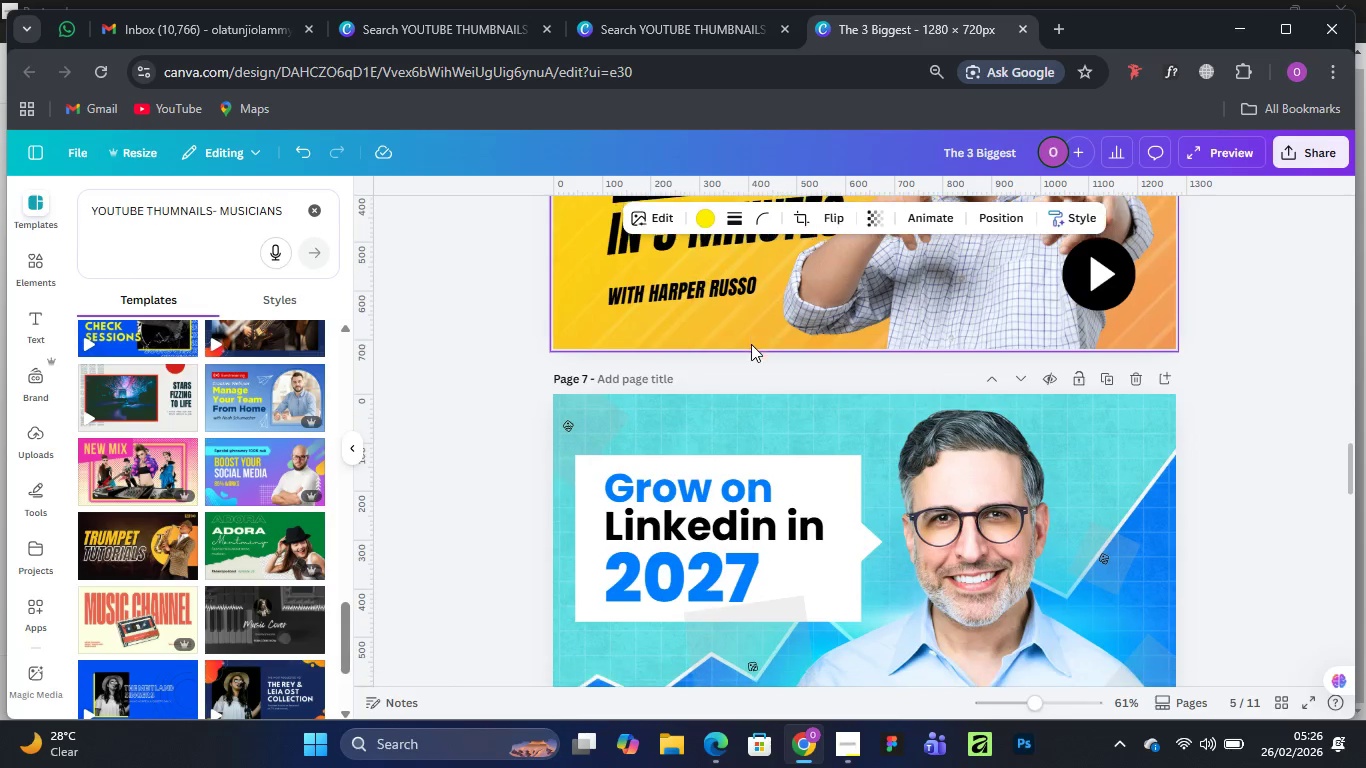 
scroll: coordinate [751, 341], scroll_direction: up, amount: 18.0
 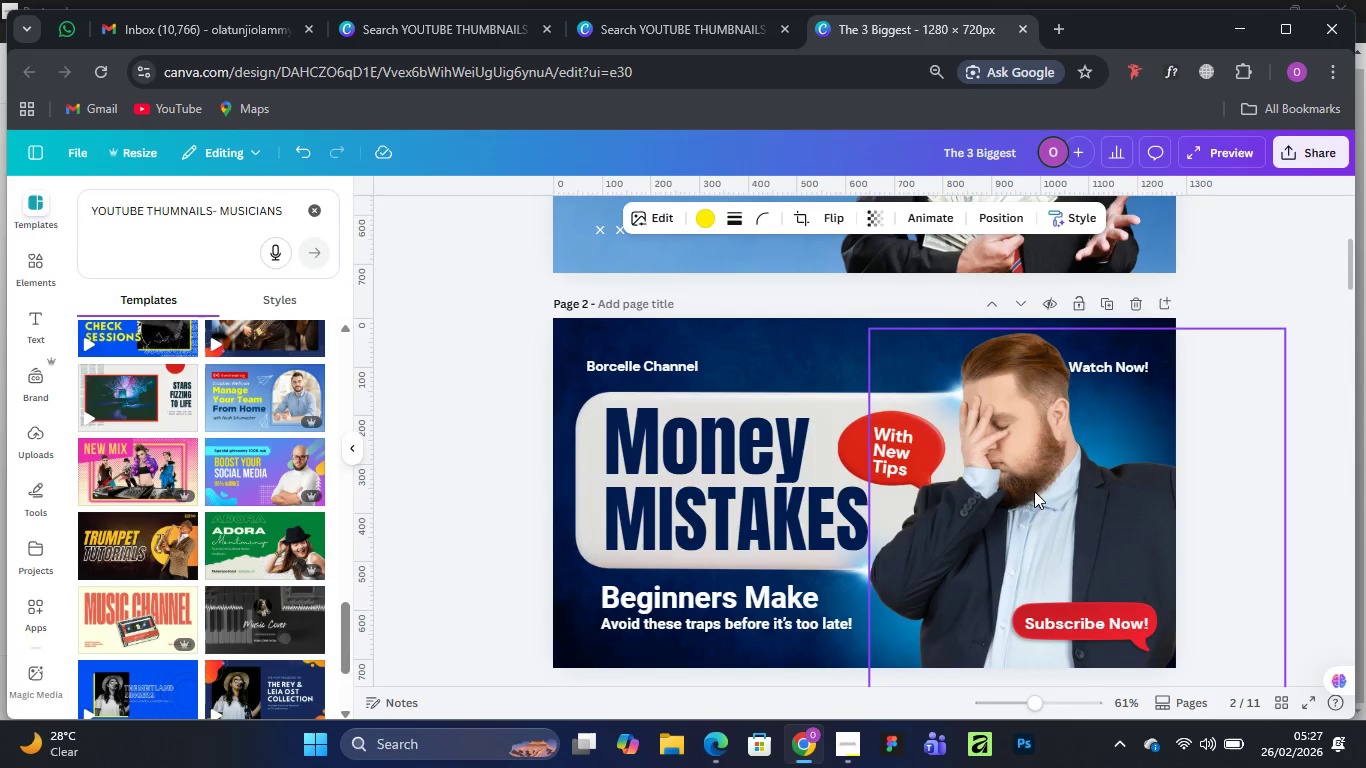 
left_click([1034, 481])
 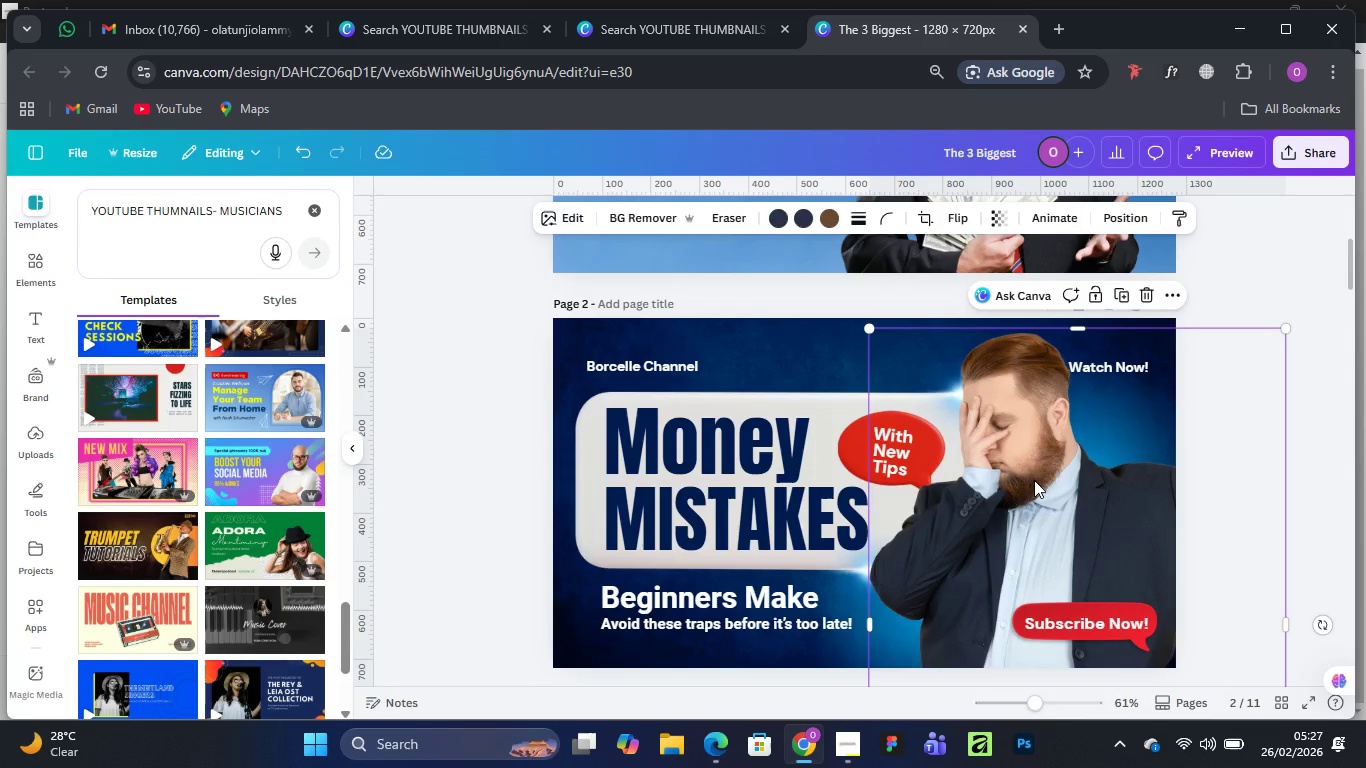 
right_click([1034, 479])
 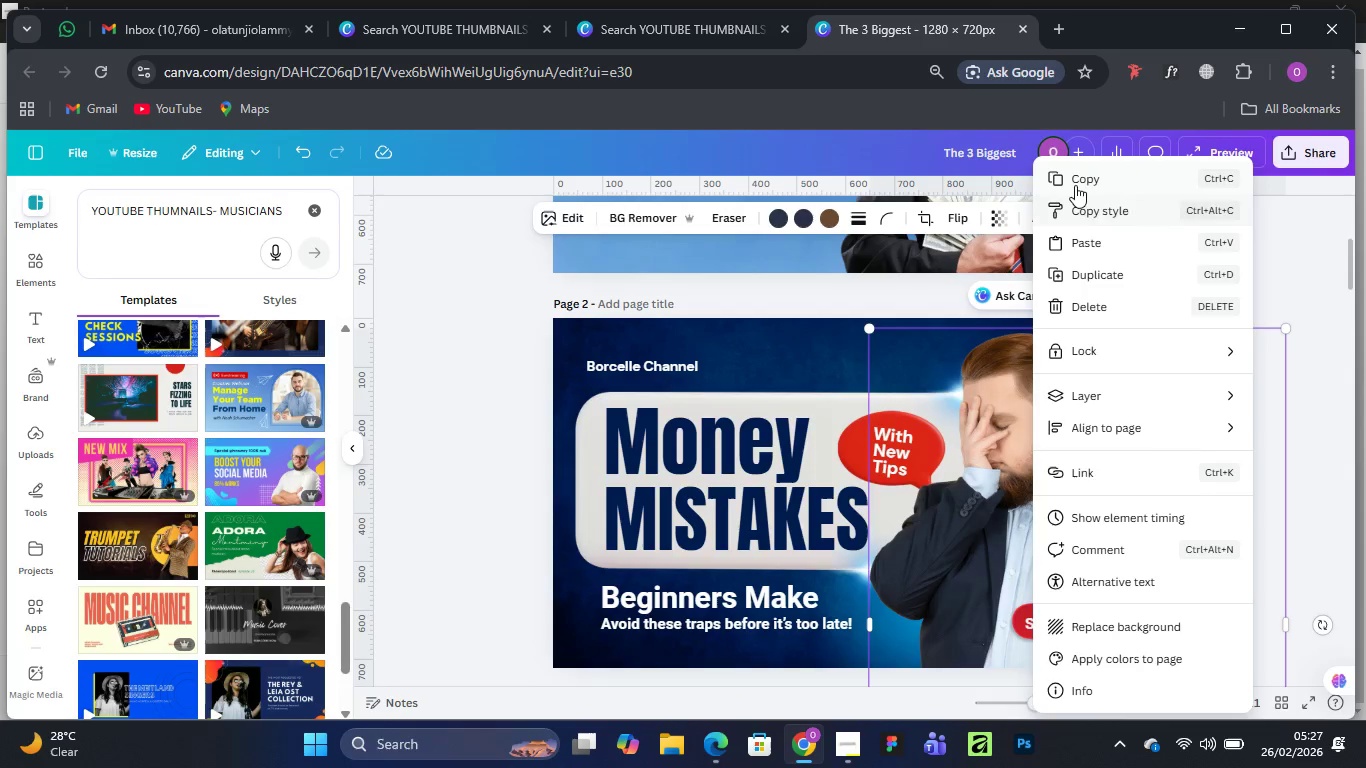 
left_click([1075, 178])
 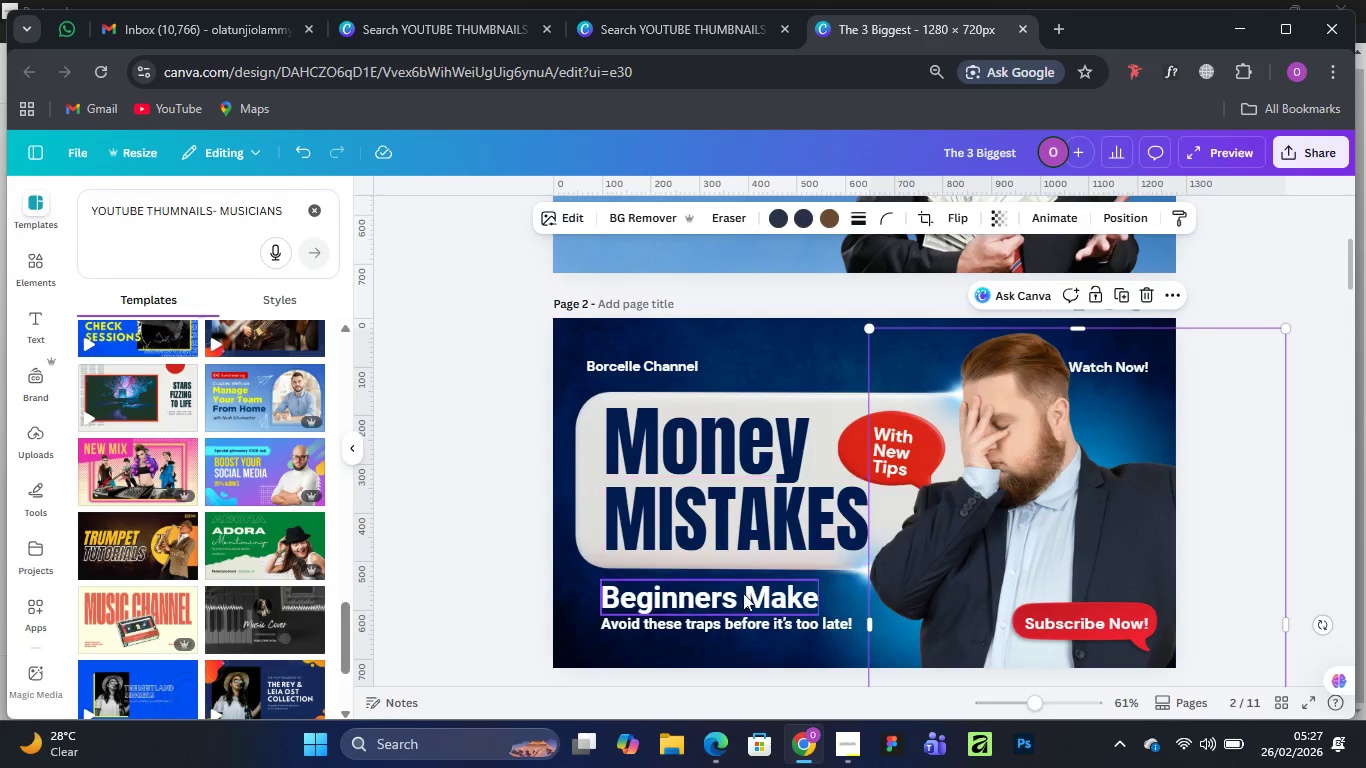 
scroll: coordinate [683, 500], scroll_direction: down, amount: 25.0
 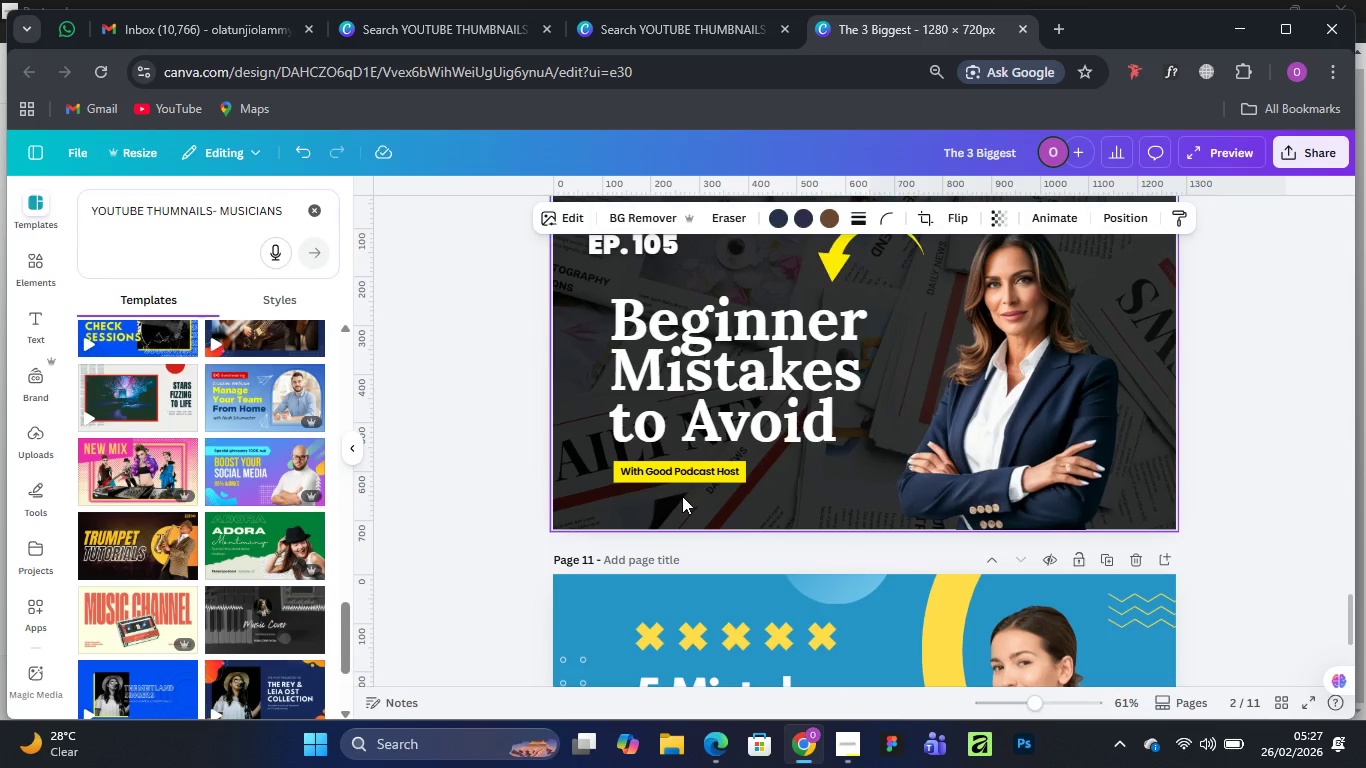 
scroll: coordinate [937, 405], scroll_direction: up, amount: 8.0
 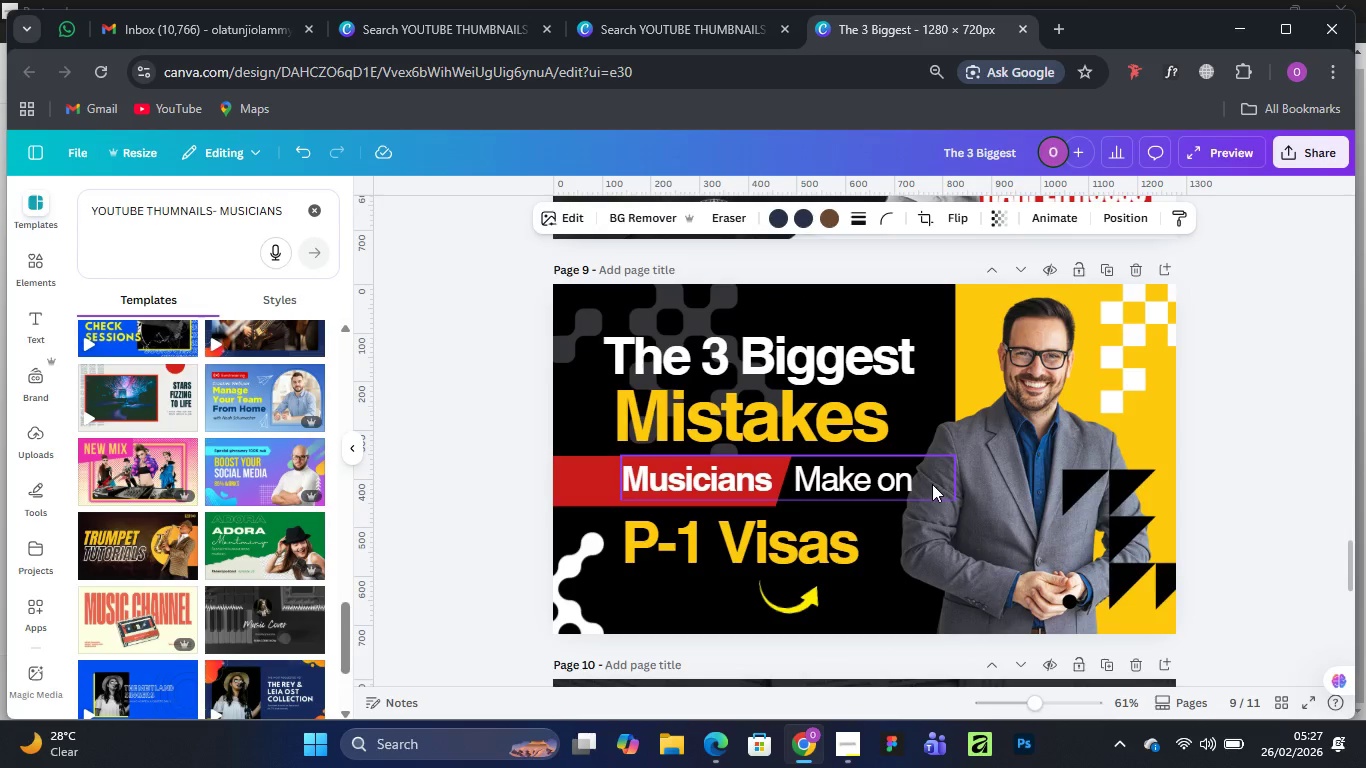 
hold_key(key=ControlLeft, duration=1.51)
 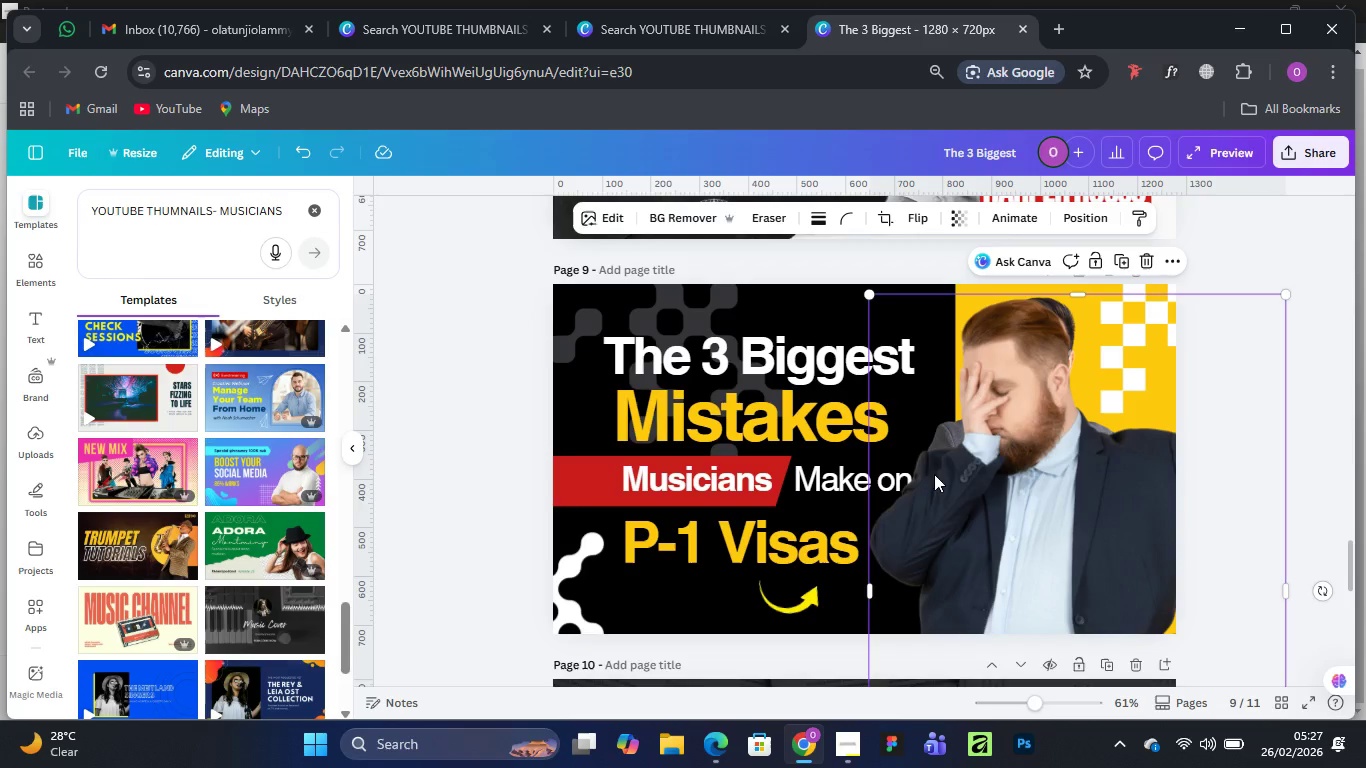 
key(Control+V)
 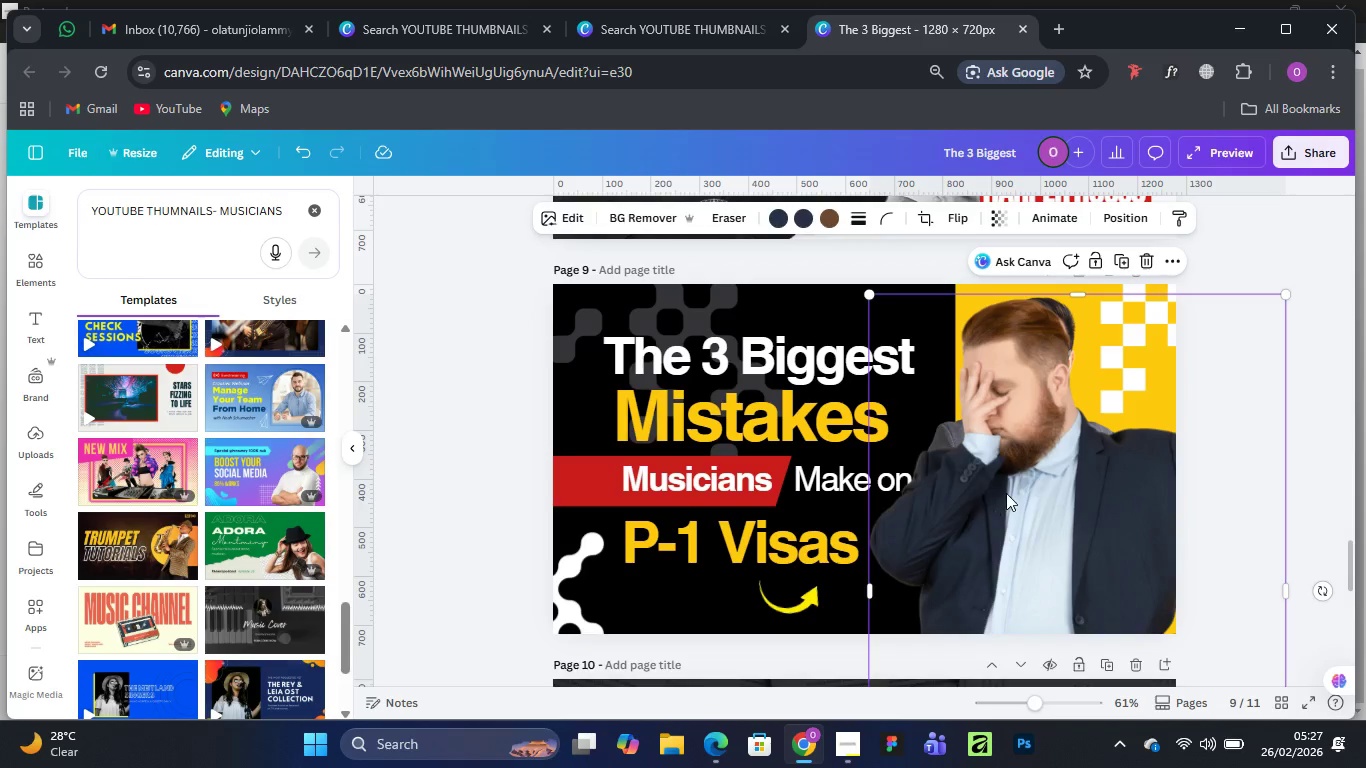 
left_click_drag(start_coordinate=[1006, 493], to_coordinate=[1097, 492])
 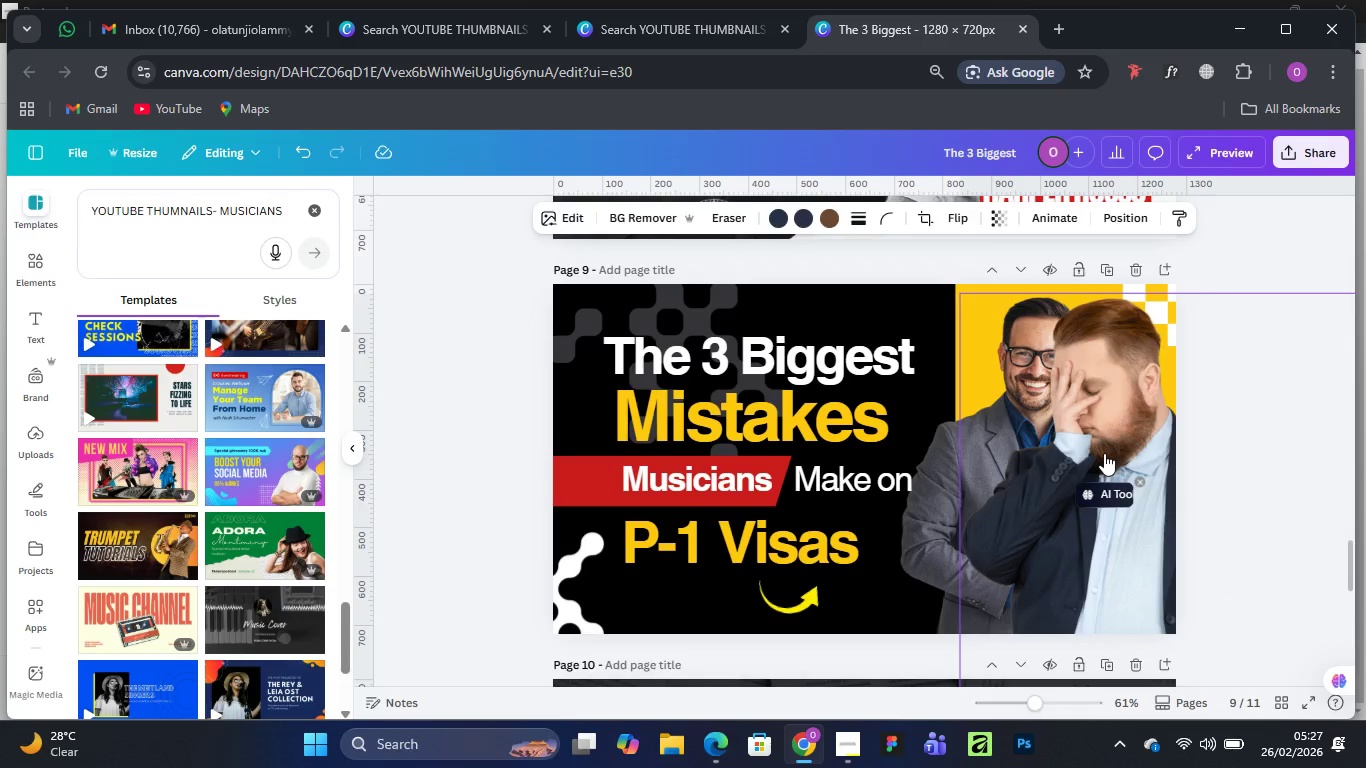 
left_click_drag(start_coordinate=[1104, 453], to_coordinate=[755, 419])
 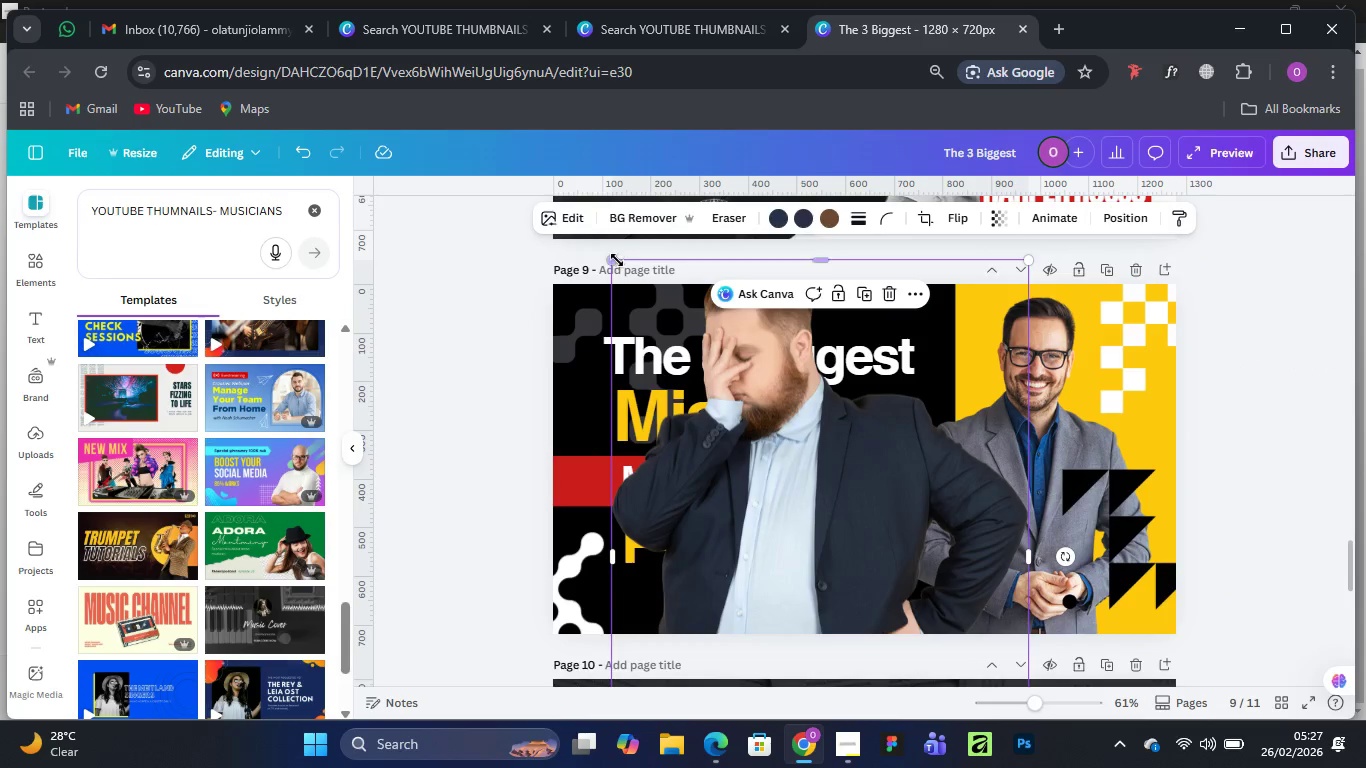 
left_click_drag(start_coordinate=[616, 260], to_coordinate=[787, 440])
 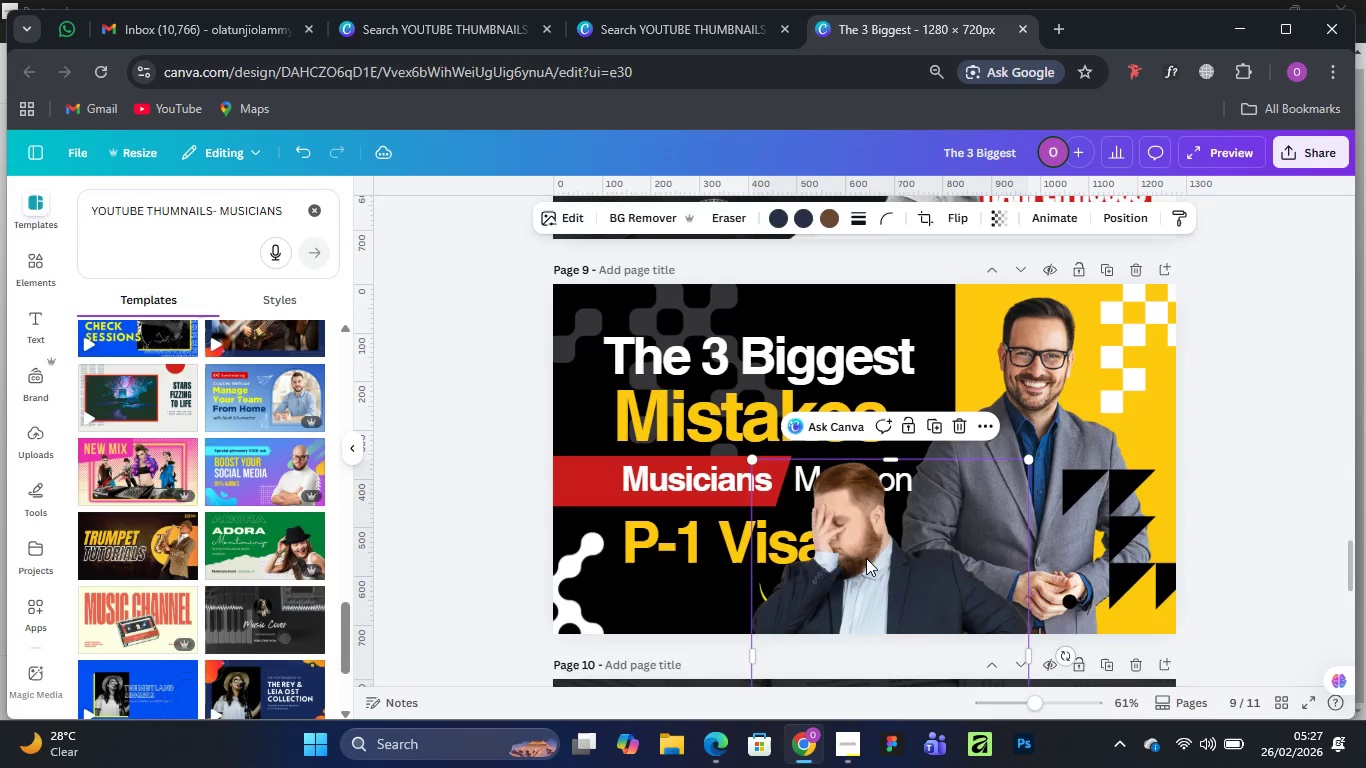 
left_click_drag(start_coordinate=[866, 558], to_coordinate=[1016, 402])
 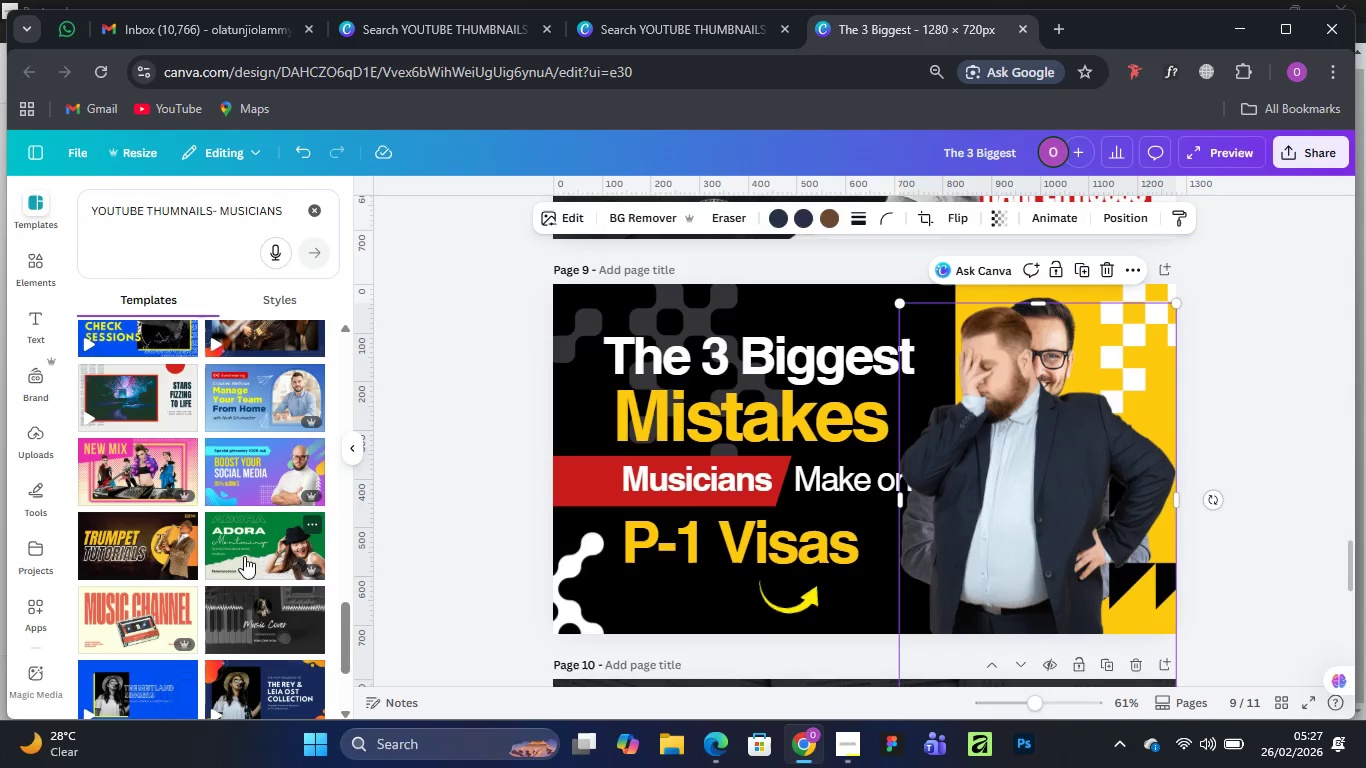 
scroll: coordinate [240, 504], scroll_direction: down, amount: 13.0
 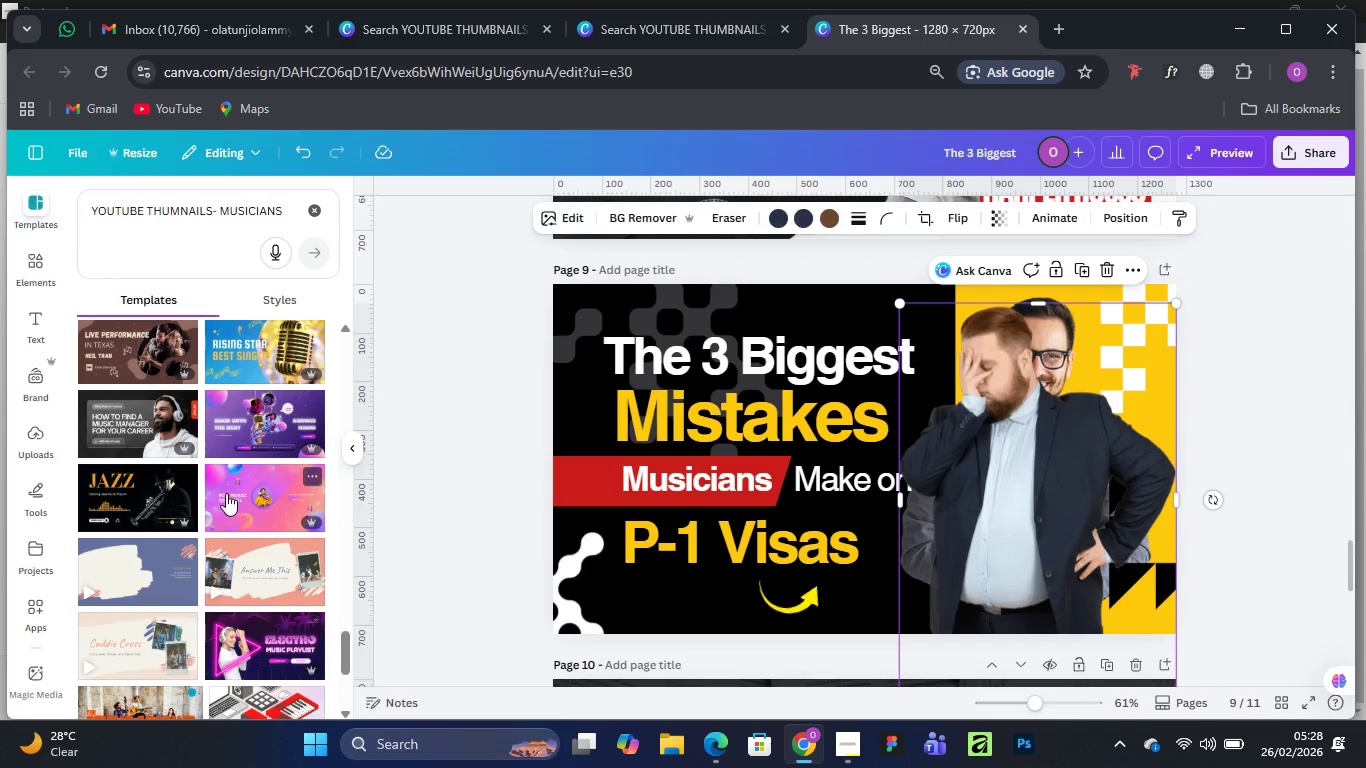 
scroll: coordinate [162, 474], scroll_direction: down, amount: 9.0
 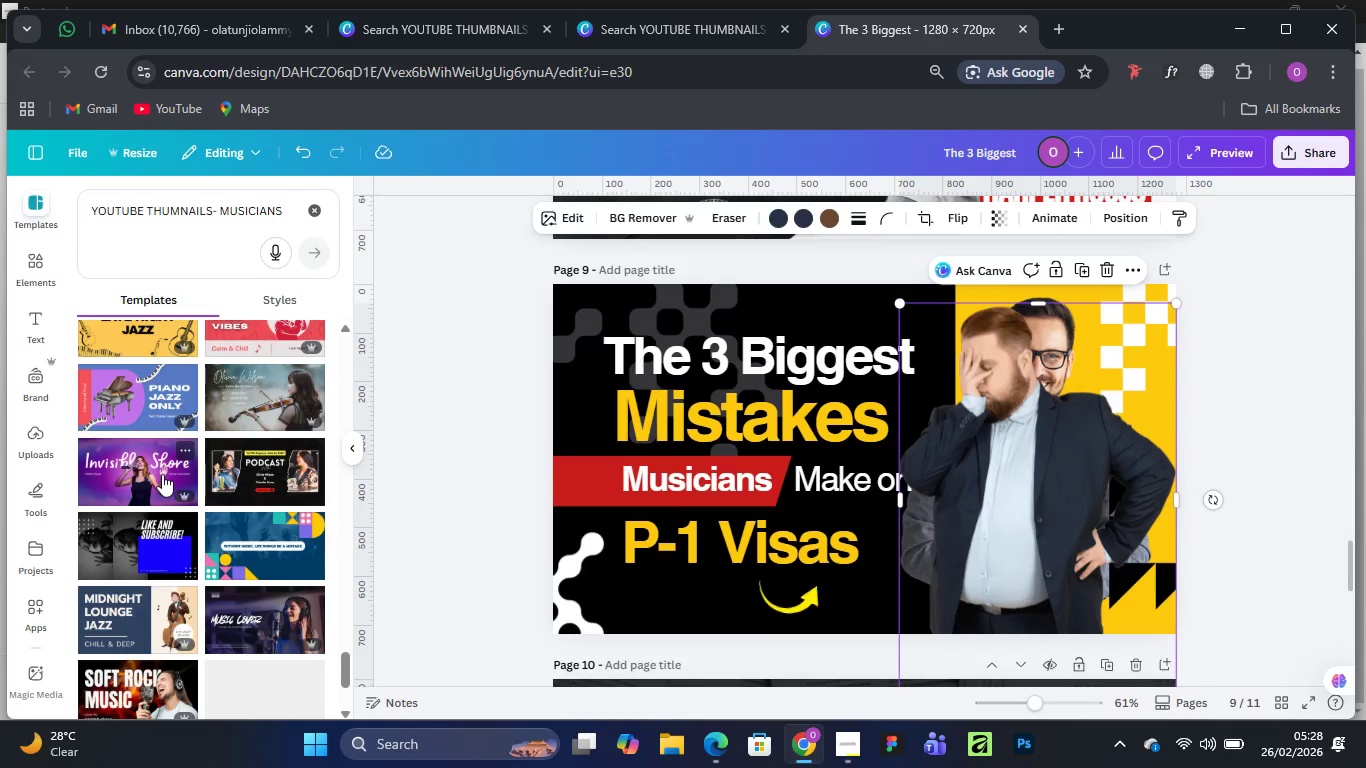 
scroll: coordinate [162, 468], scroll_direction: up, amount: 8.0
 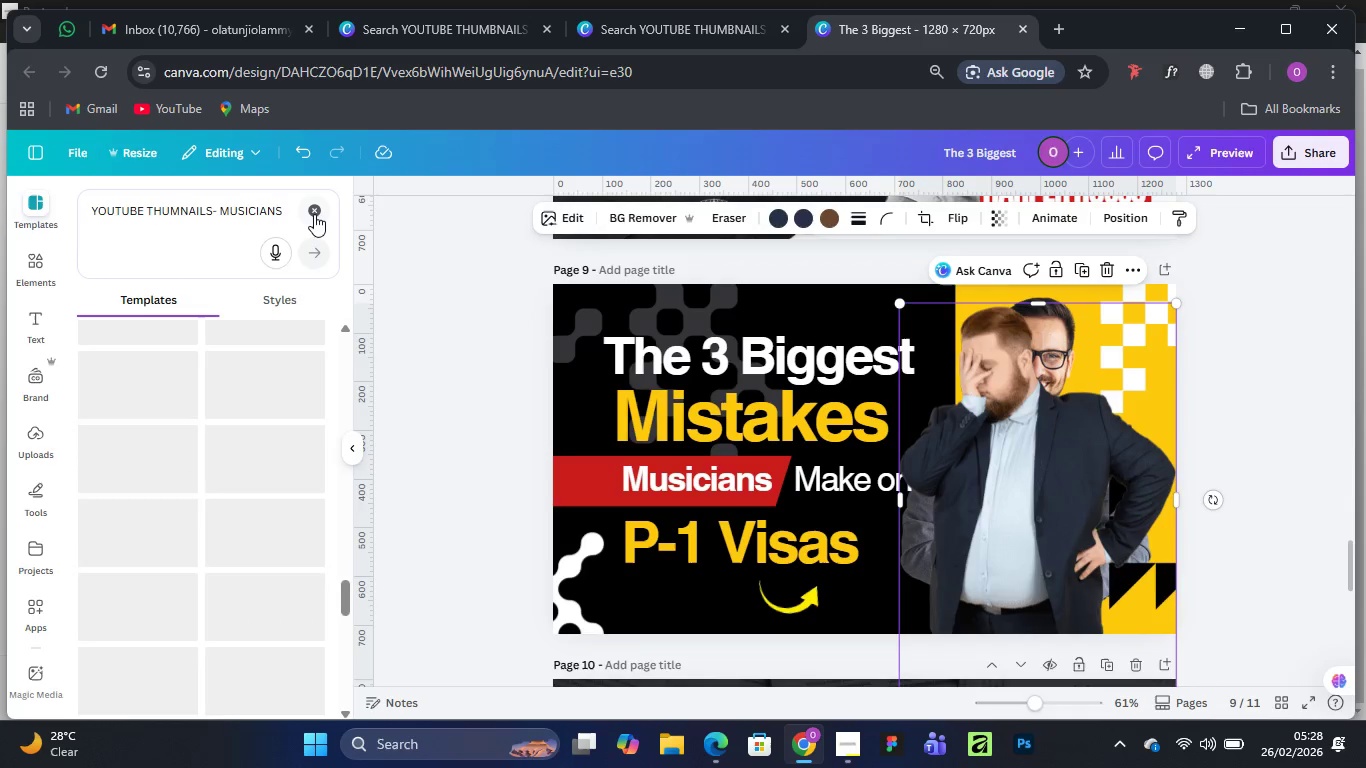 
left_click([314, 214])
 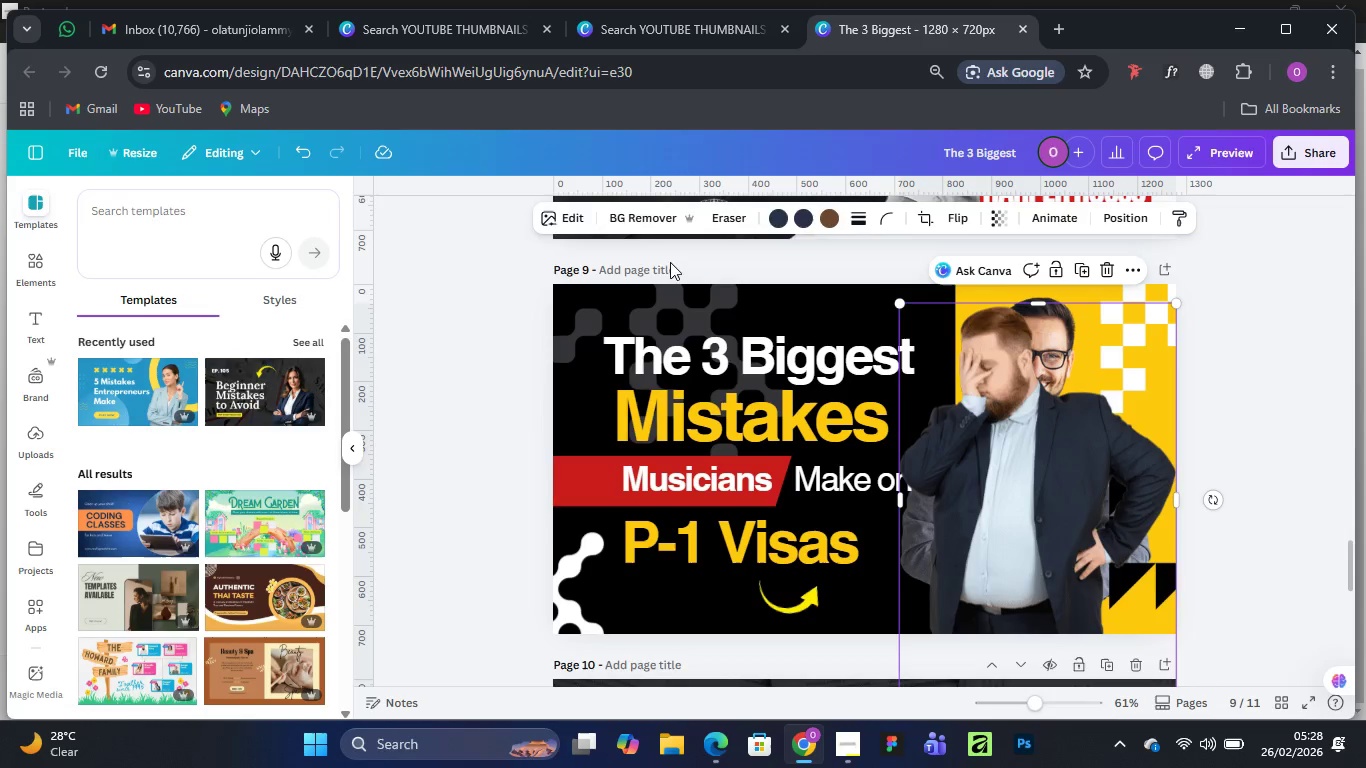 
left_click_drag(start_coordinate=[1014, 477], to_coordinate=[1099, 496])
 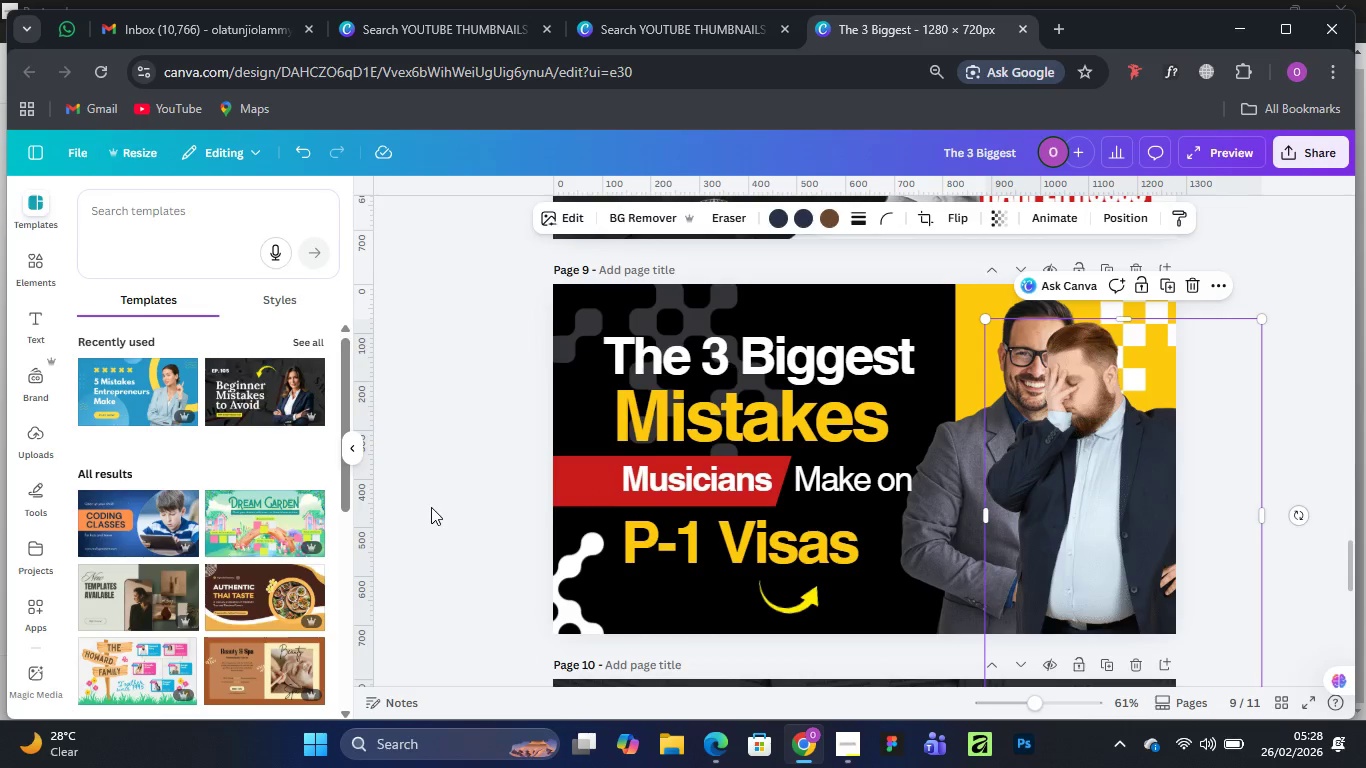 
scroll: coordinate [649, 449], scroll_direction: down, amount: 4.0
 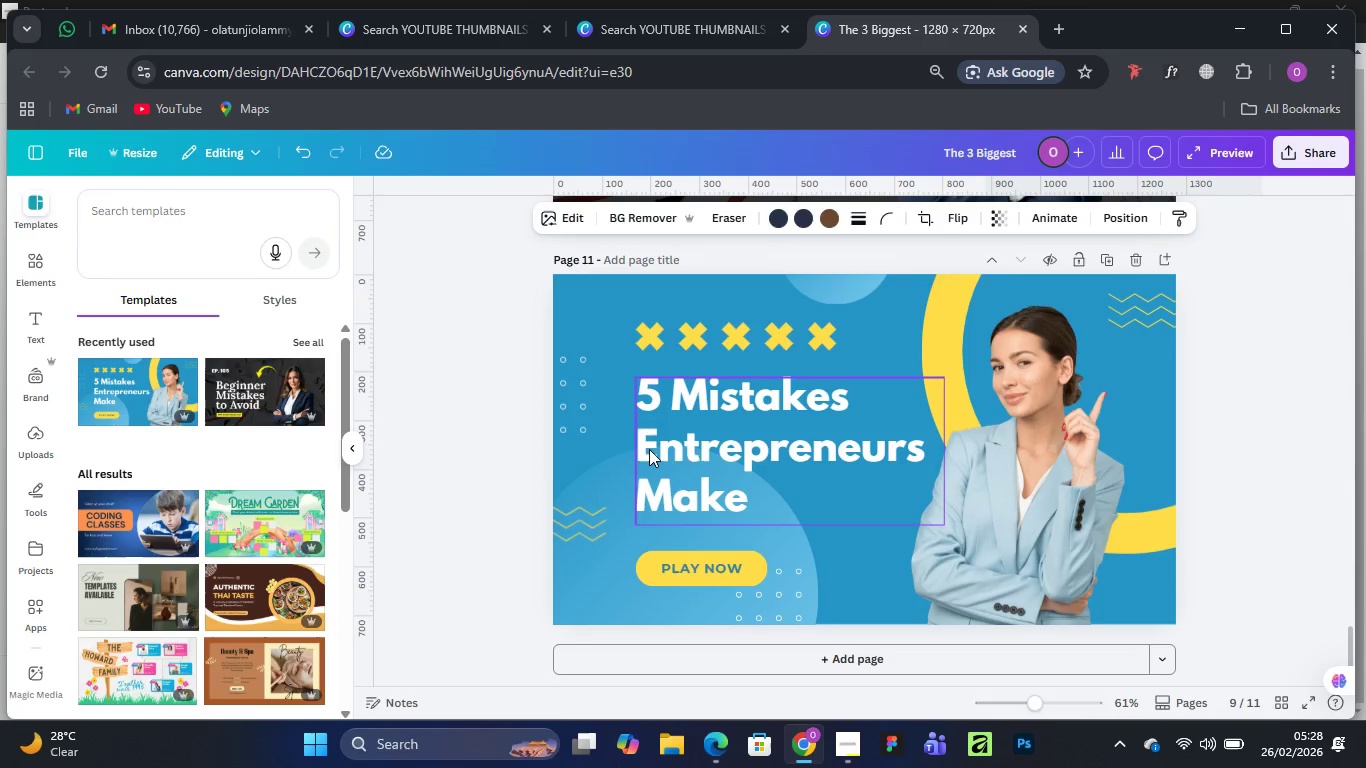 
scroll: coordinate [649, 449], scroll_direction: up, amount: 3.0
 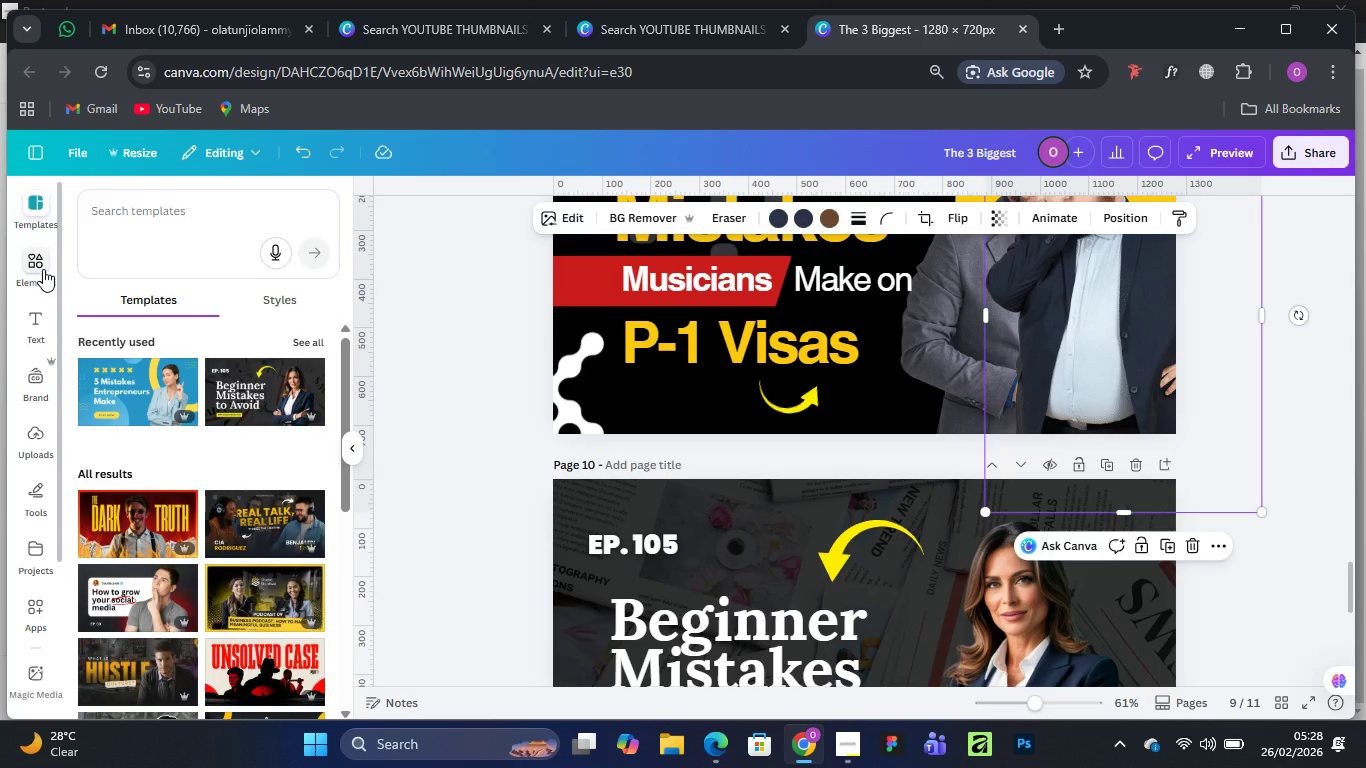 
left_click([35, 262])
 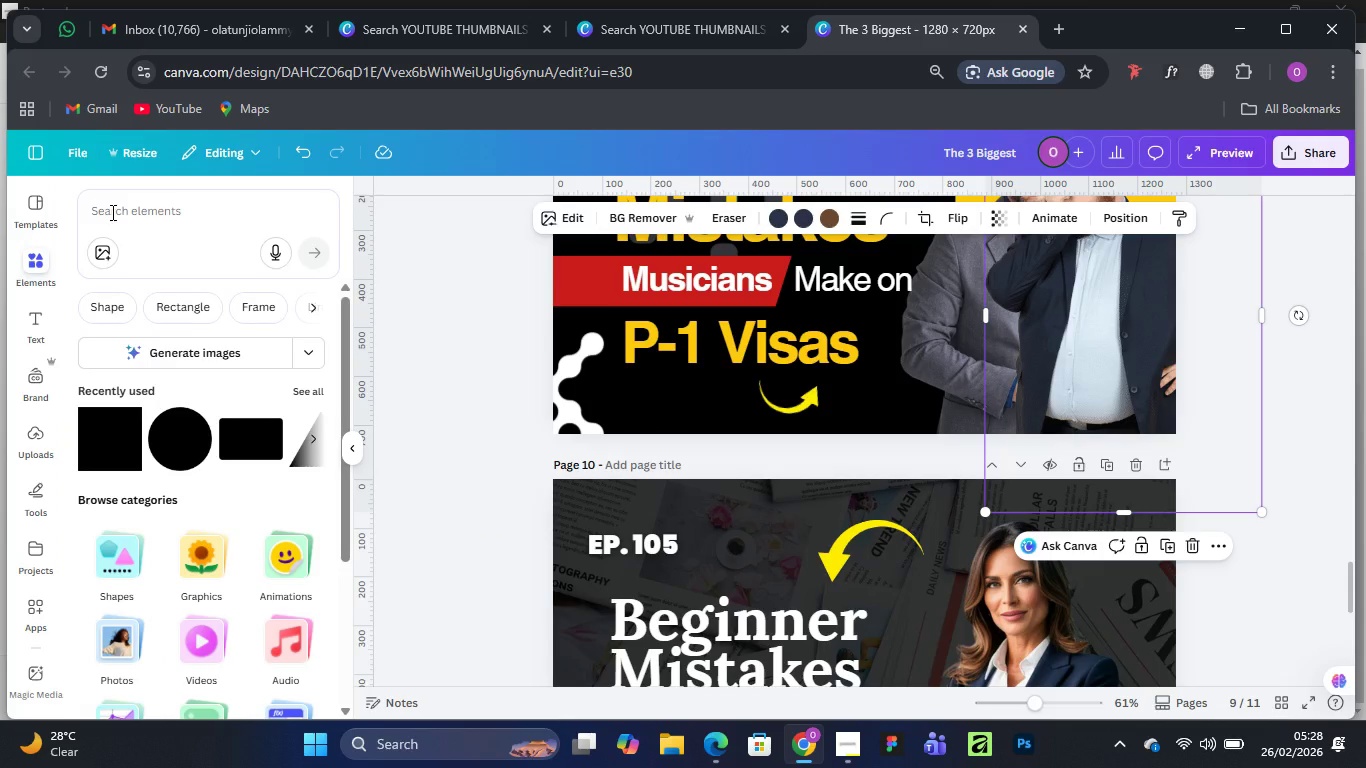 
left_click([111, 211])
 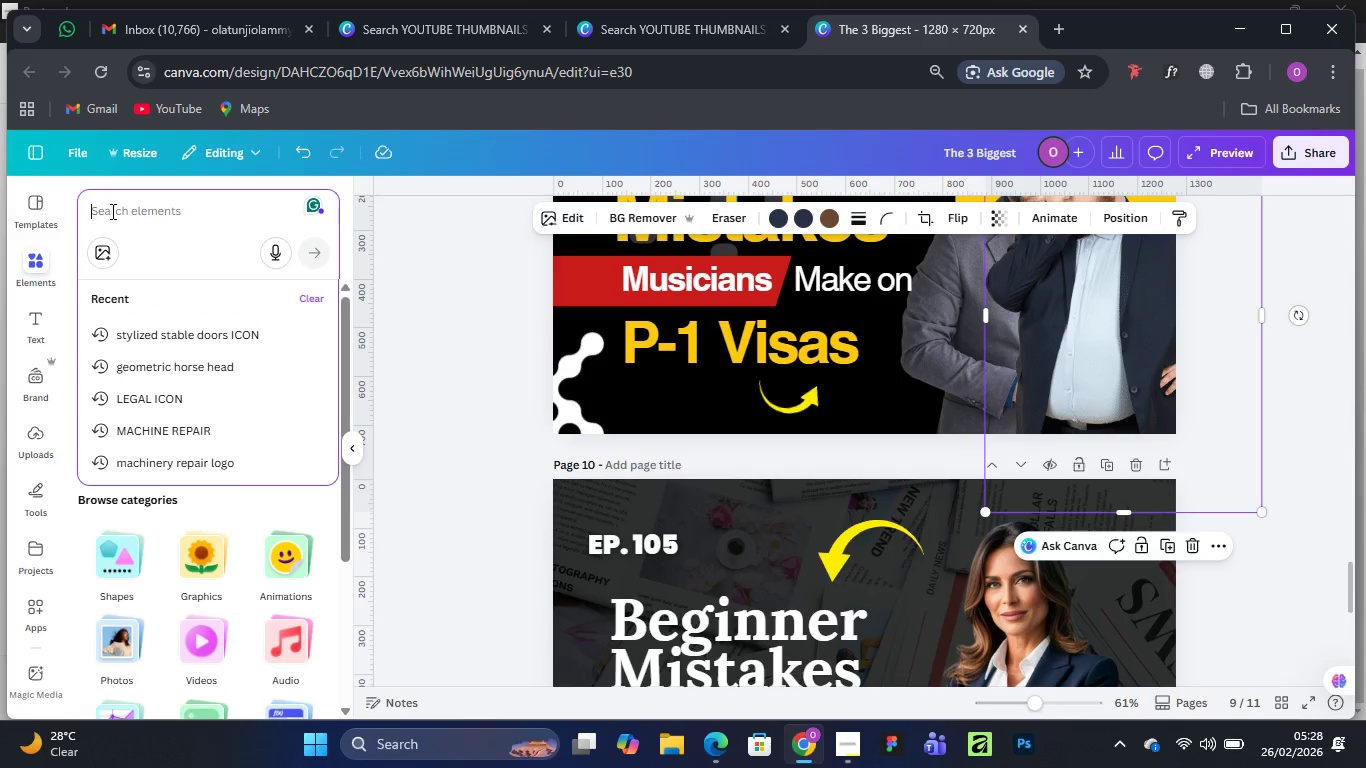 
type(visa )
 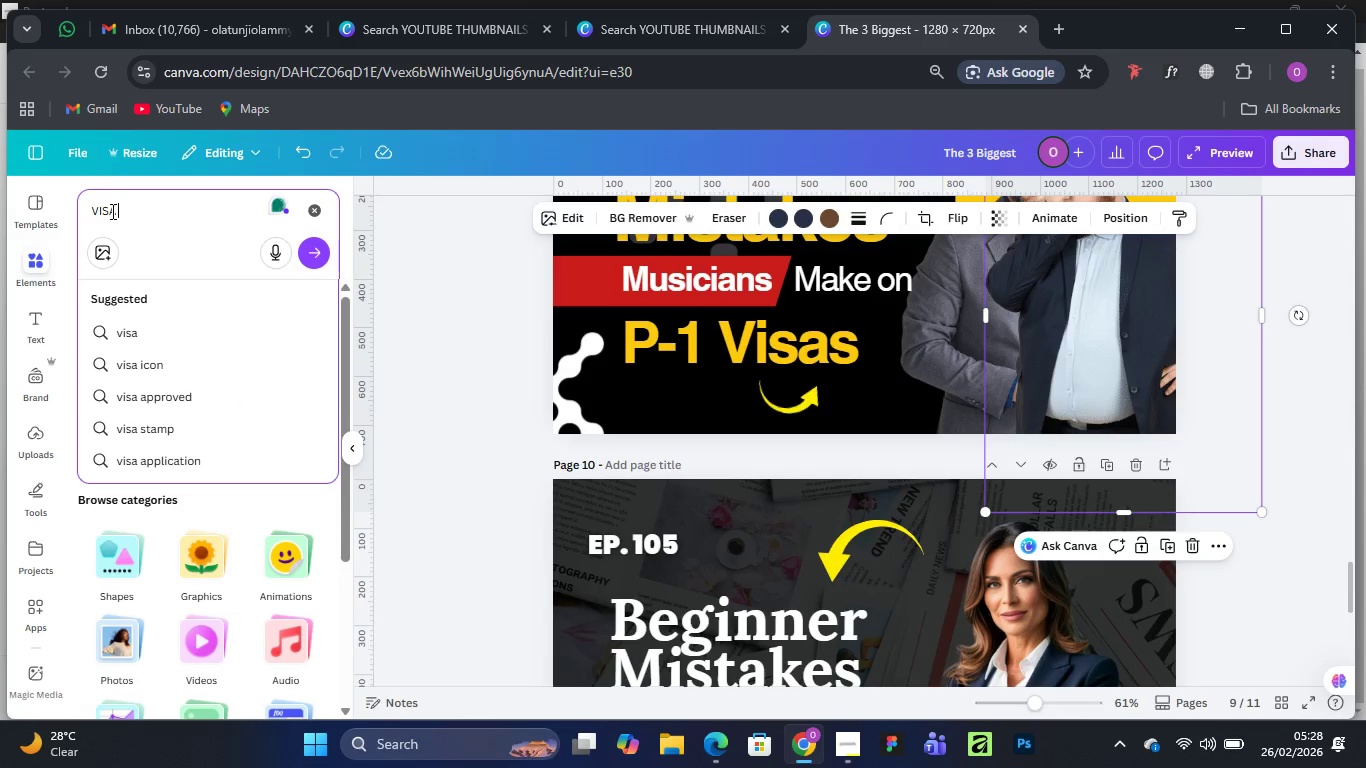 
type( disapproved)
 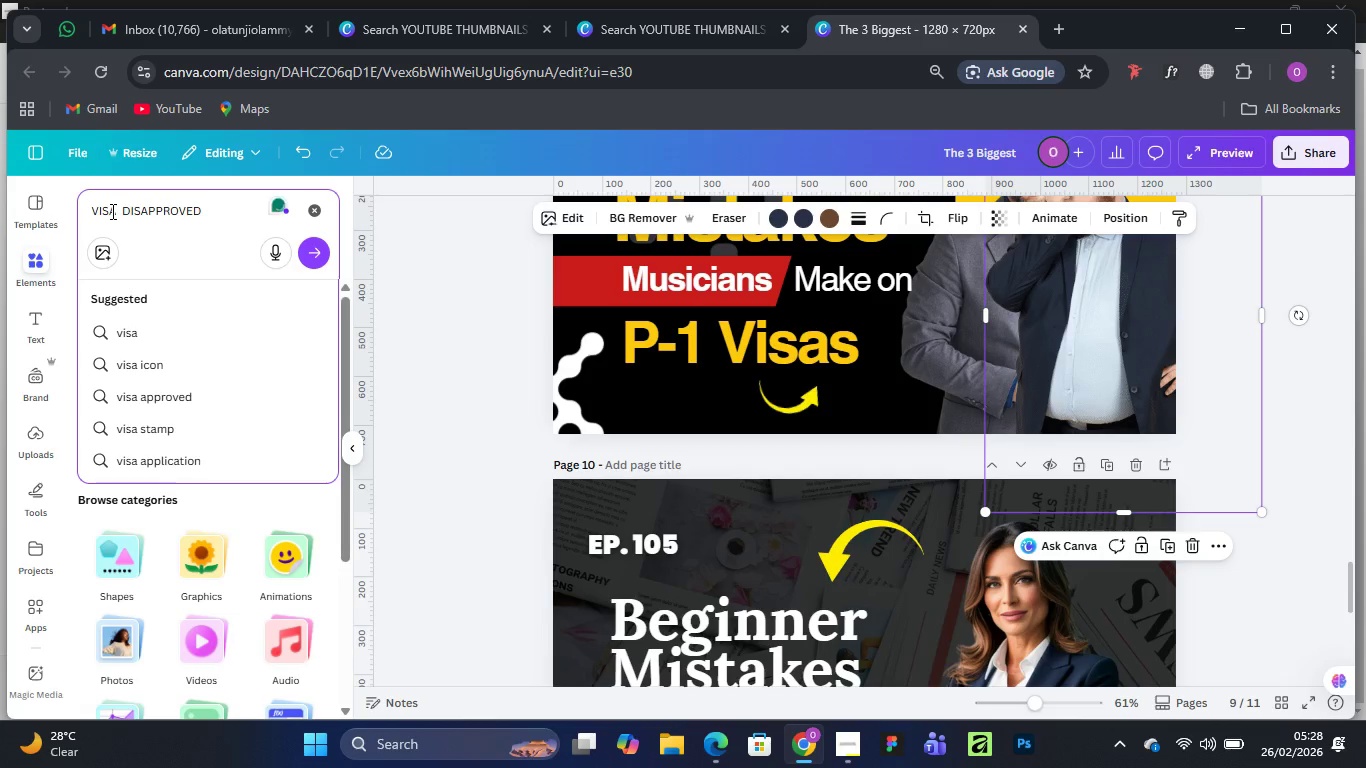 
key(Enter)
 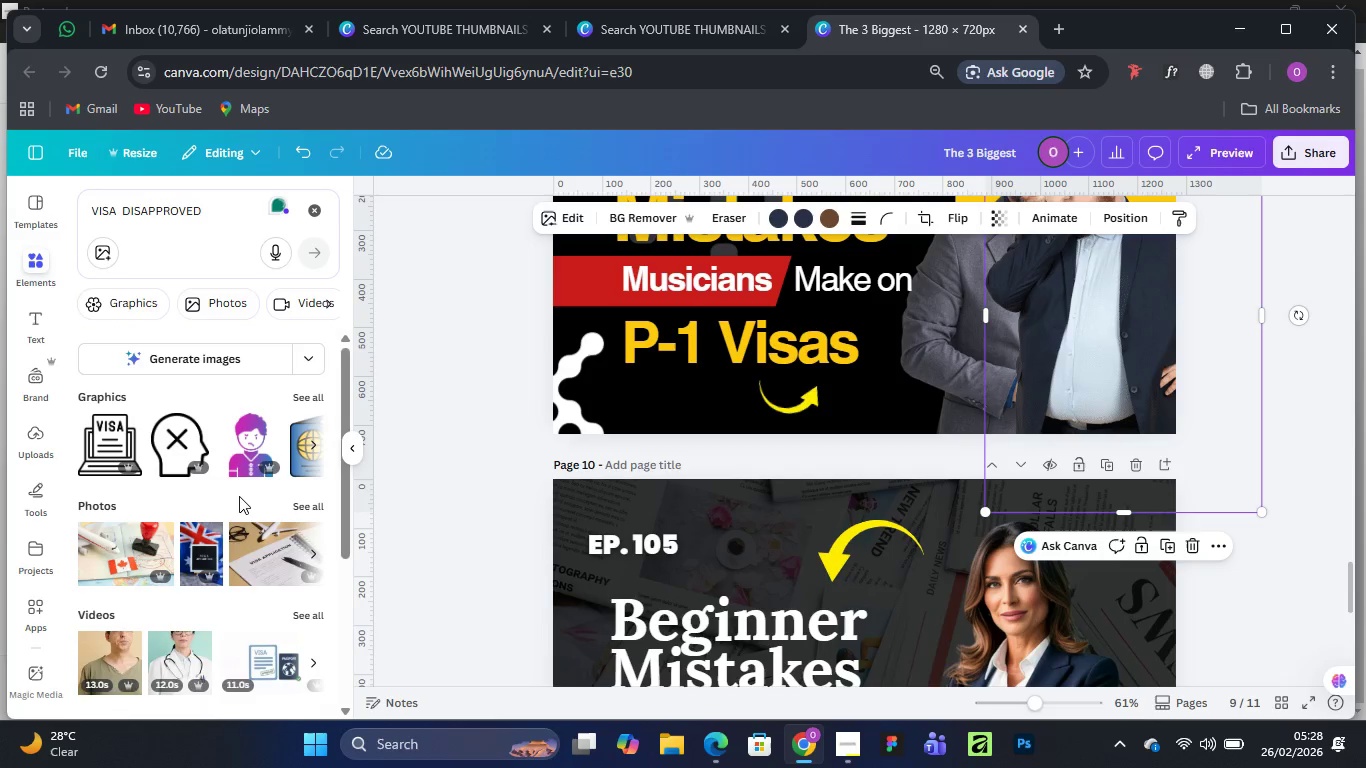 
left_click([314, 390])
 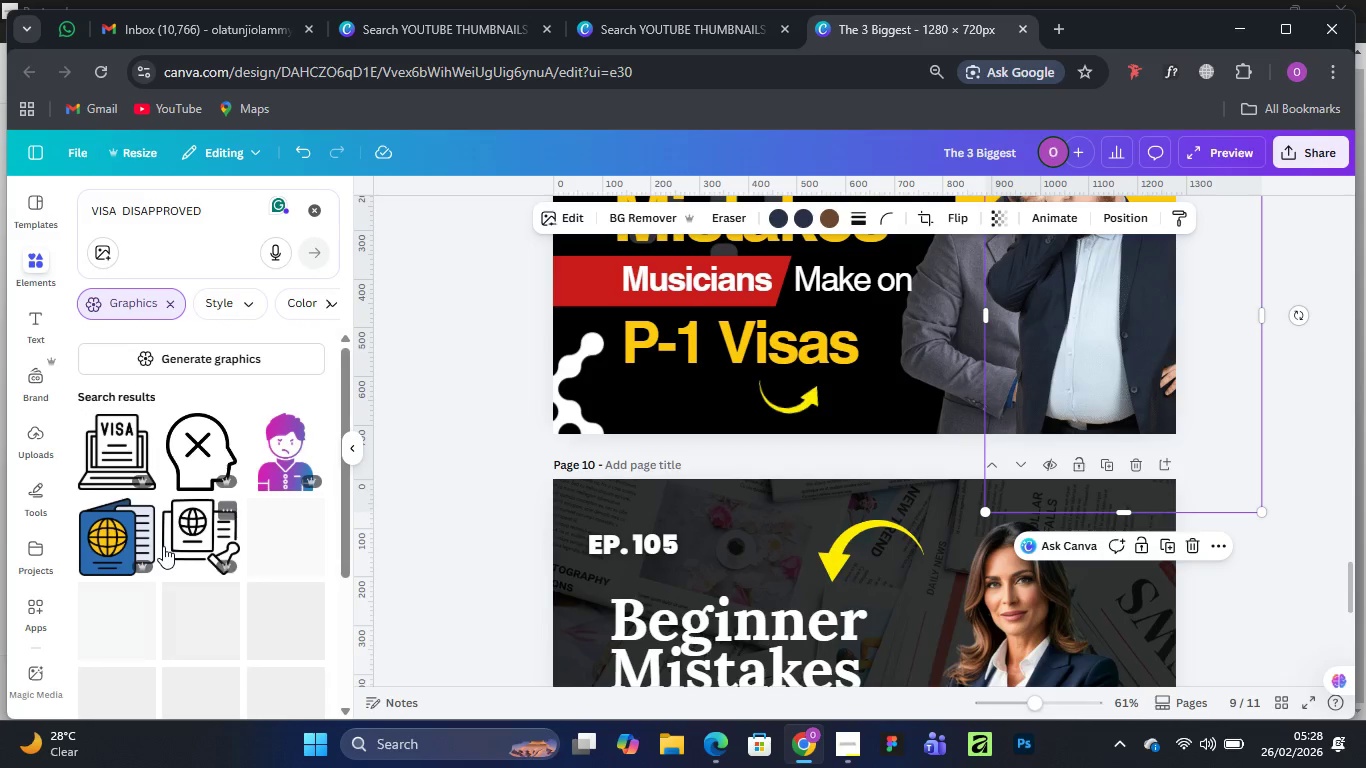 
scroll: coordinate [163, 546], scroll_direction: down, amount: 1.0
 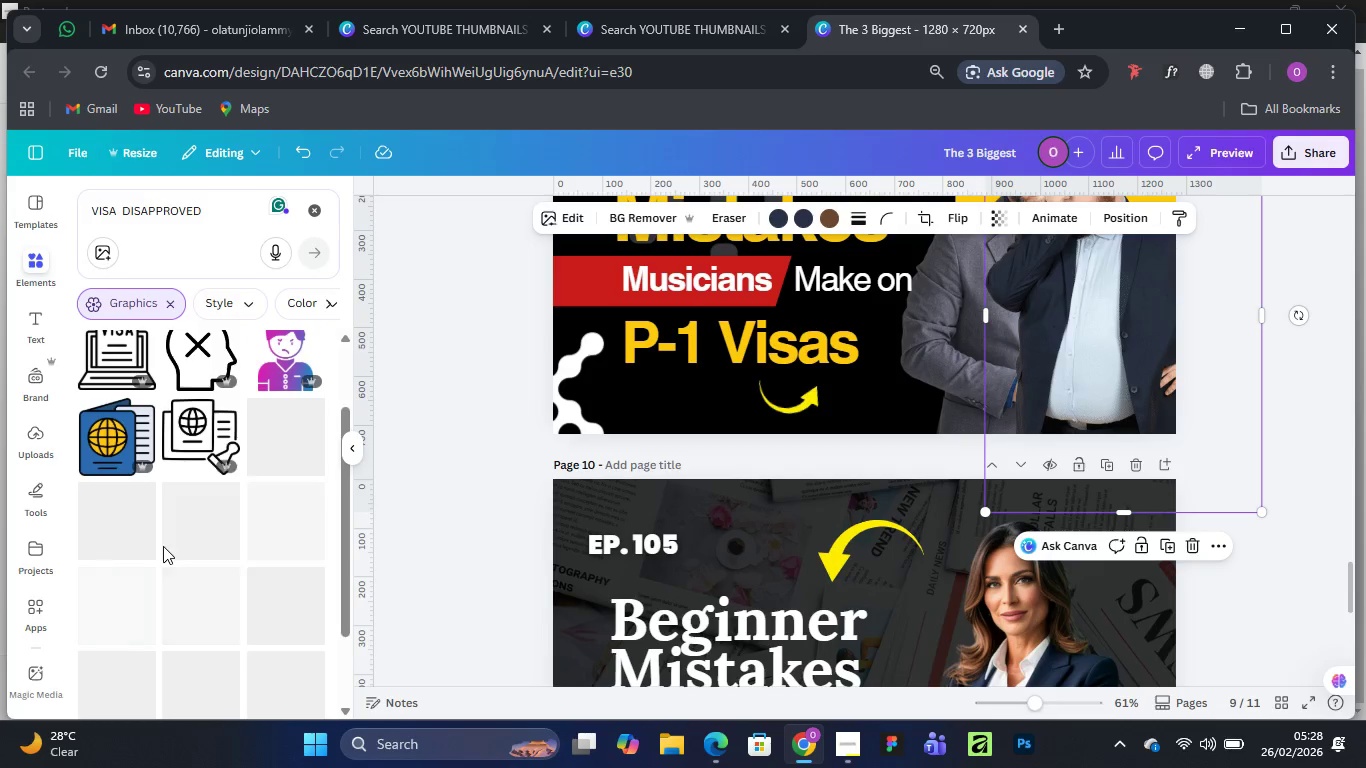 
mouse_move([220, 520])
 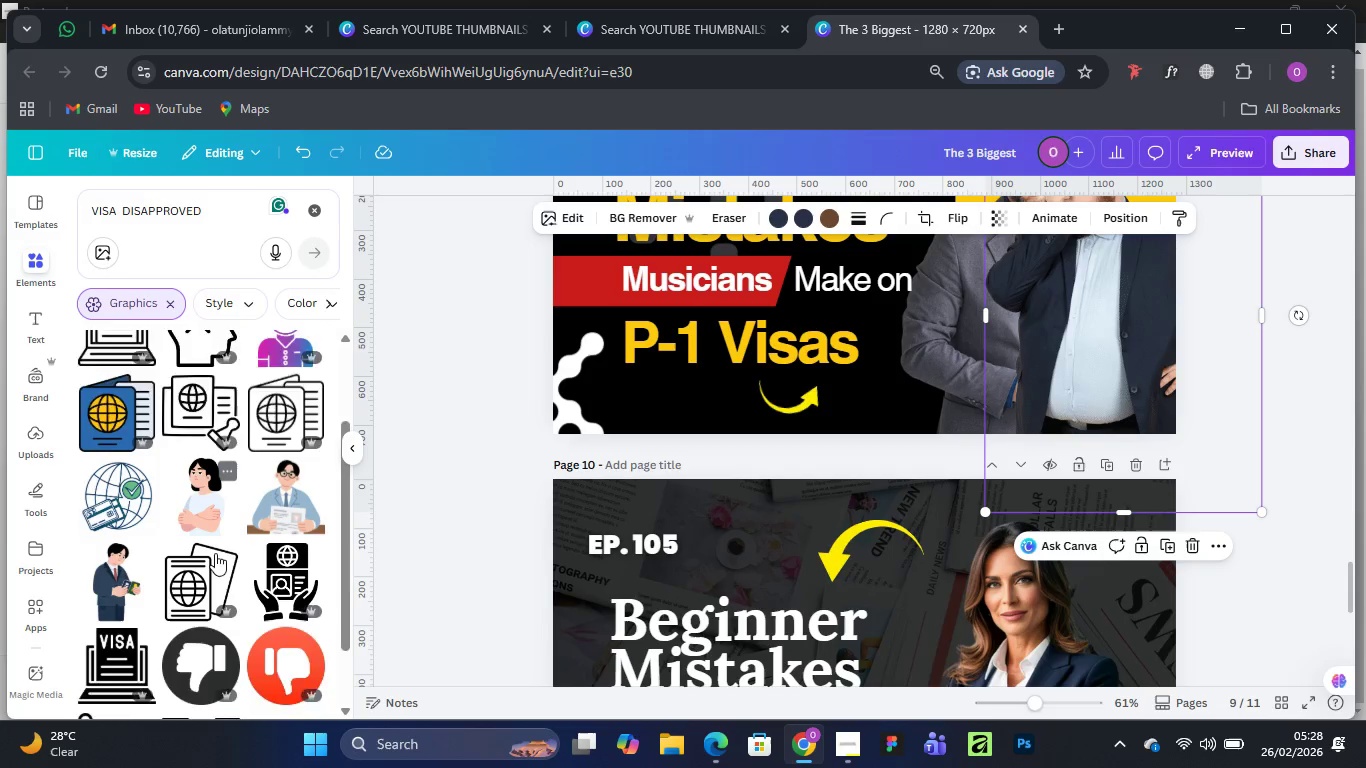 
scroll: coordinate [215, 553], scroll_direction: down, amount: 2.0
 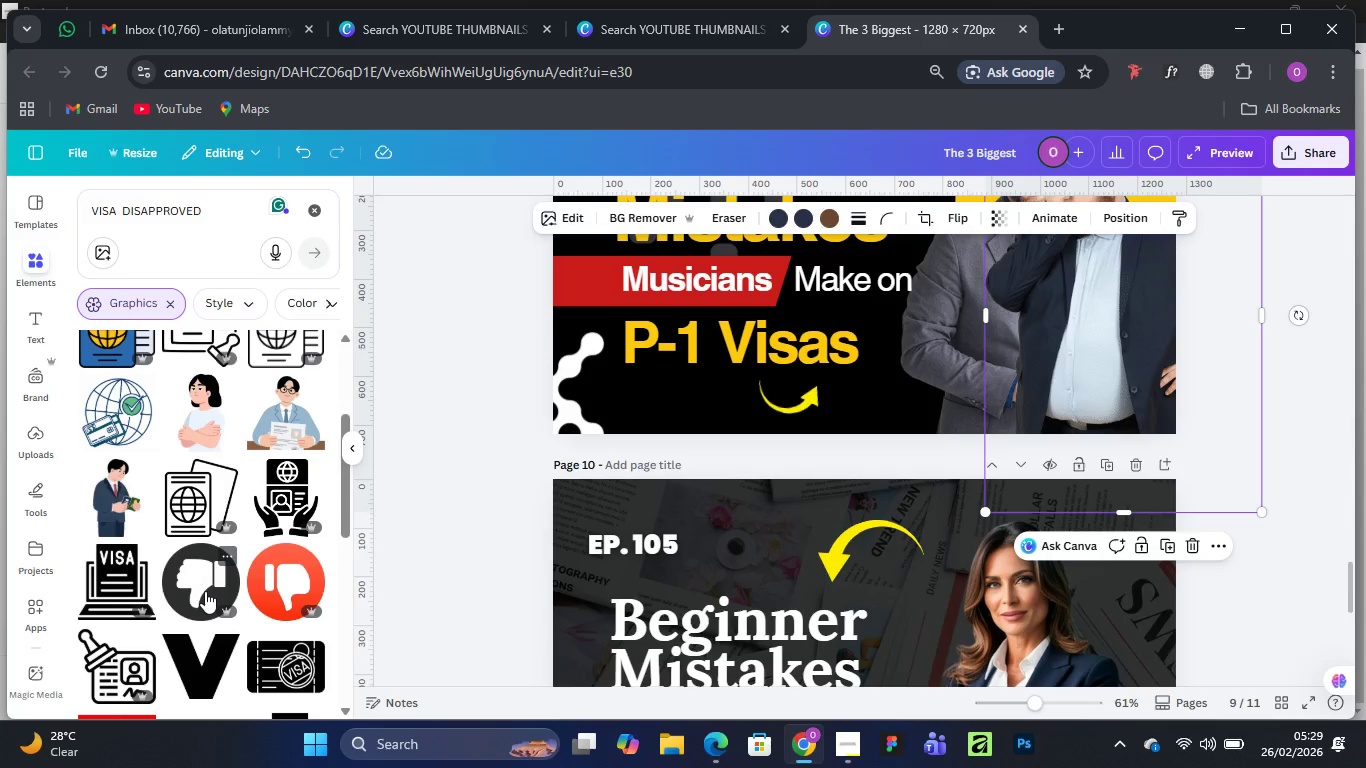 
wait(6.47)
 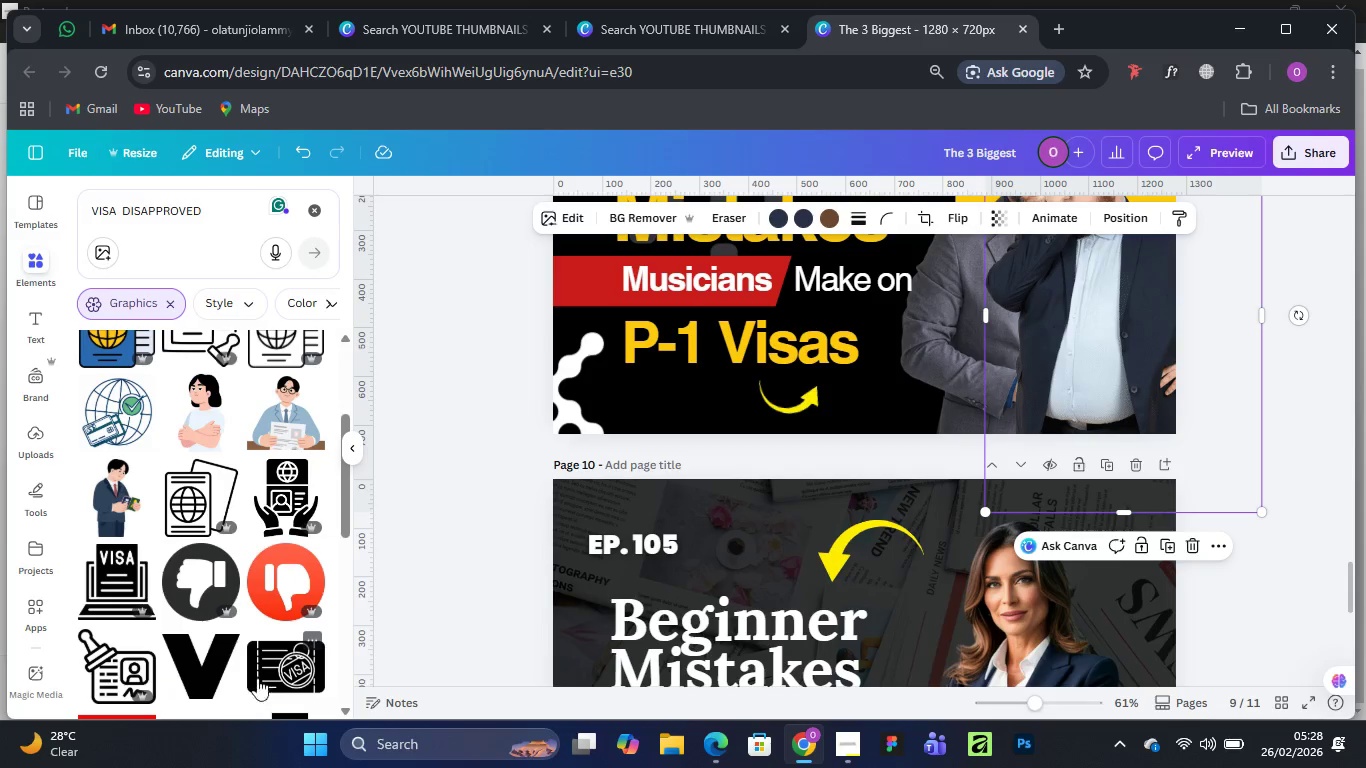 
scroll: coordinate [194, 556], scroll_direction: down, amount: 2.0
 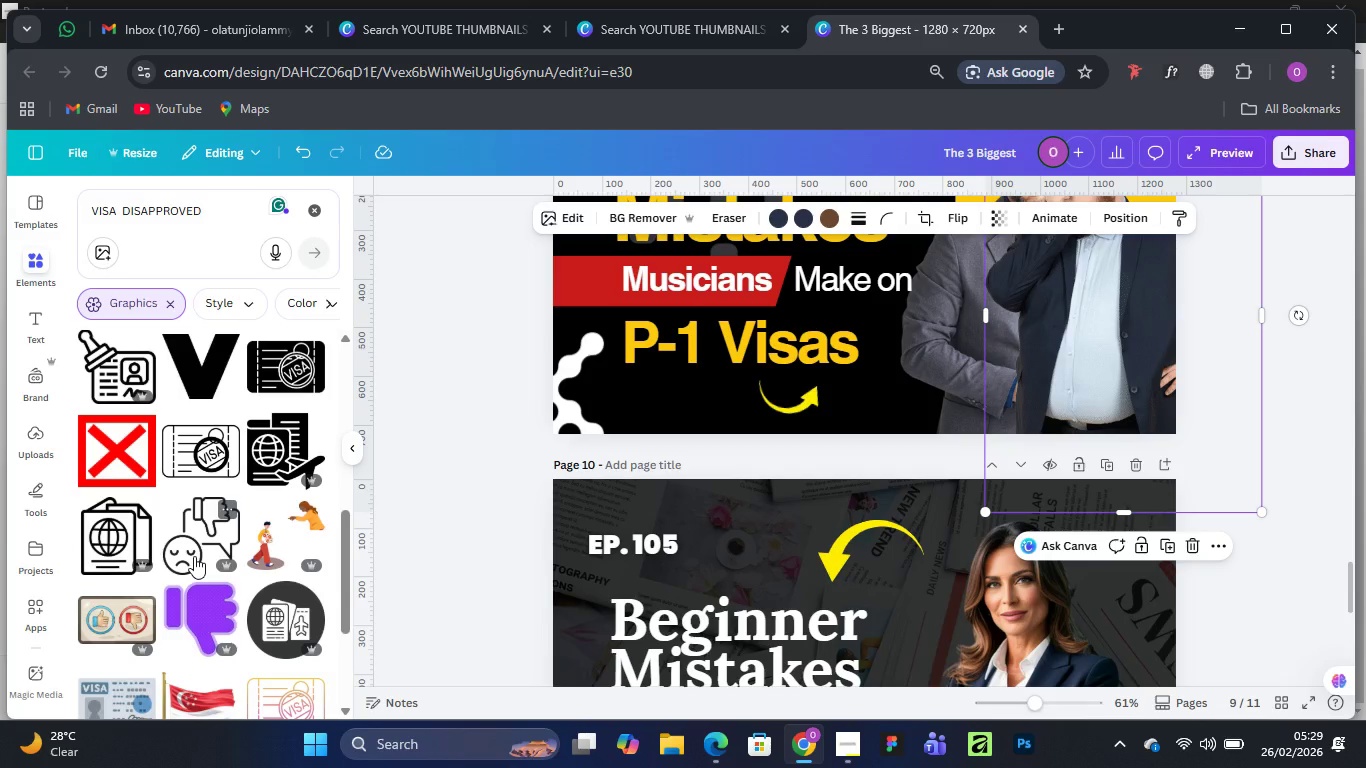 
scroll: coordinate [1050, 451], scroll_direction: up, amount: 3.0
 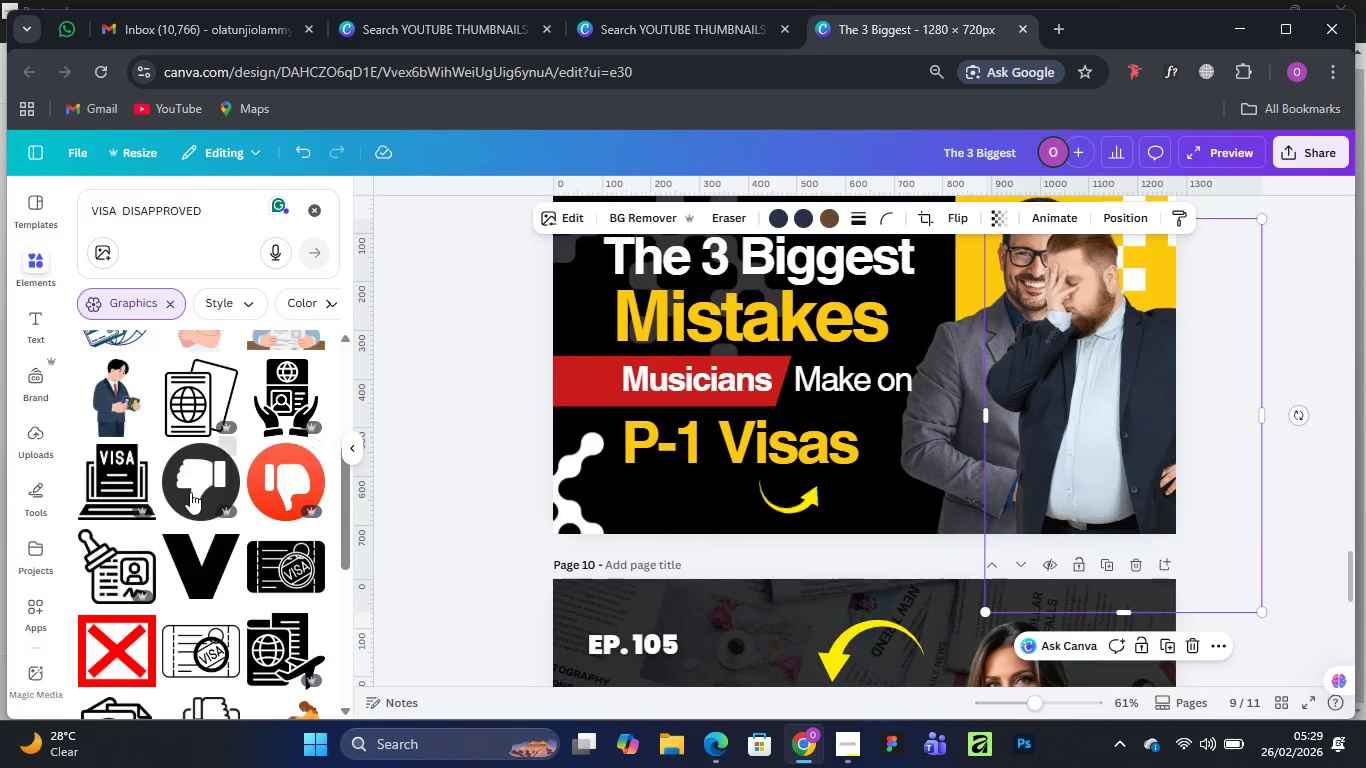 
left_click([194, 485])
 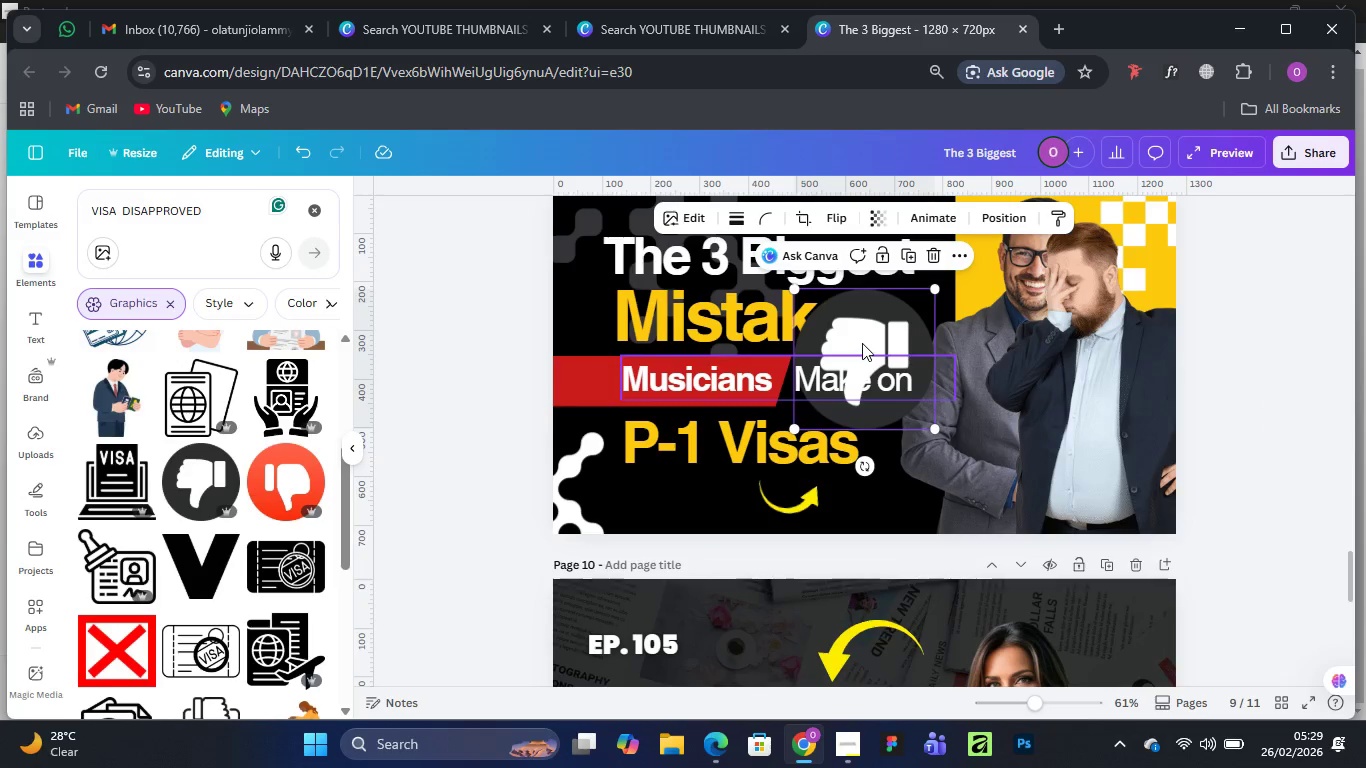 
left_click_drag(start_coordinate=[870, 318], to_coordinate=[1112, 400])
 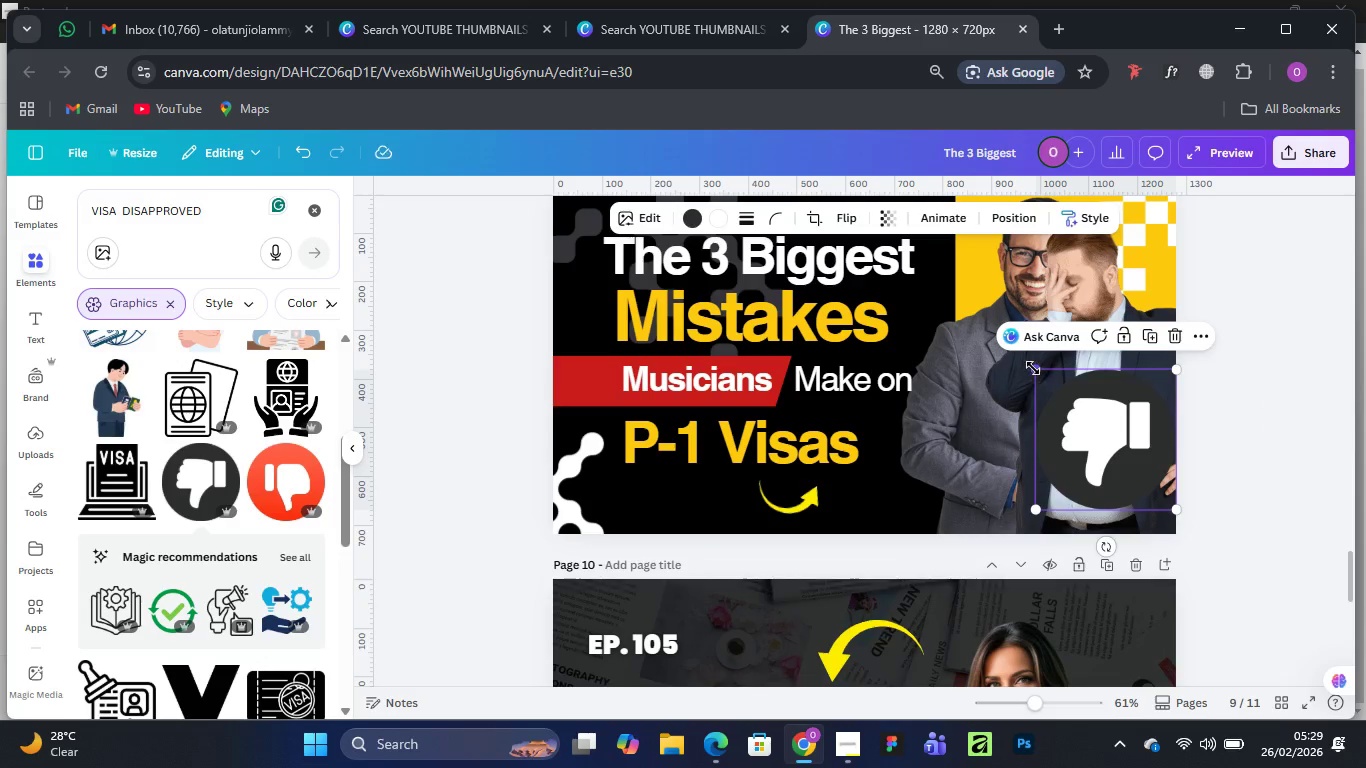 
left_click_drag(start_coordinate=[1033, 368], to_coordinate=[1115, 428])
 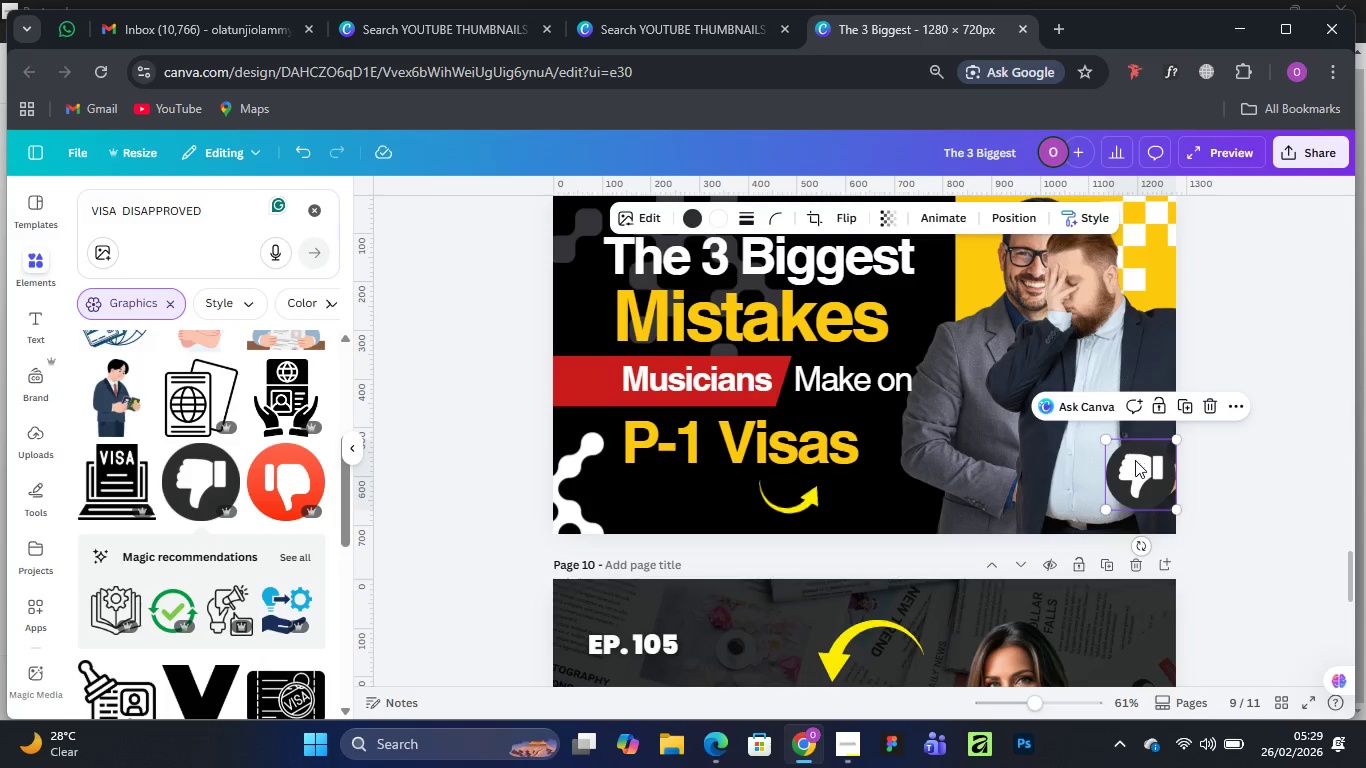 
left_click_drag(start_coordinate=[1135, 460], to_coordinate=[917, 450])
 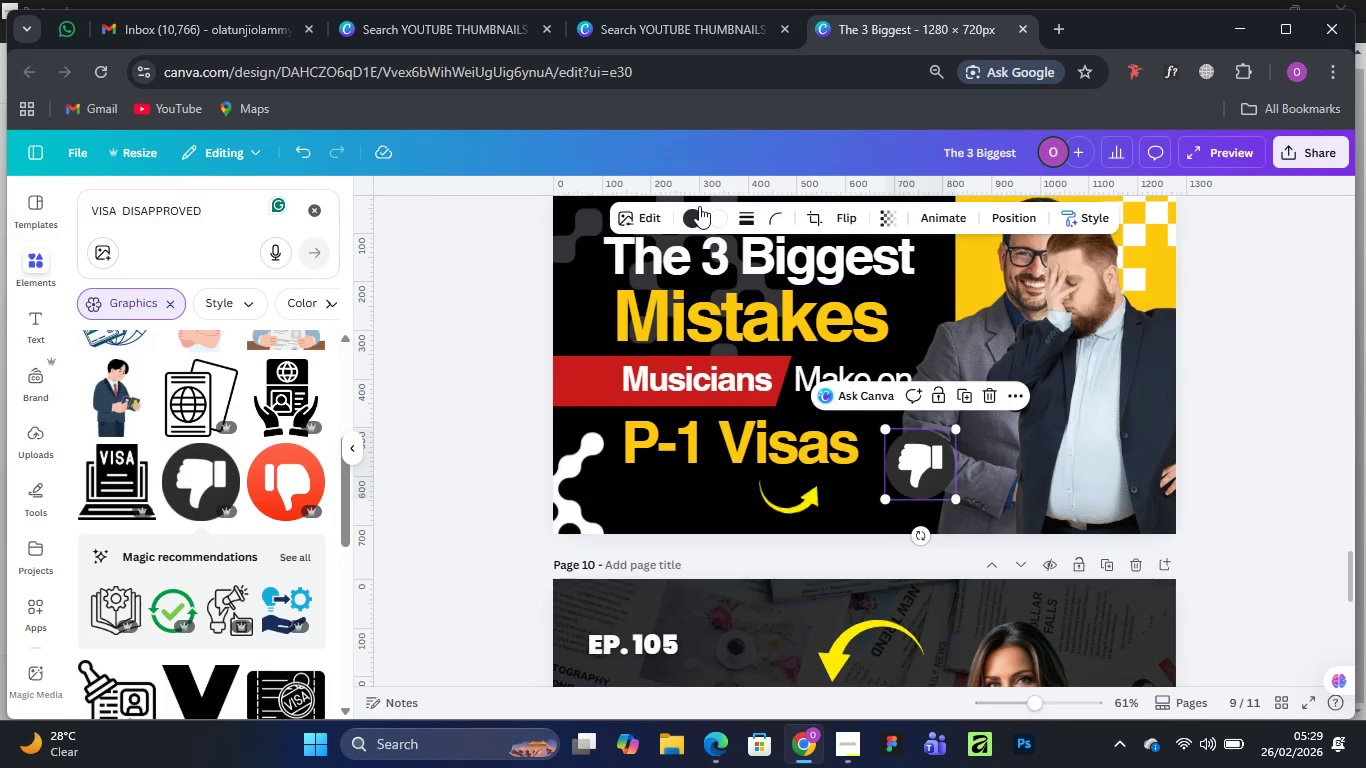 
left_click([695, 215])
 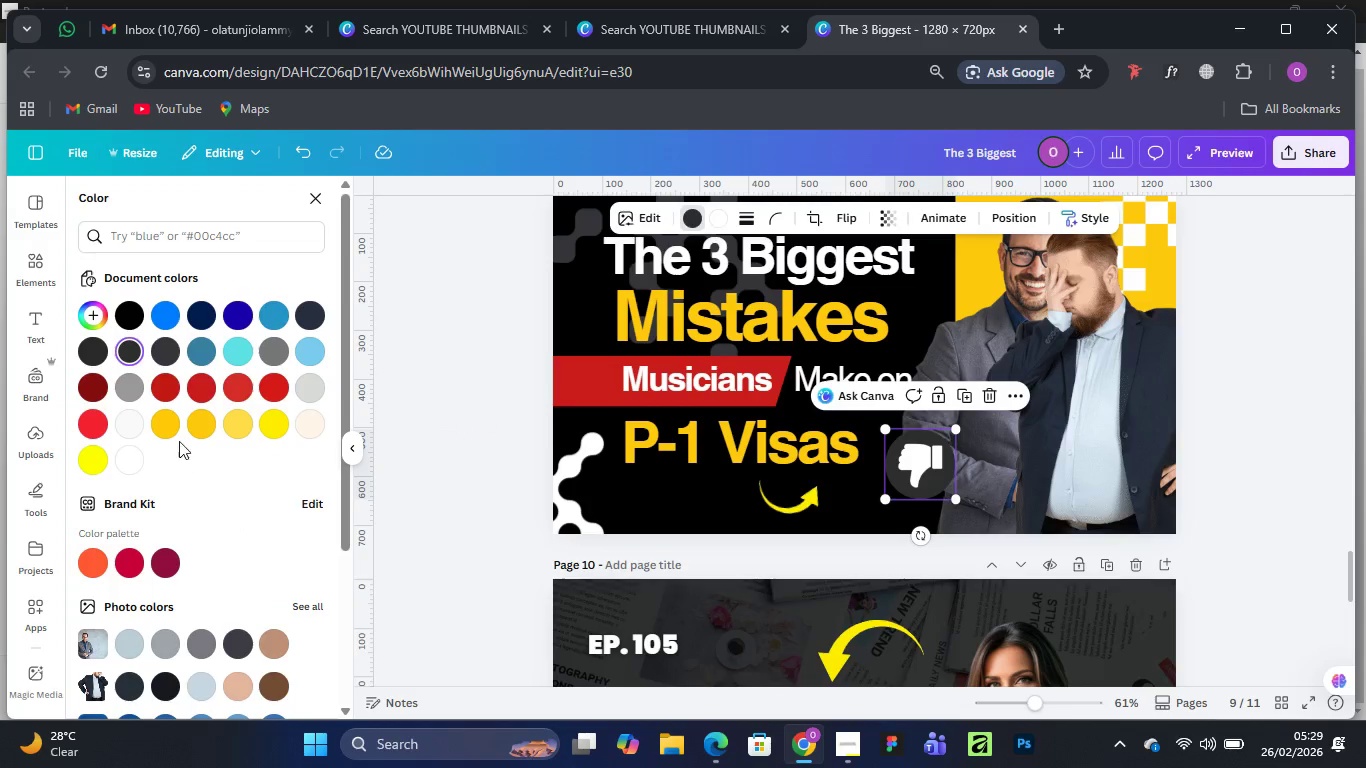 
left_click([196, 427])
 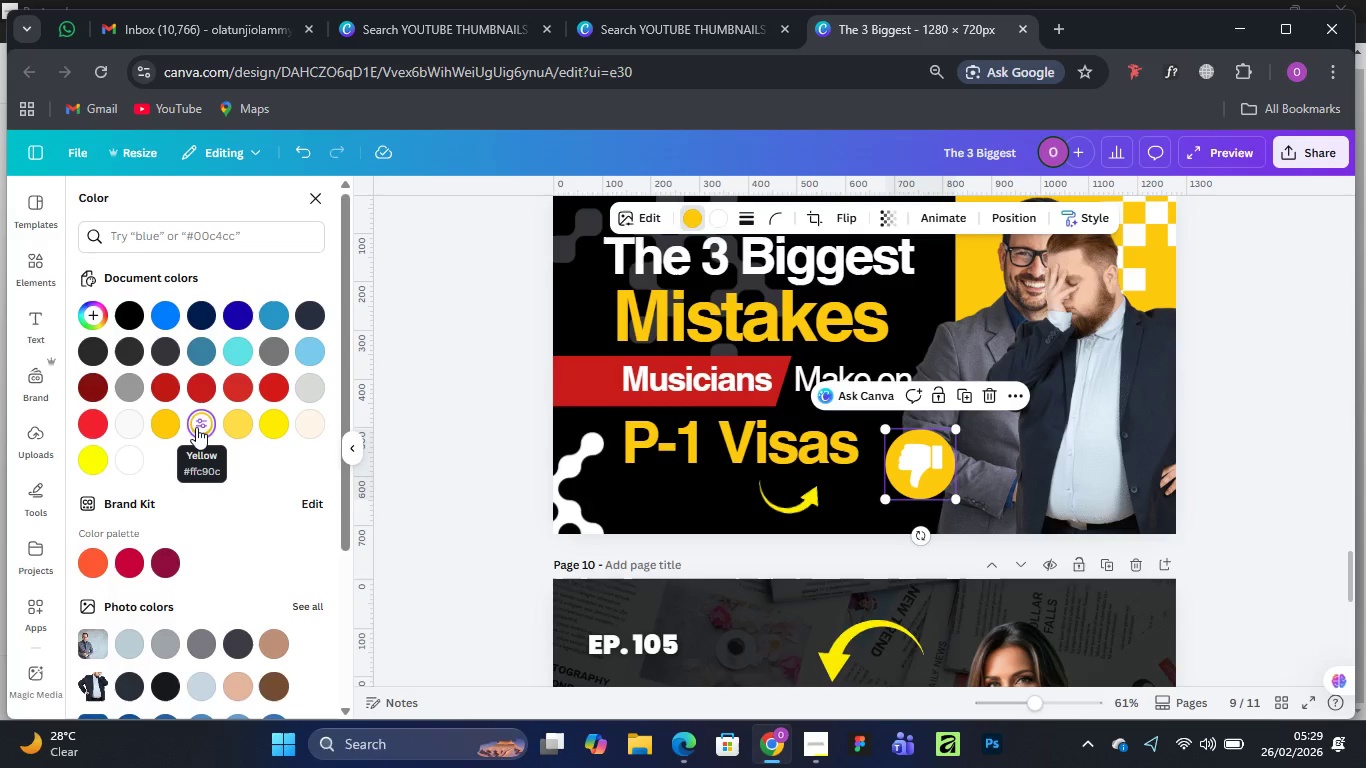 
left_click([199, 381])
 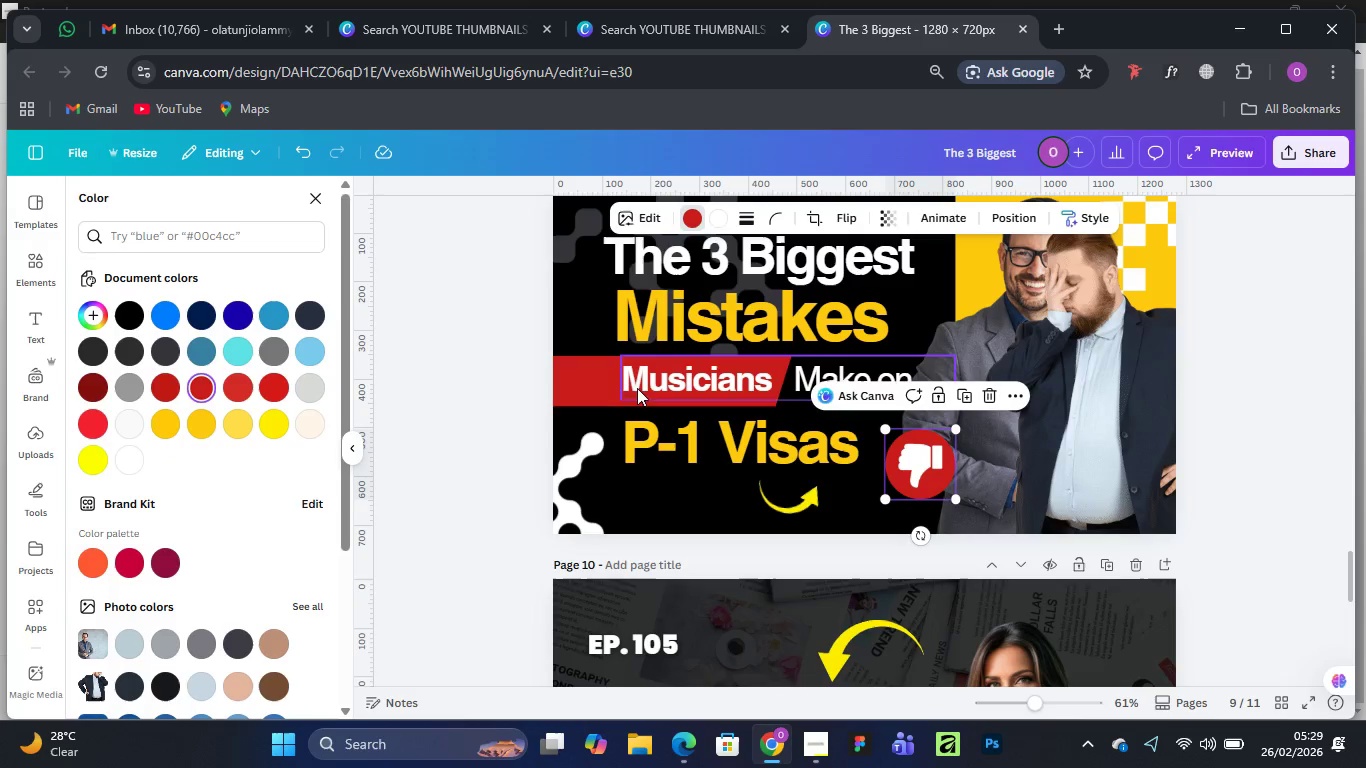 
left_click([480, 445])
 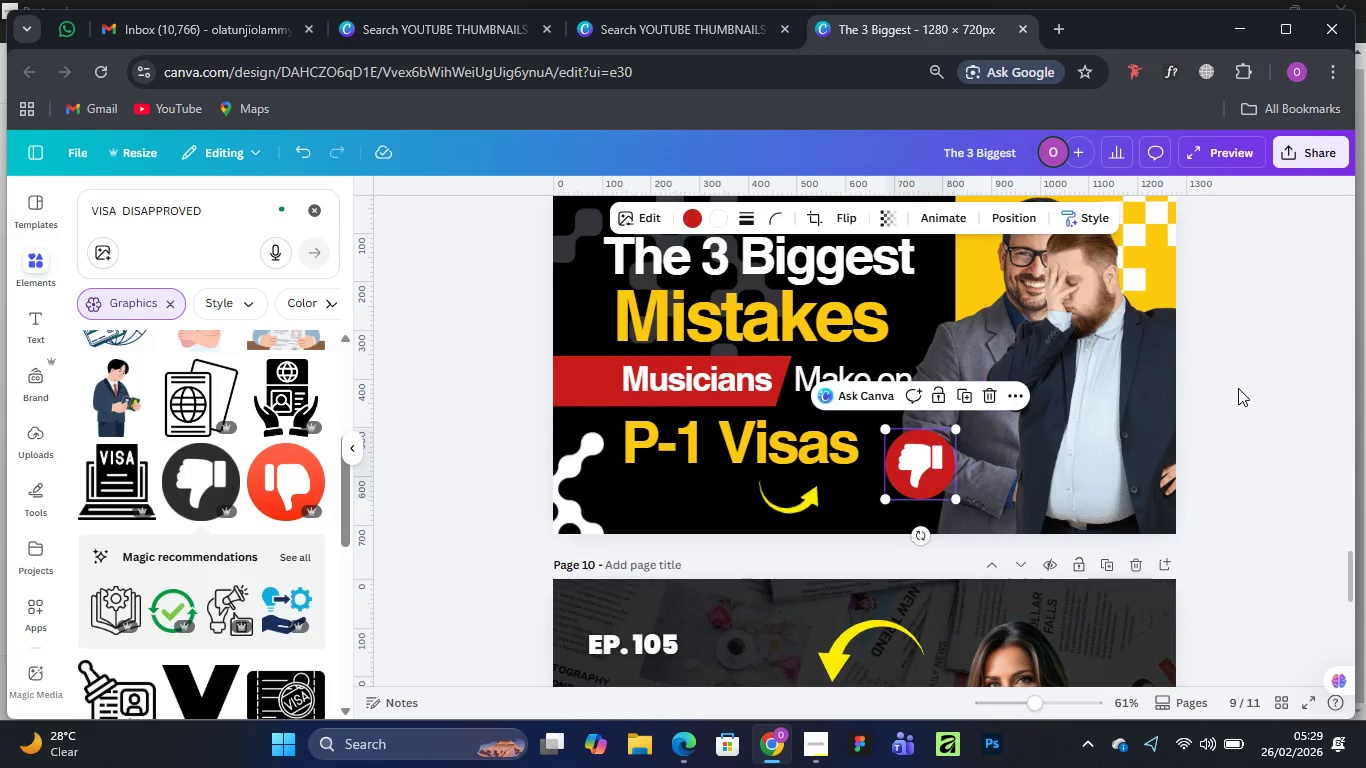 
left_click([1247, 379])
 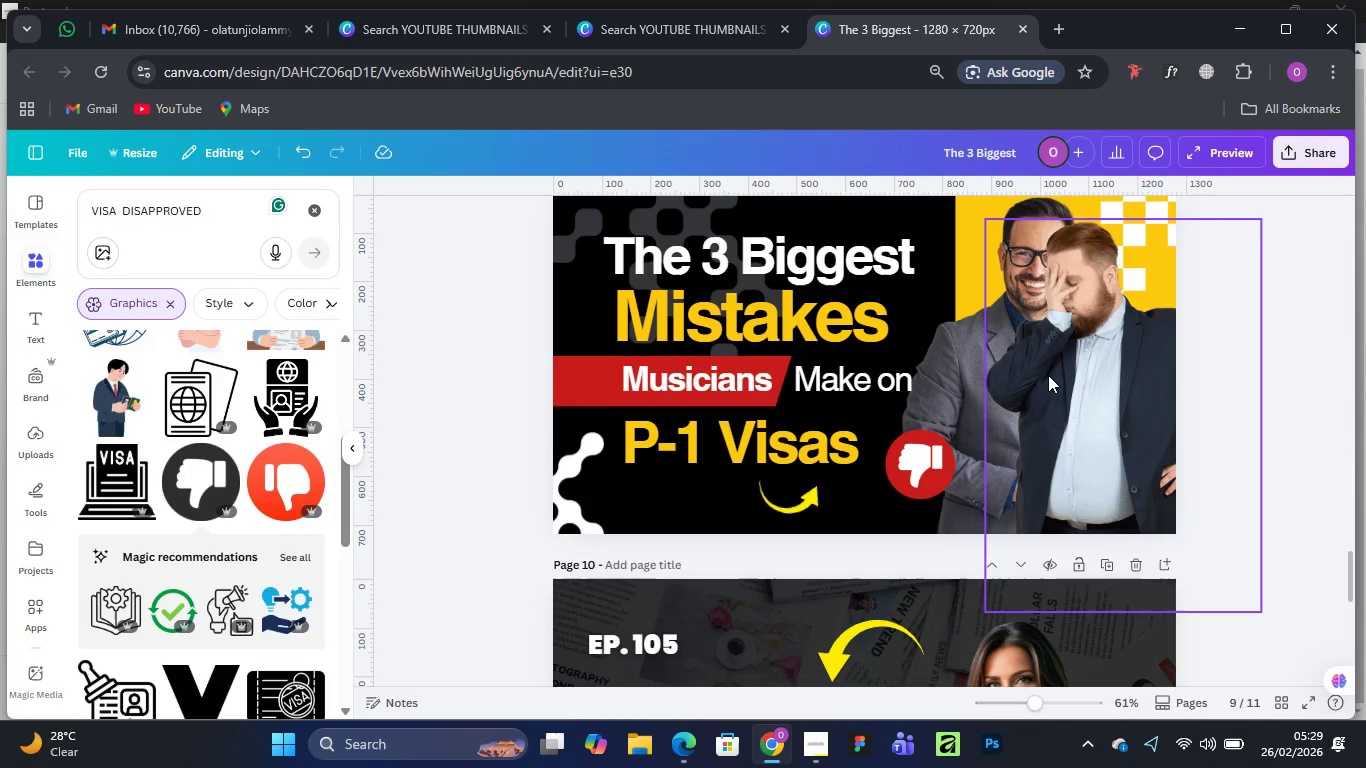 
left_click([1049, 372])
 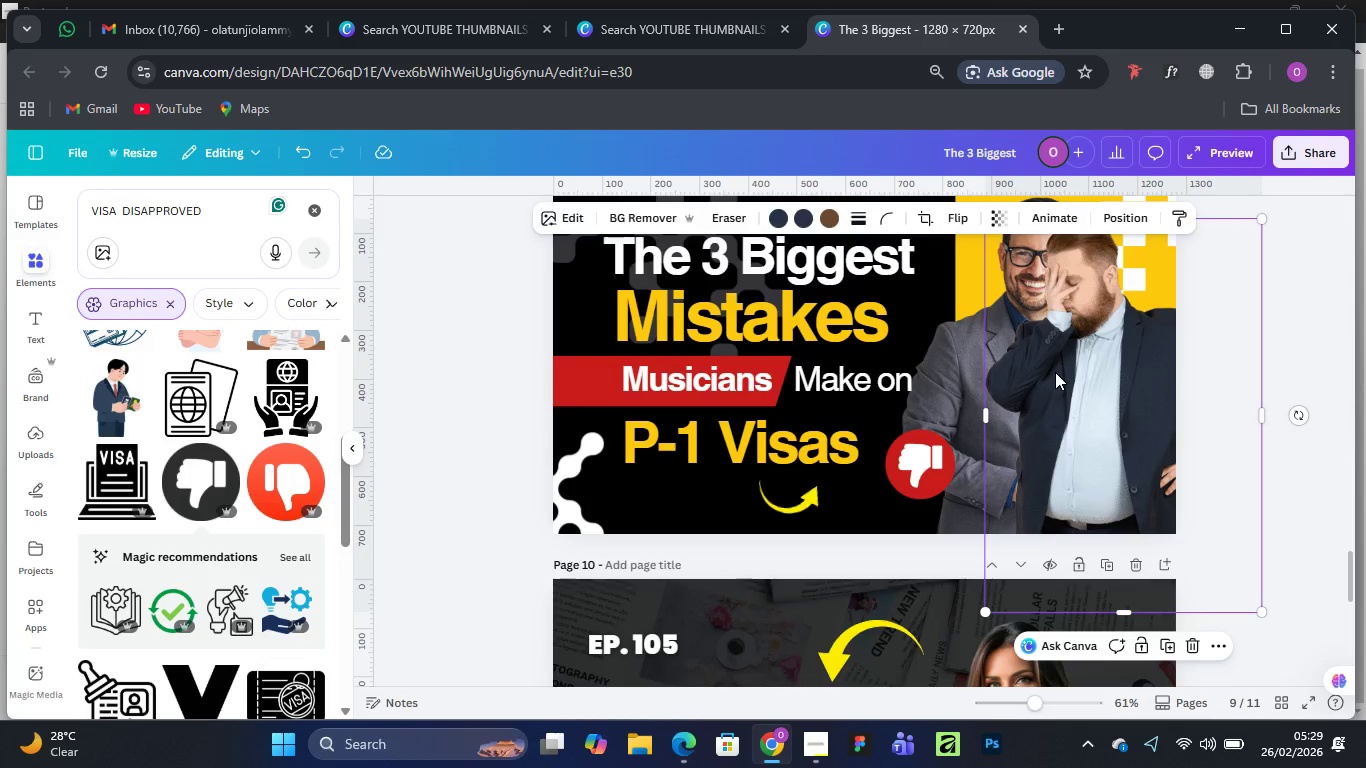 
key(Delete)
 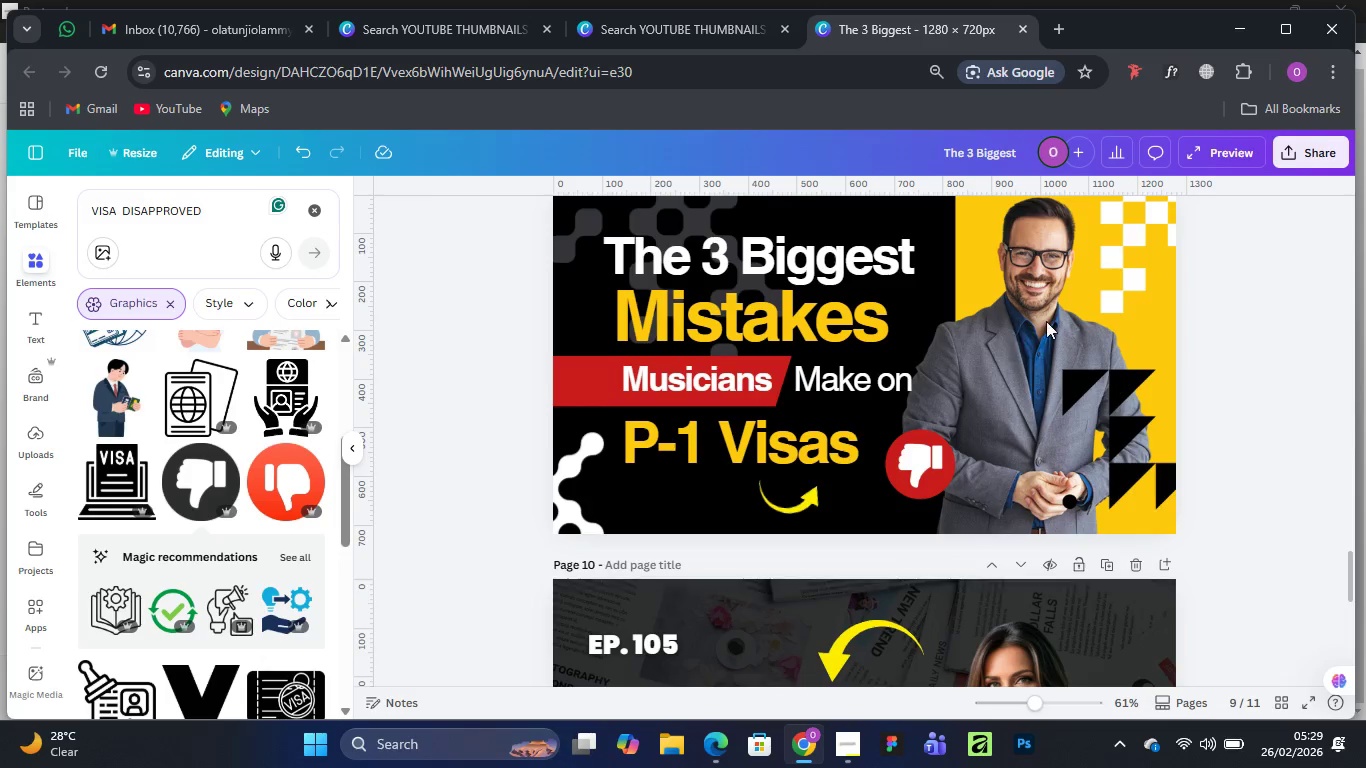 
left_click_drag(start_coordinate=[1100, 419], to_coordinate=[1110, 448])
 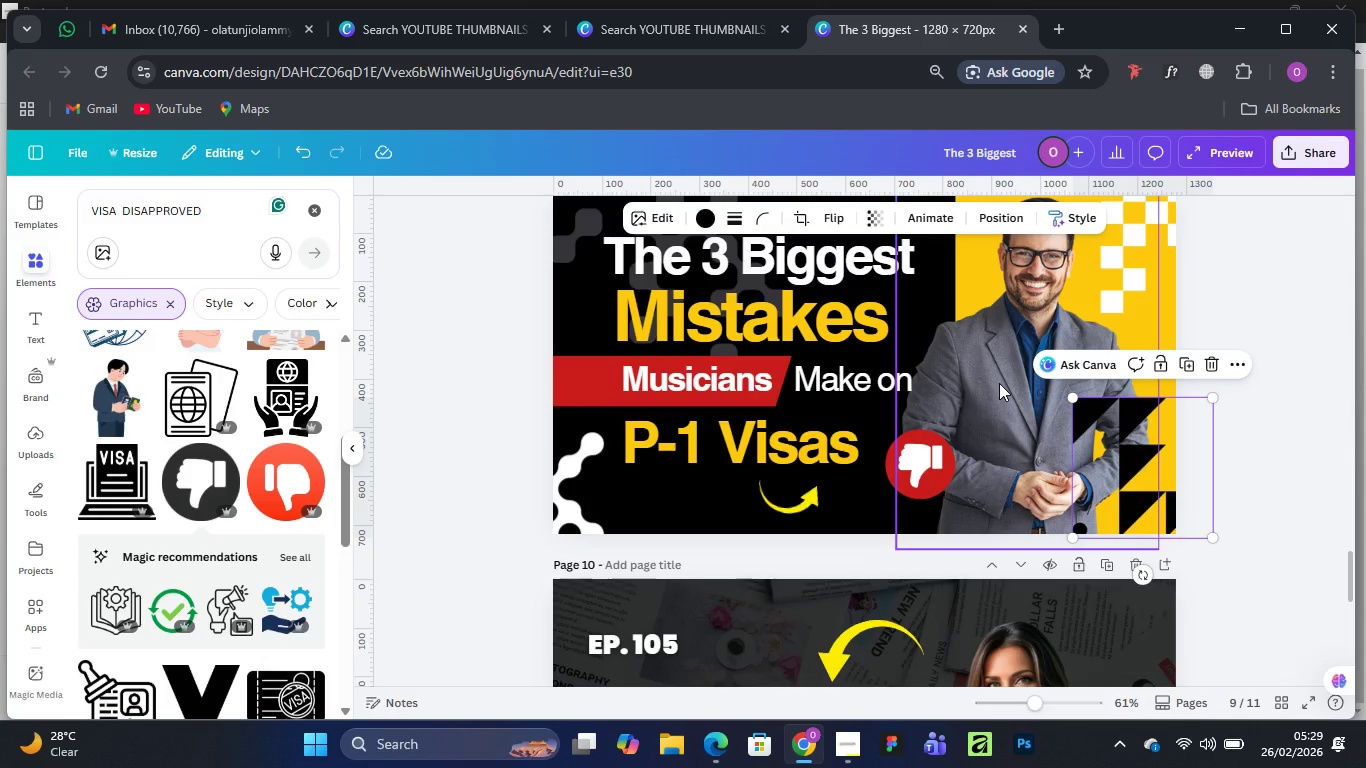 
left_click([999, 383])
 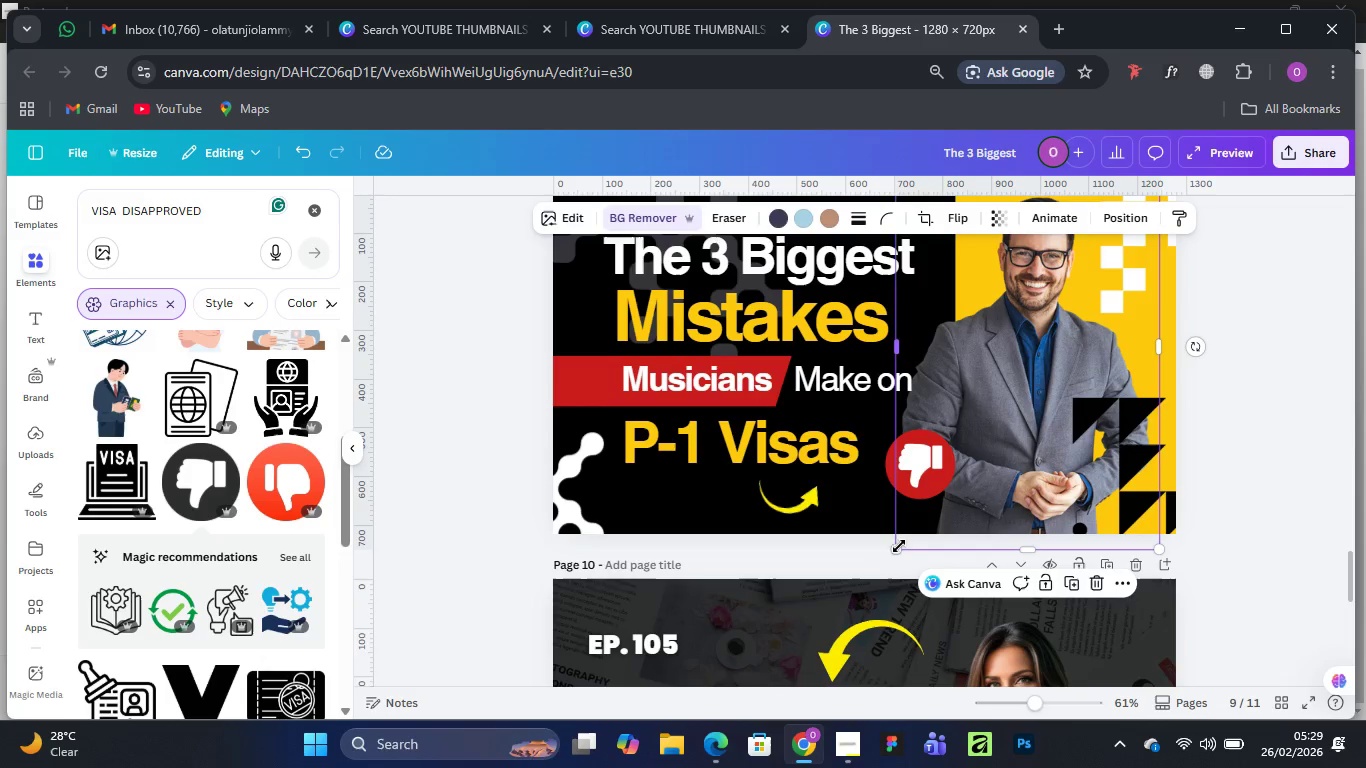 
left_click_drag(start_coordinate=[897, 553], to_coordinate=[834, 591])
 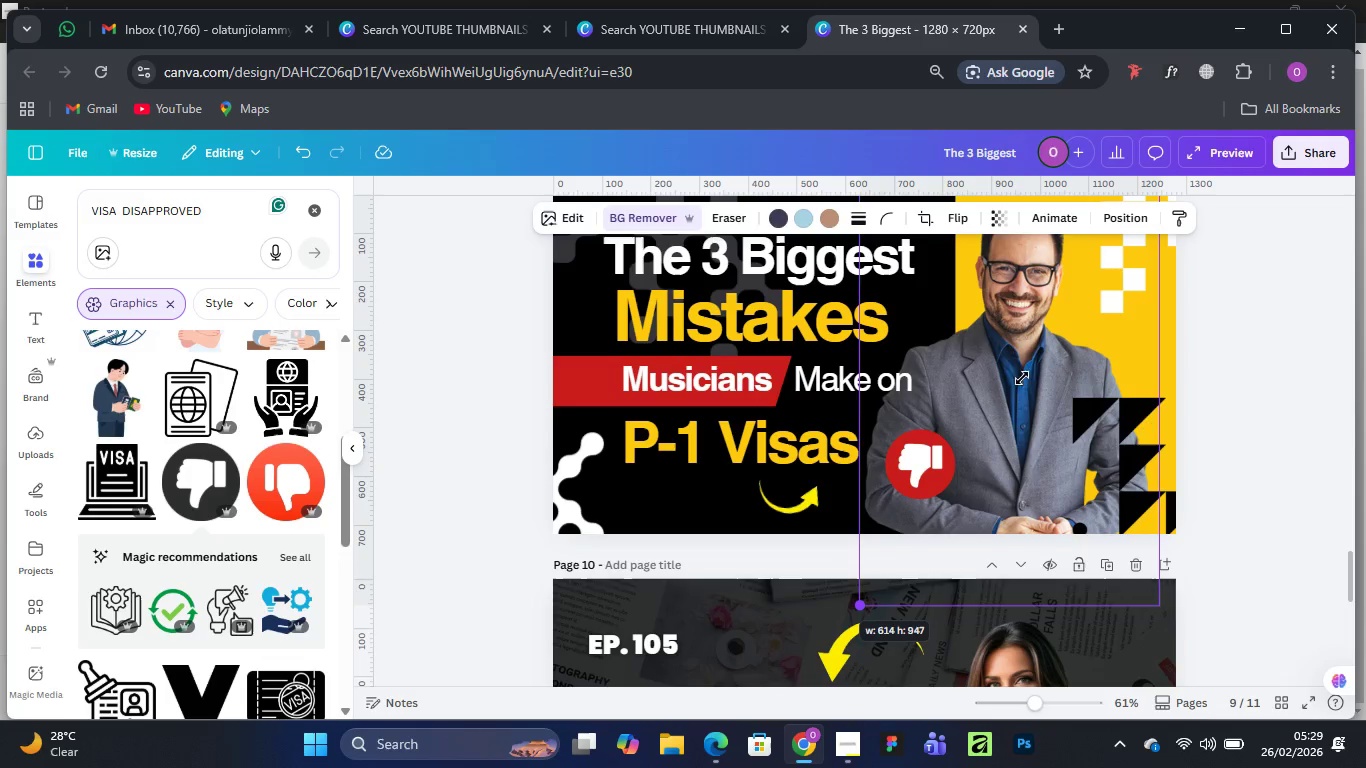 
left_click_drag(start_coordinate=[1022, 378], to_coordinate=[1053, 372])
 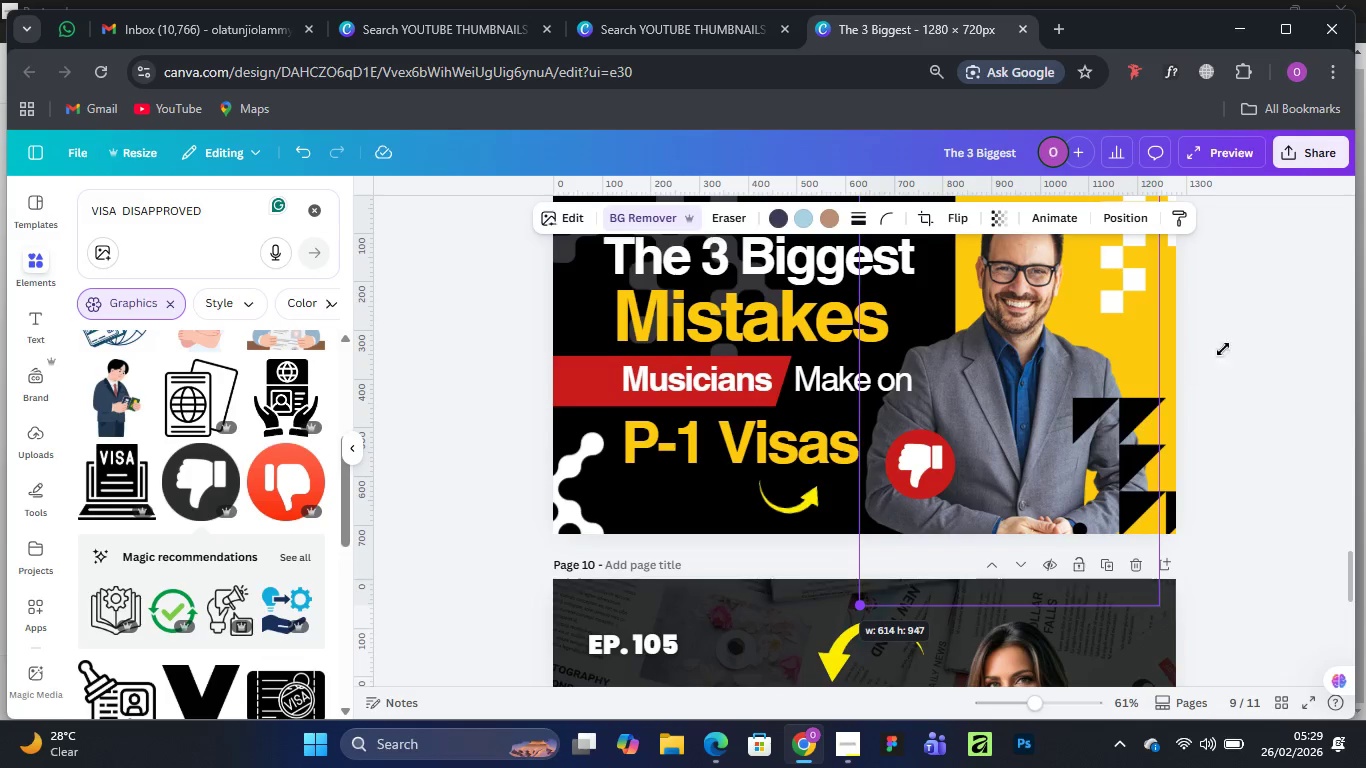 
left_click([1251, 339])
 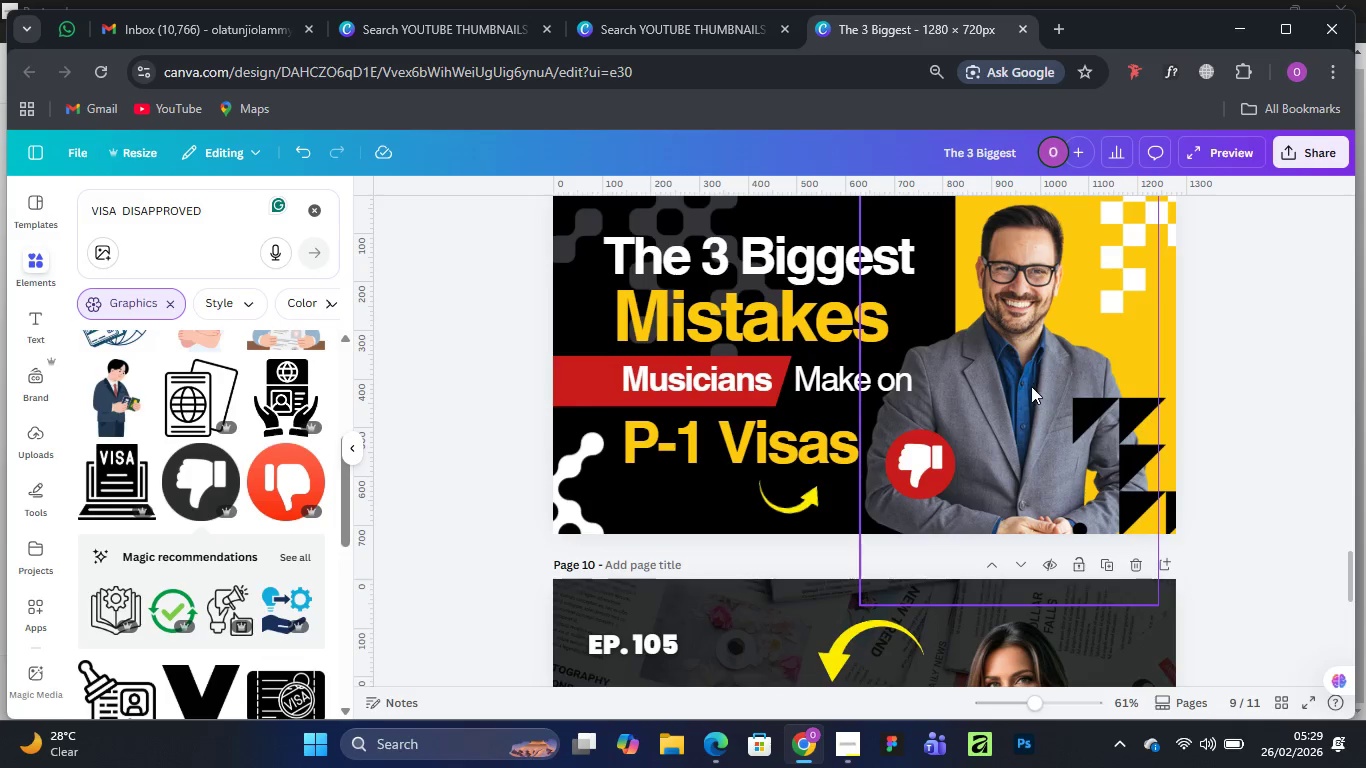 
left_click_drag(start_coordinate=[1031, 386], to_coordinate=[1051, 387])
 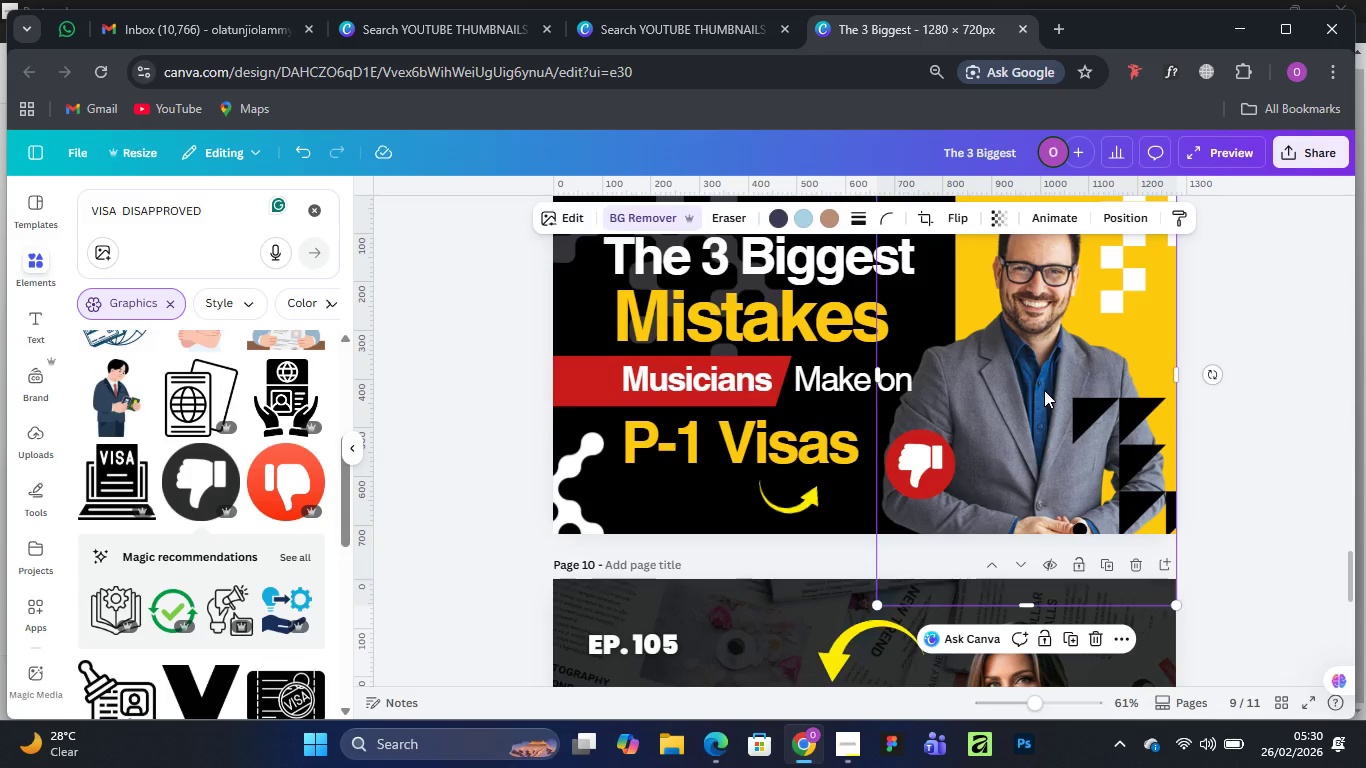 
wait(8.17)
 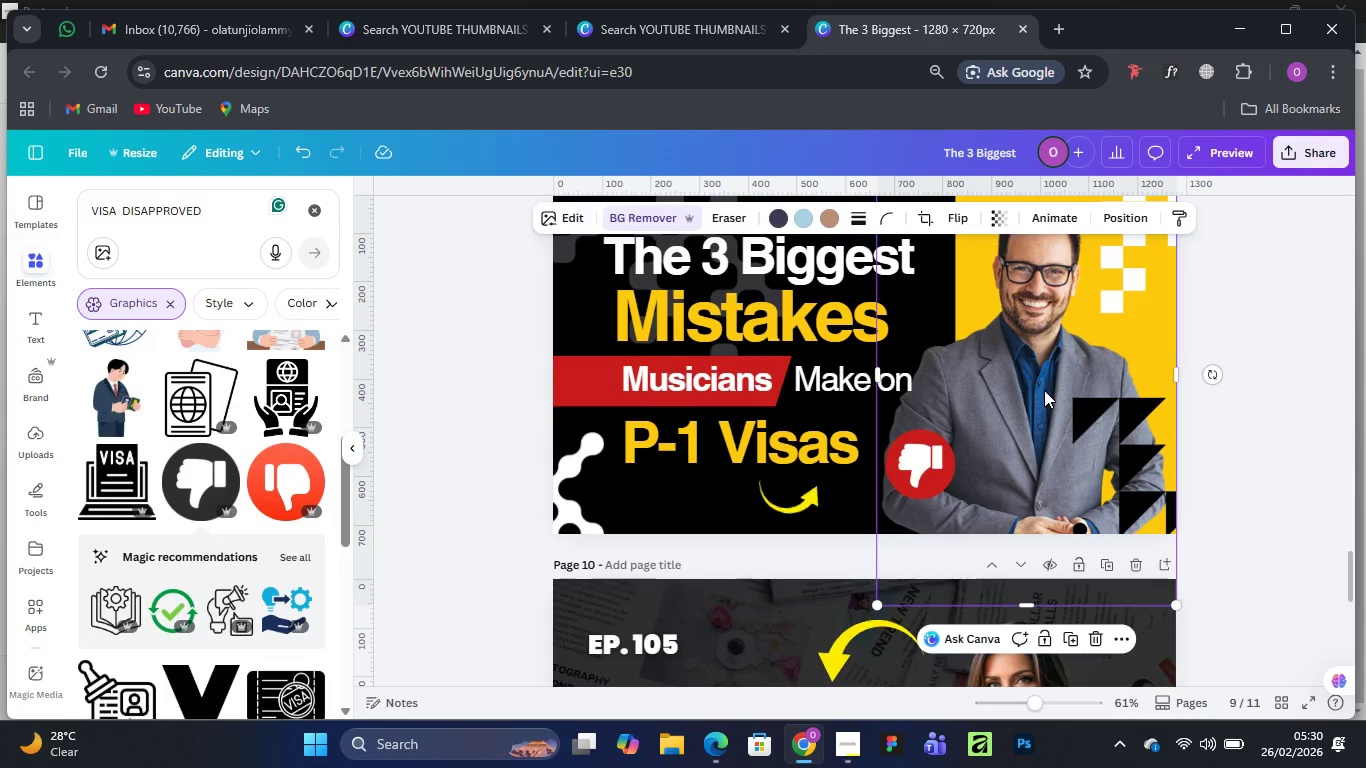 
scroll: coordinate [952, 488], scroll_direction: down, amount: 2.0
 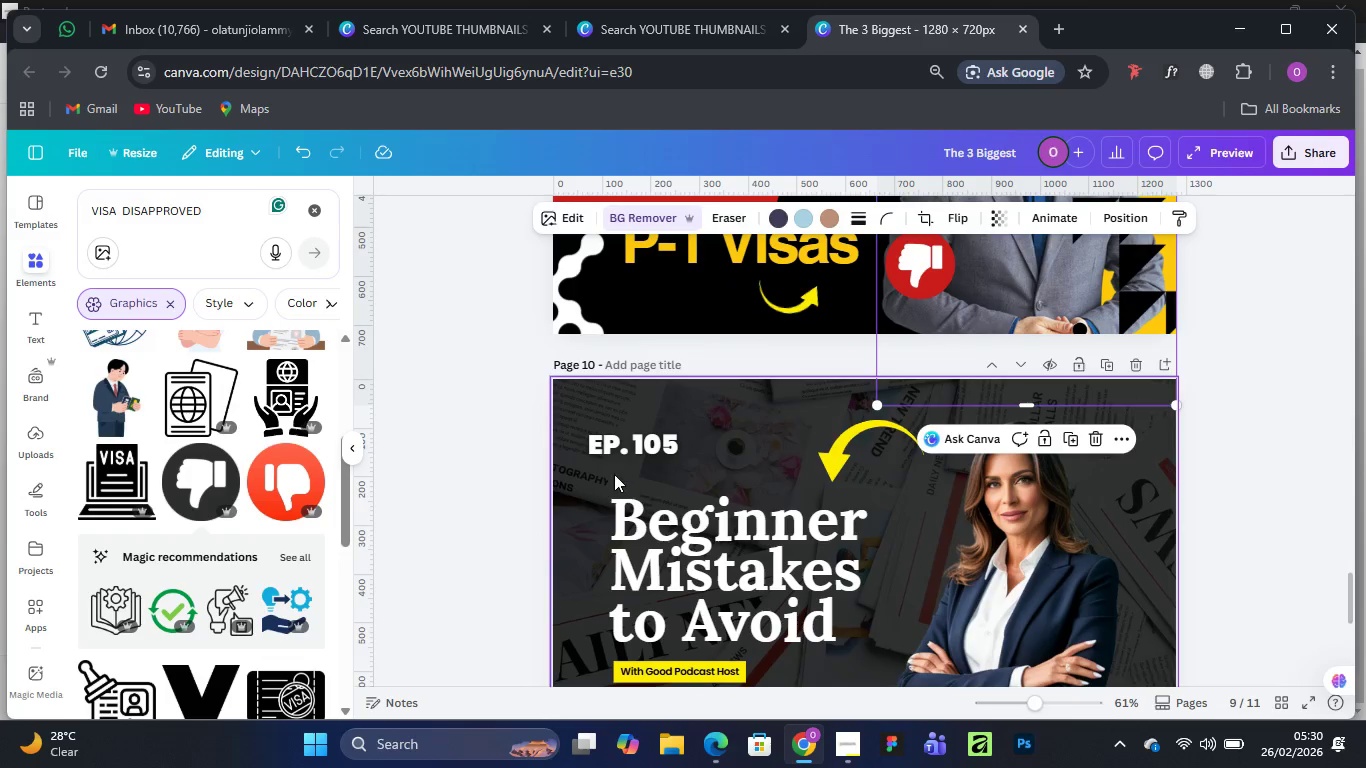 
wait(7.61)
 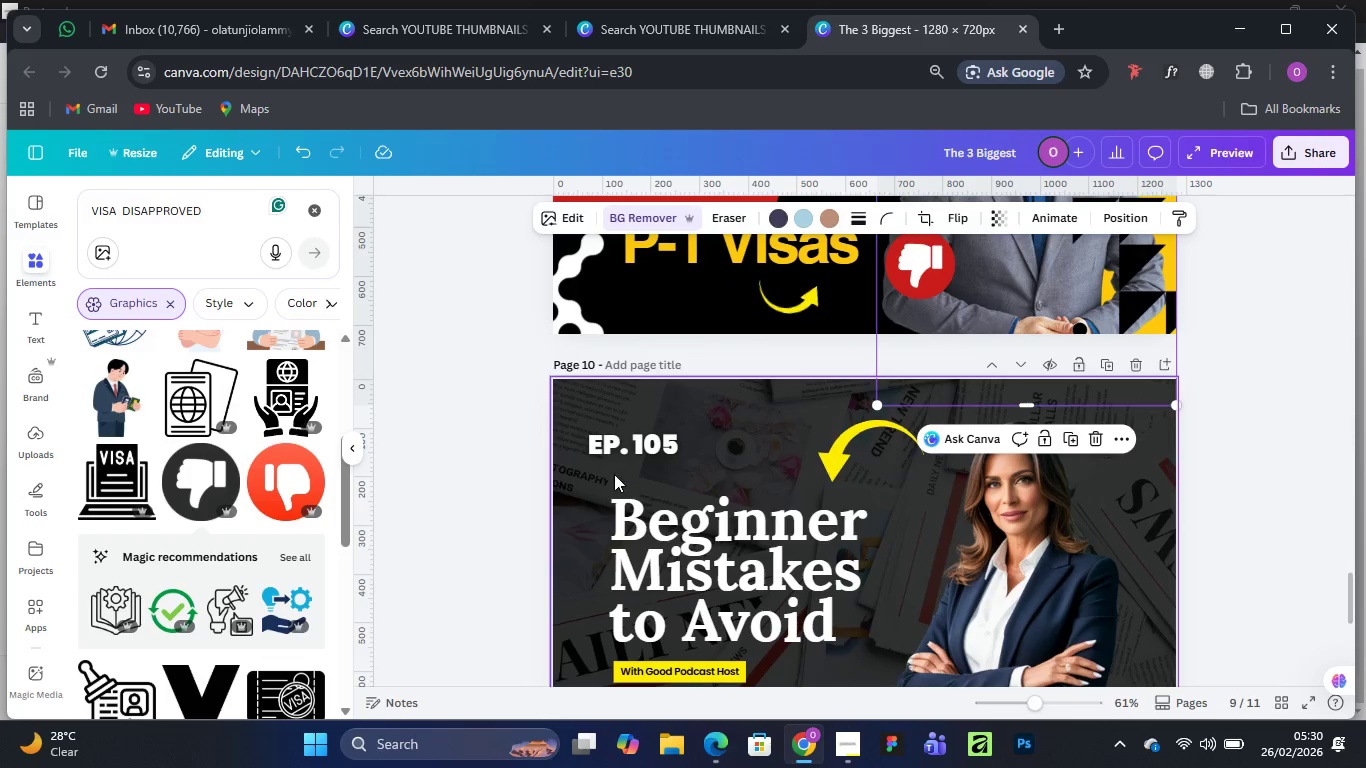 
scroll: coordinate [179, 422], scroll_direction: up, amount: 3.0
 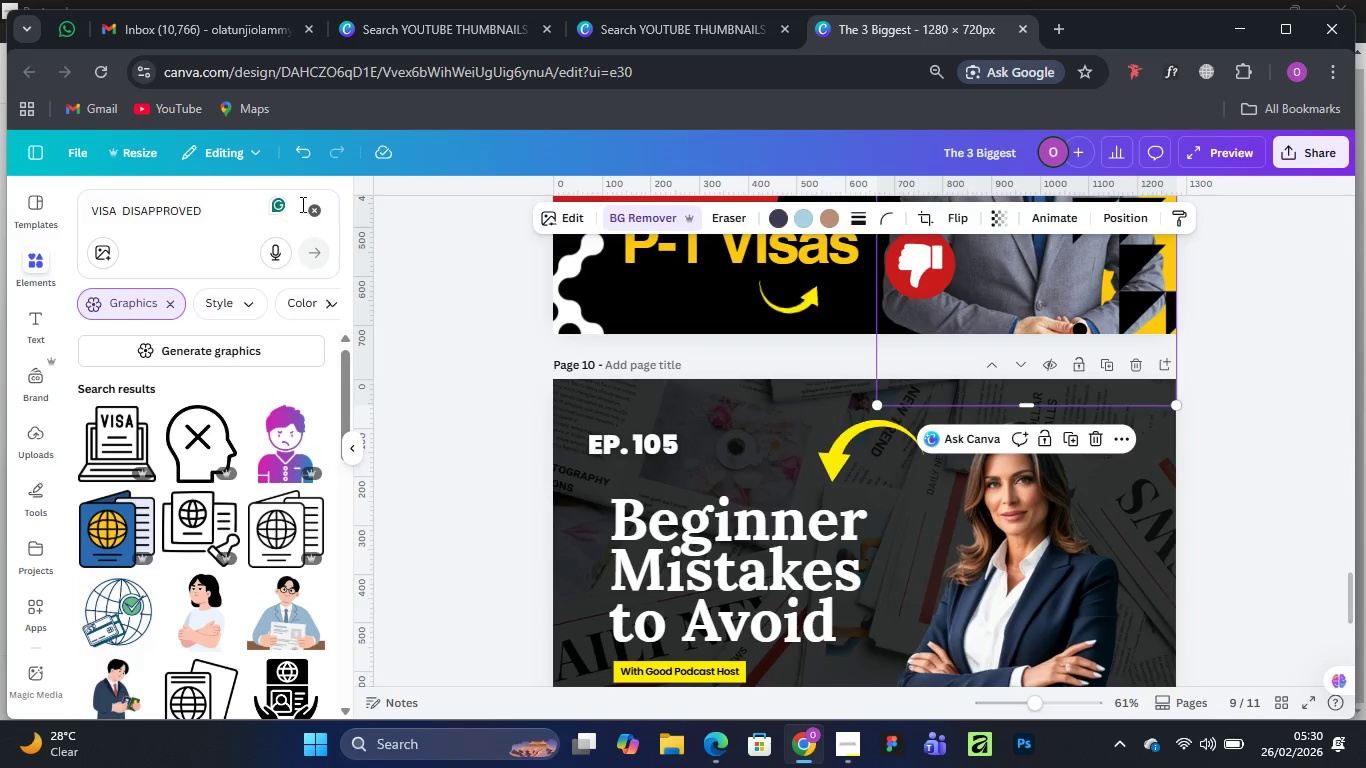 
left_click([306, 204])
 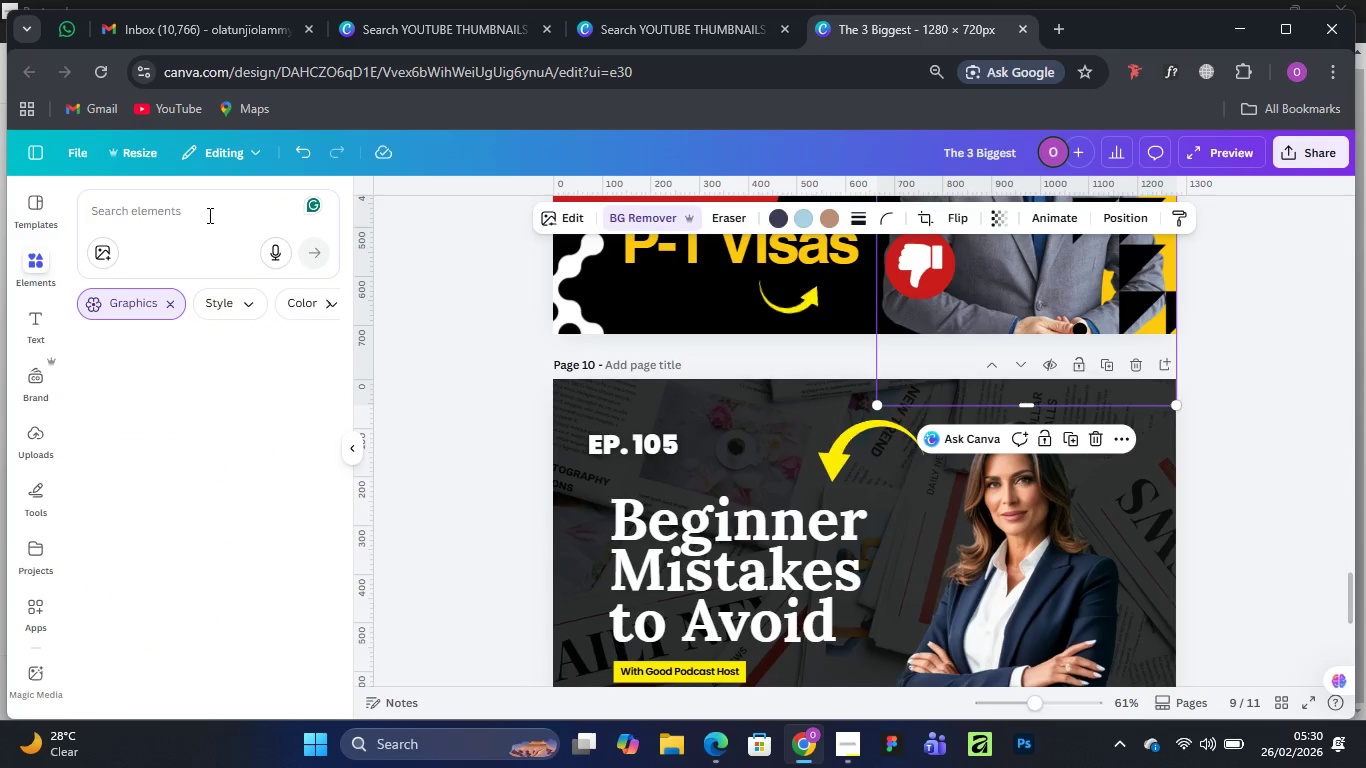 
left_click([196, 209])
 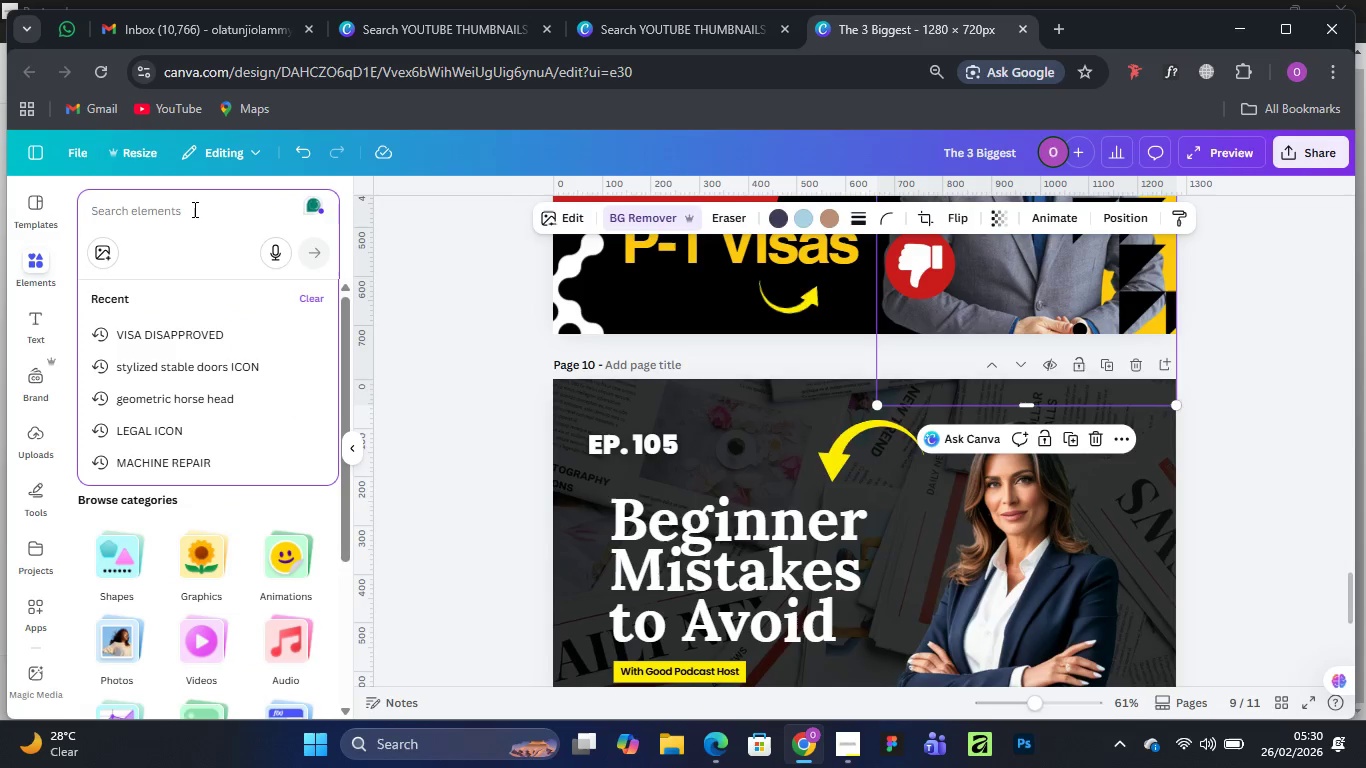 
type(,)
key(Backspace)
type(musicians)
 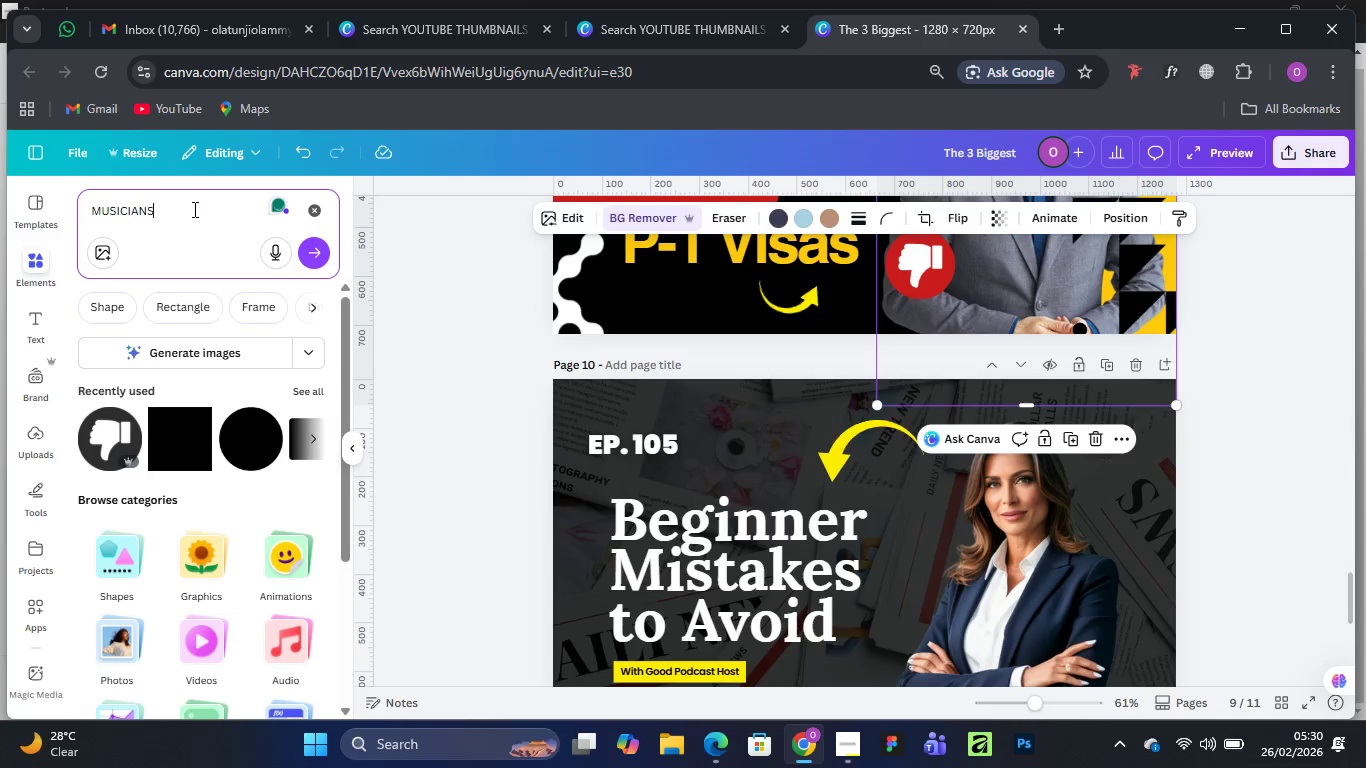 
key(Enter)
 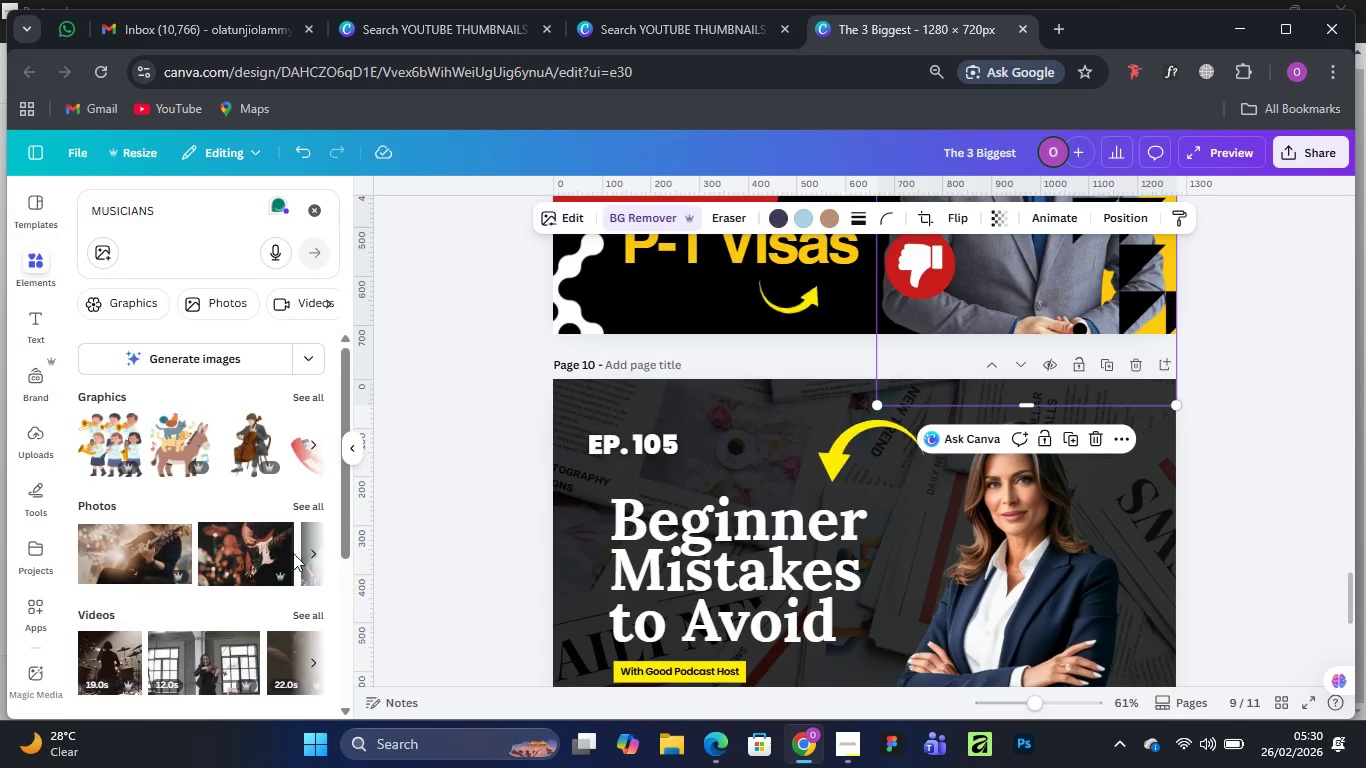 
wait(7.76)
 